 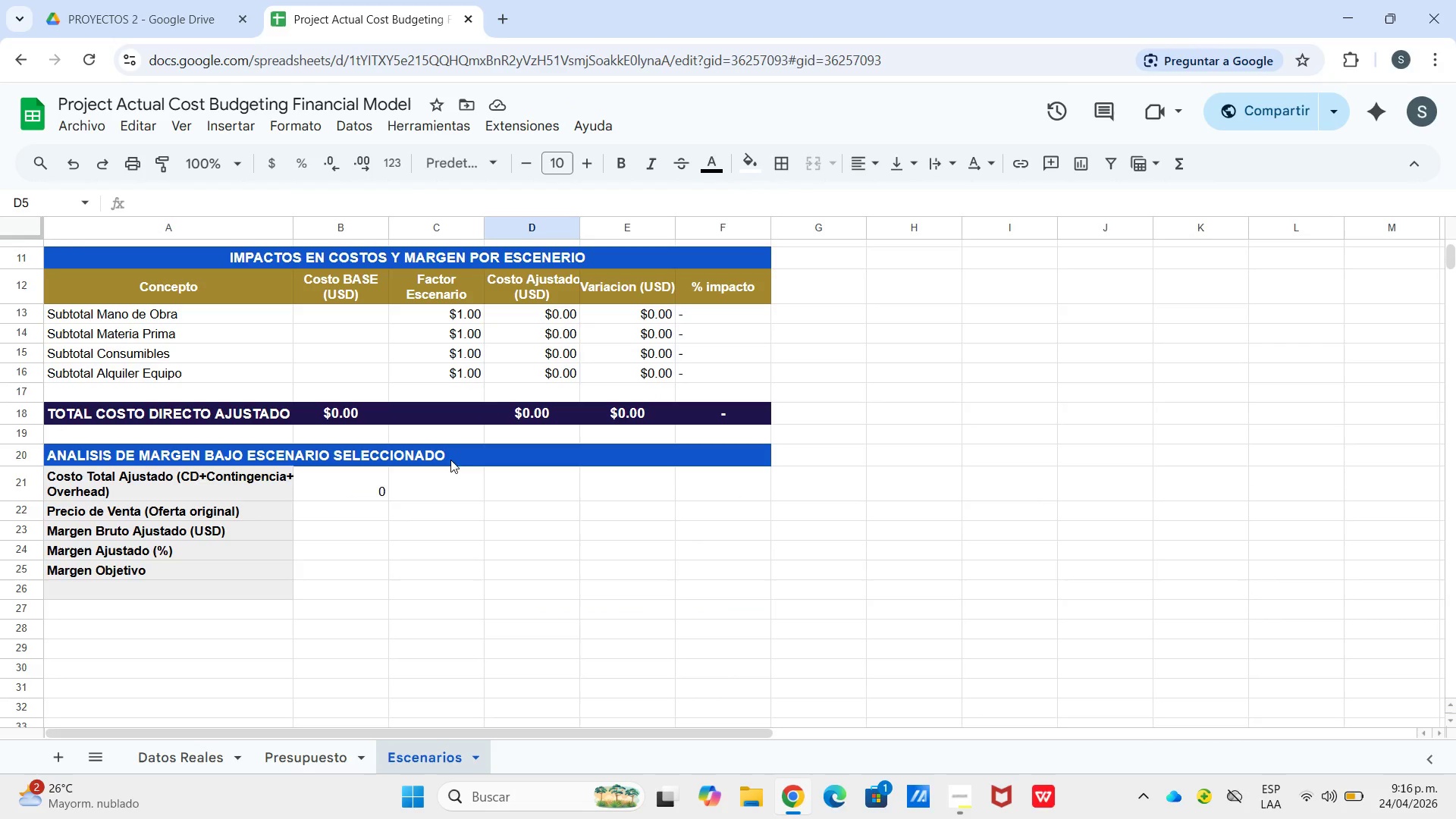 
double_click([315, 518])
 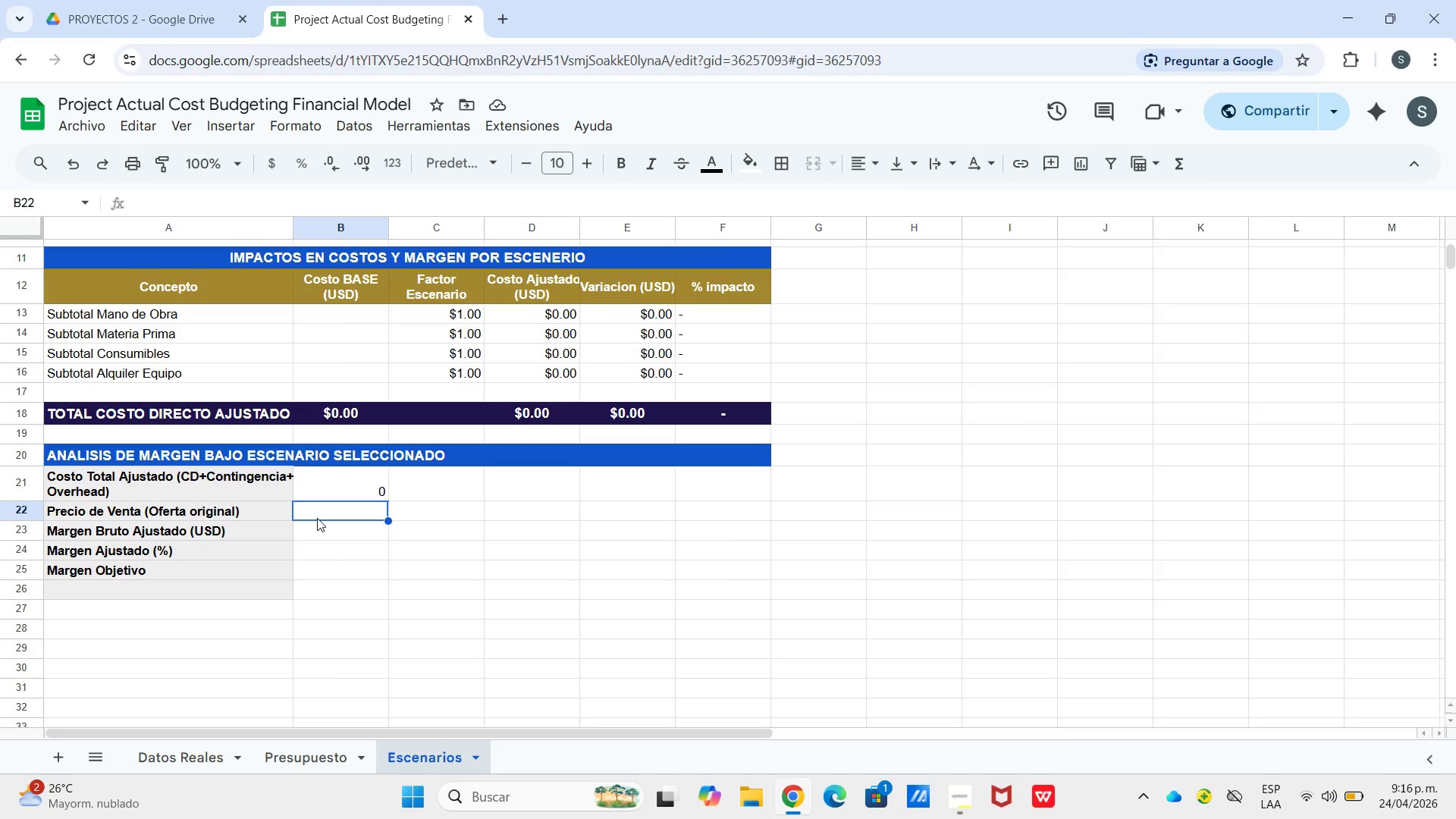 
wait(7.11)
 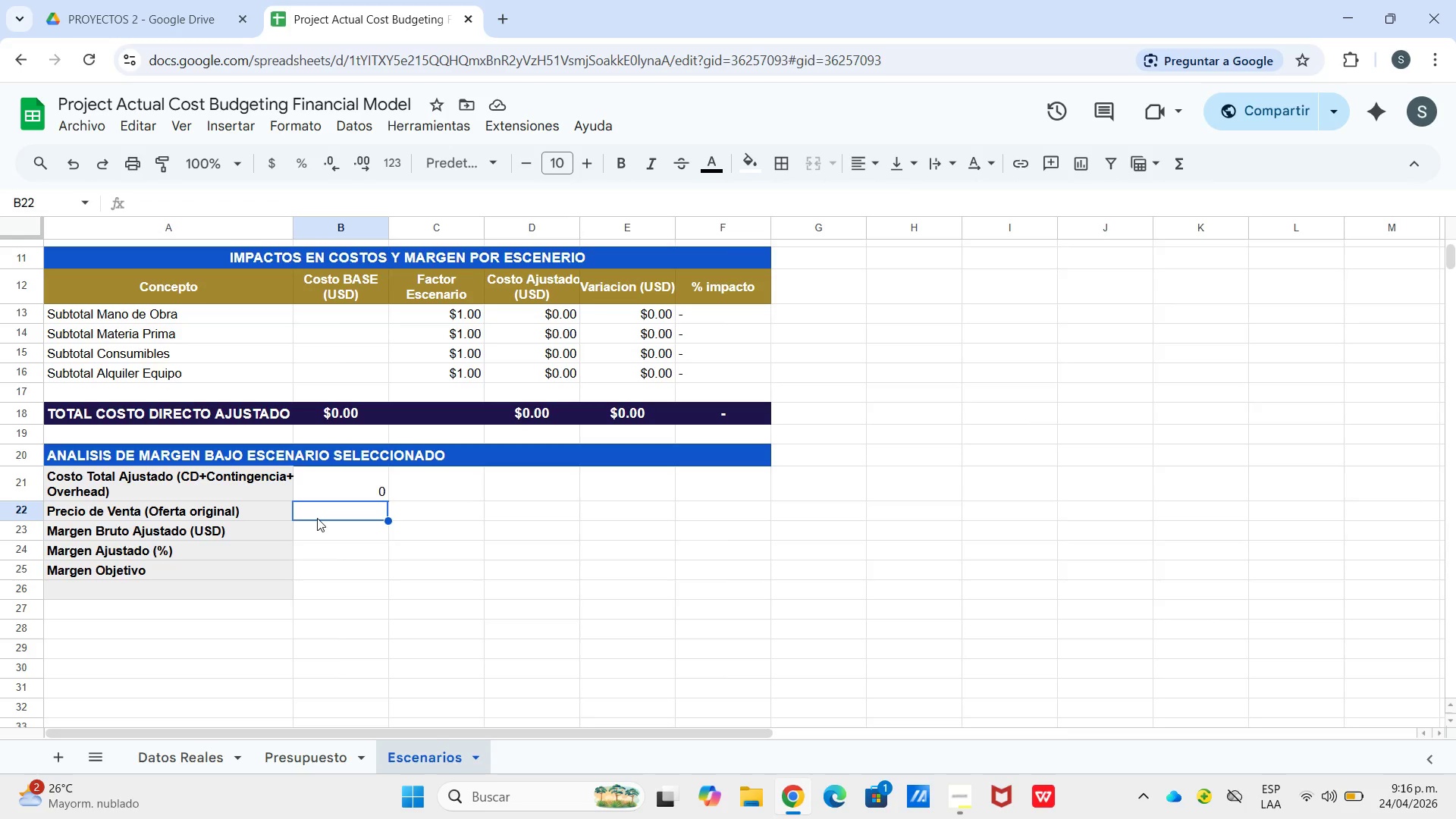 
type()Presupuesto!g57)
 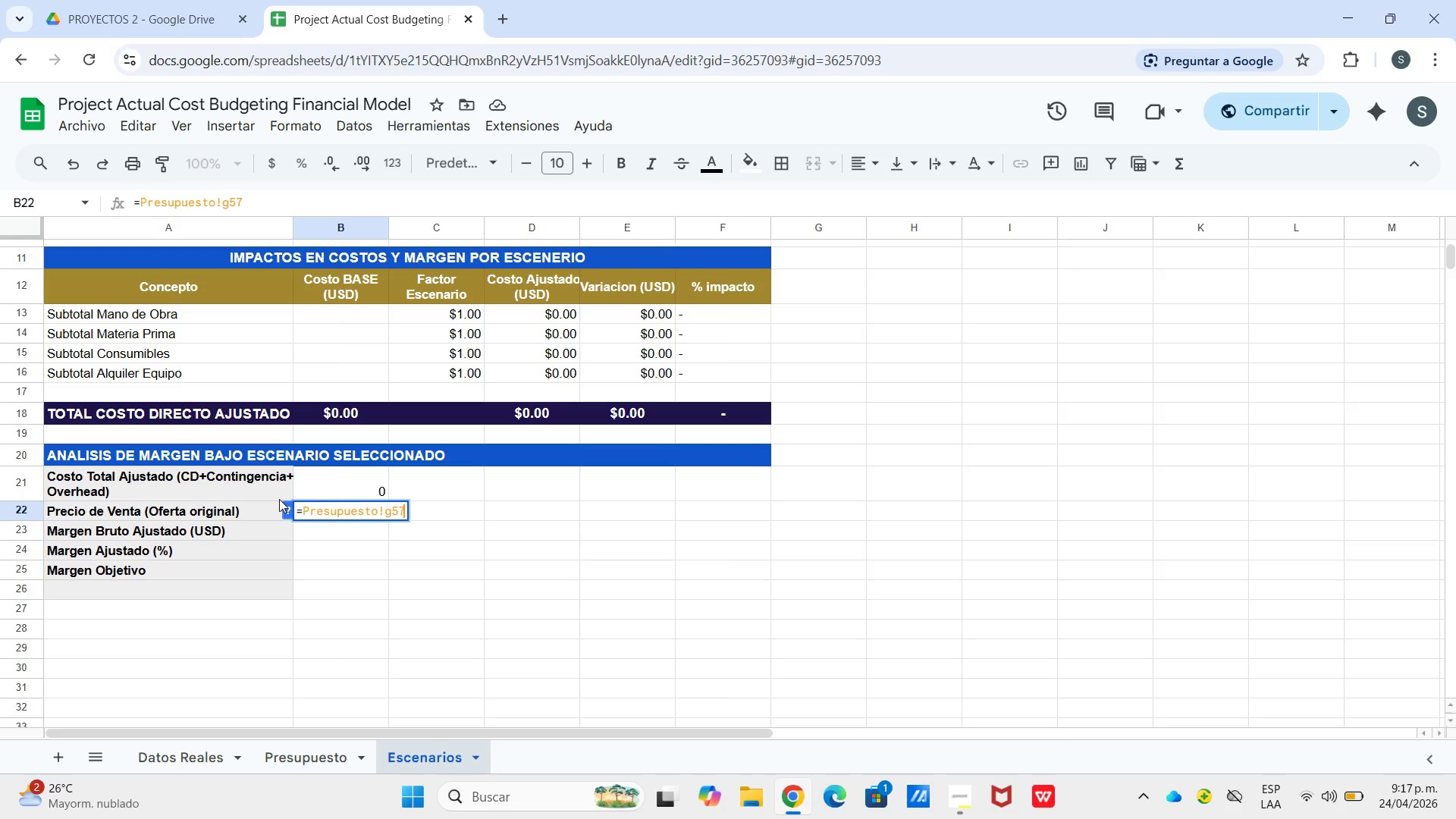 
 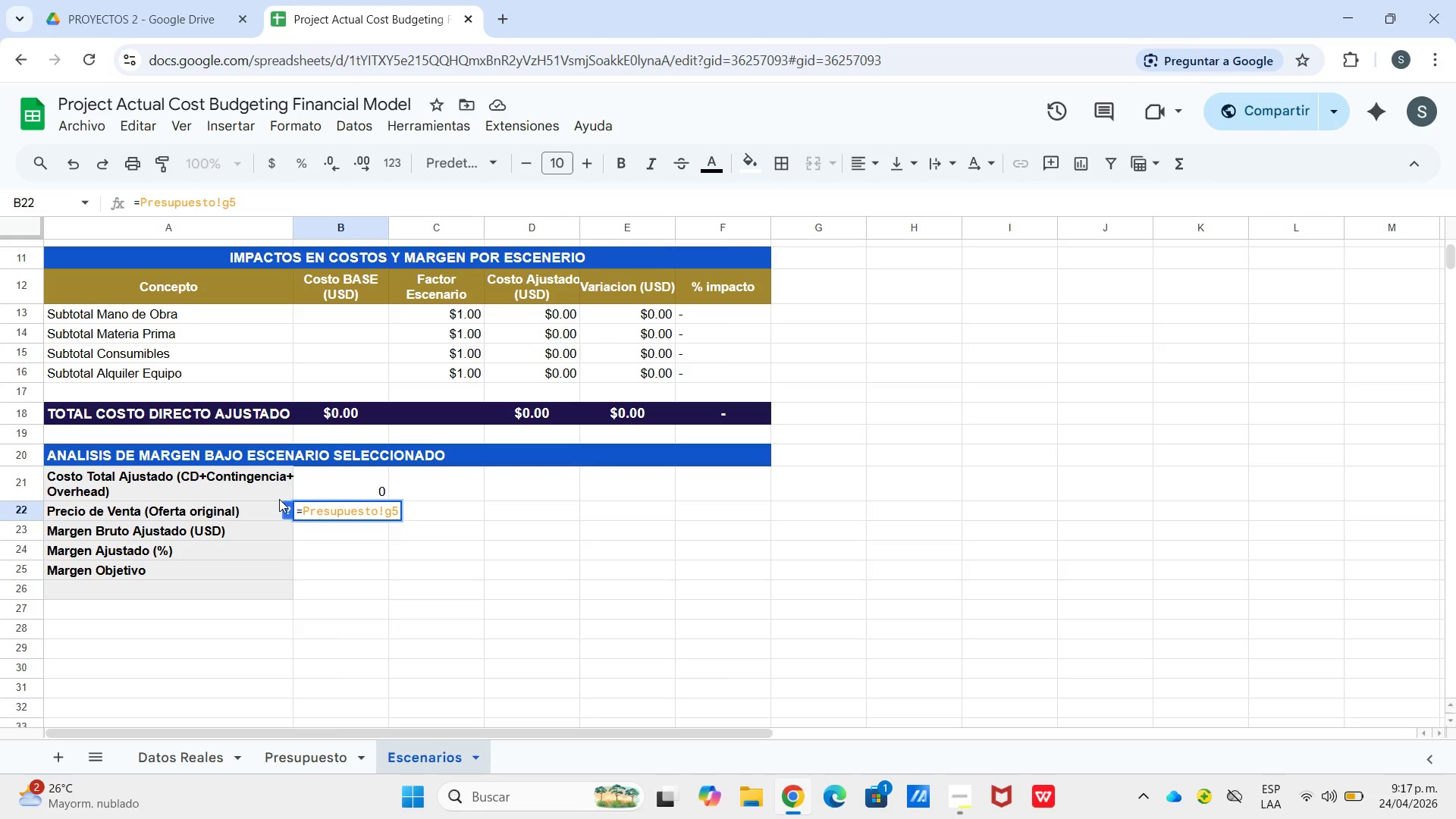 
key(Enter)
 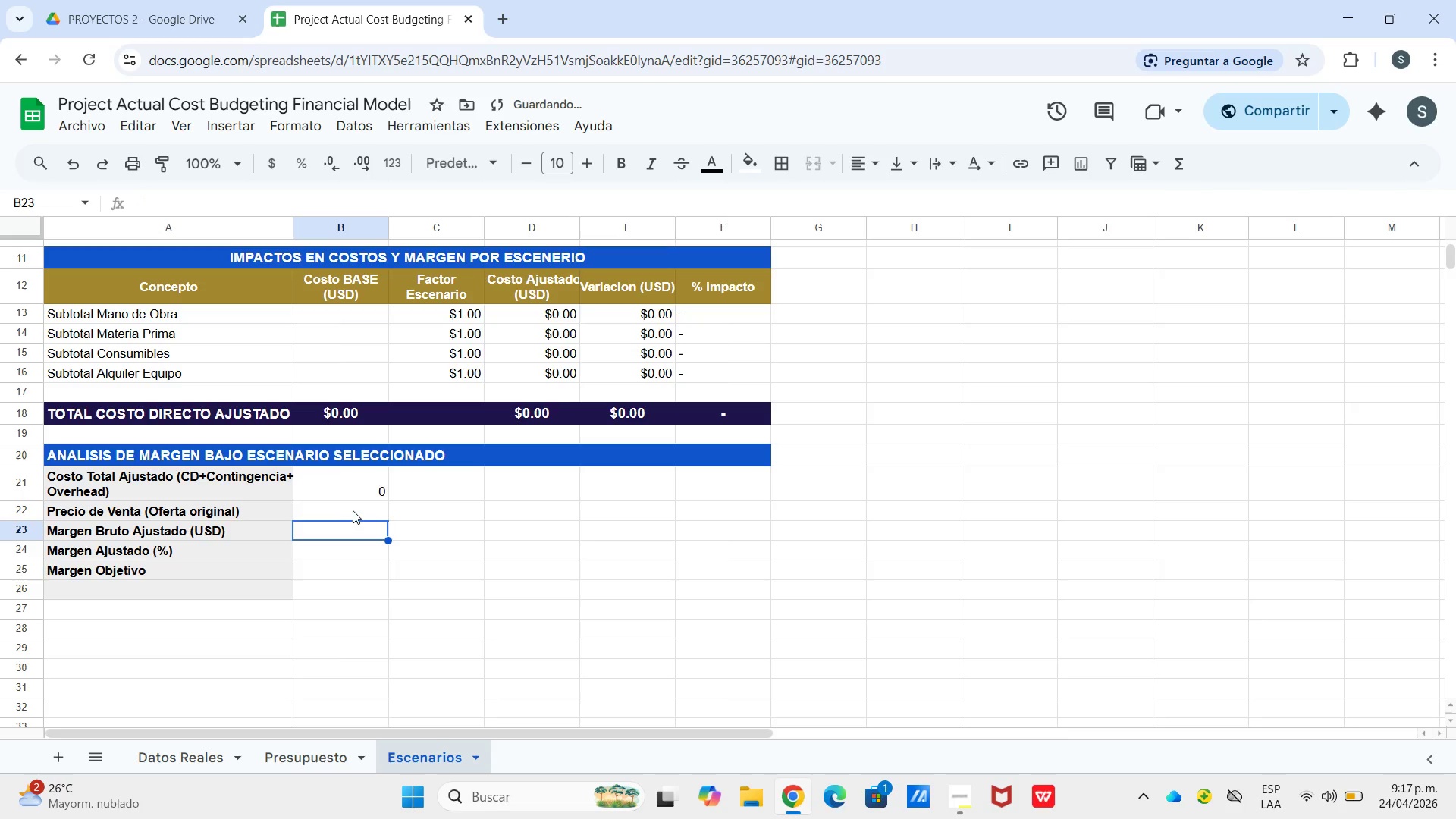 
left_click([368, 508])
 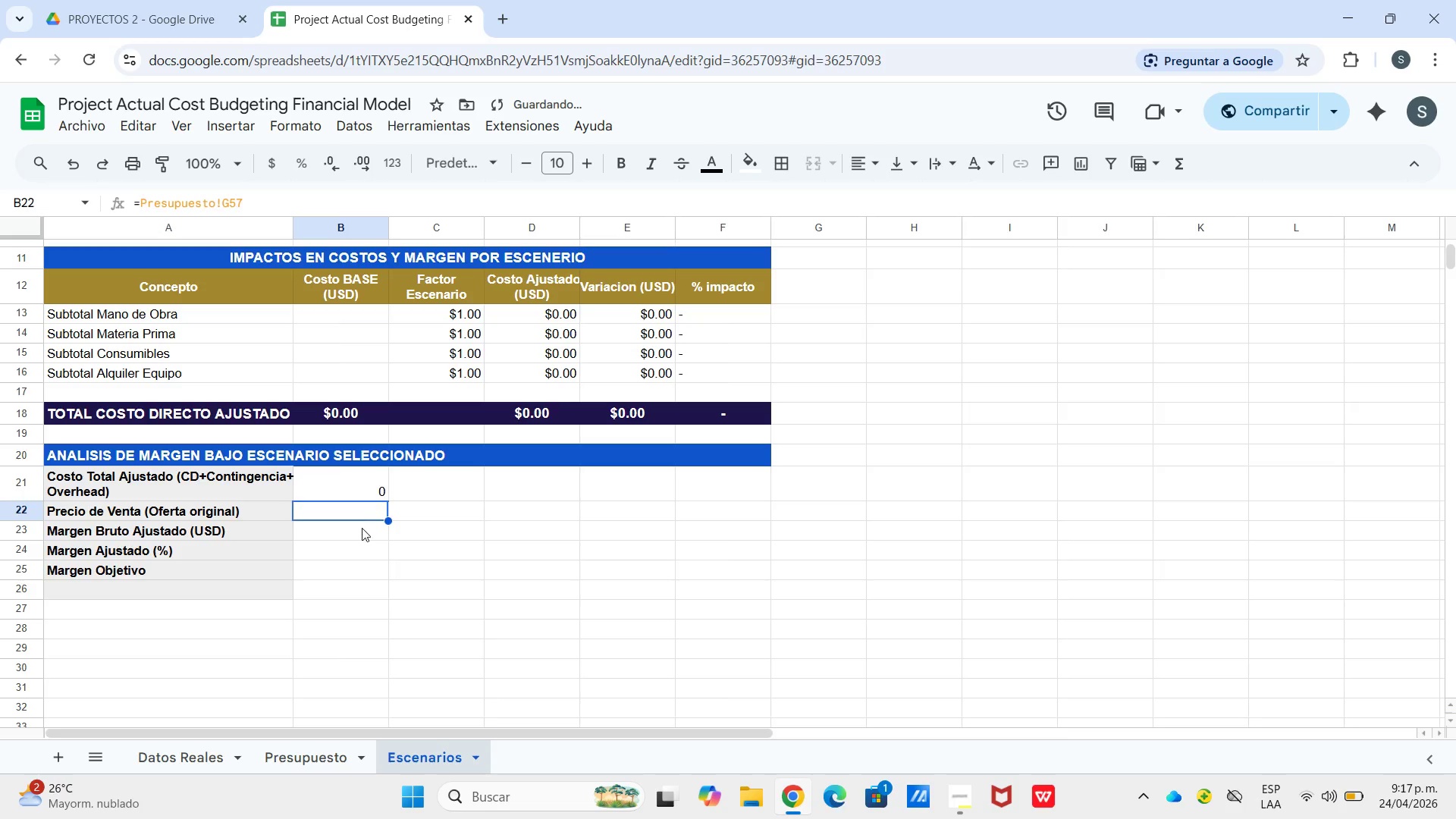 
left_click([362, 528])
 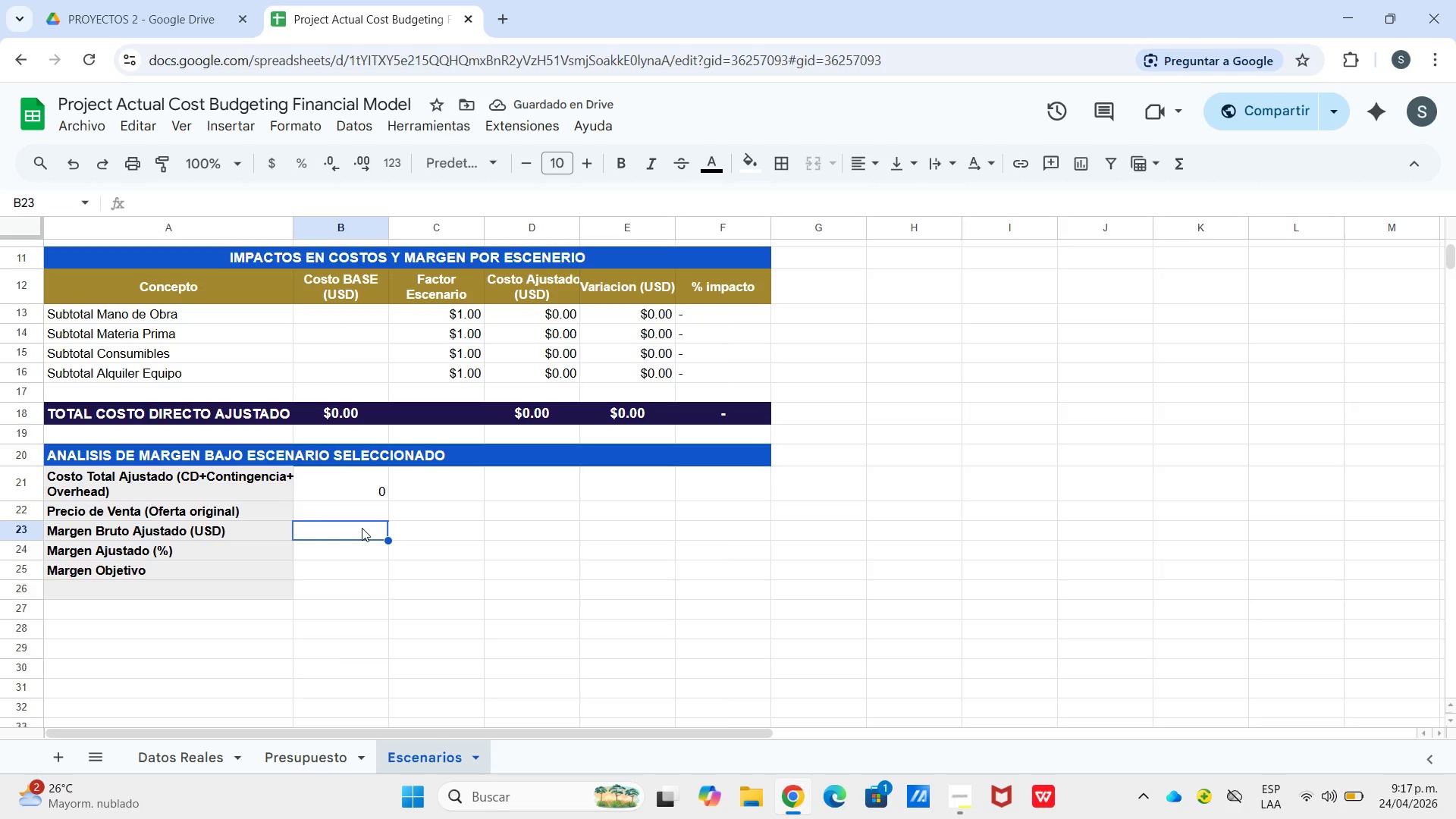 
left_click([361, 527])
 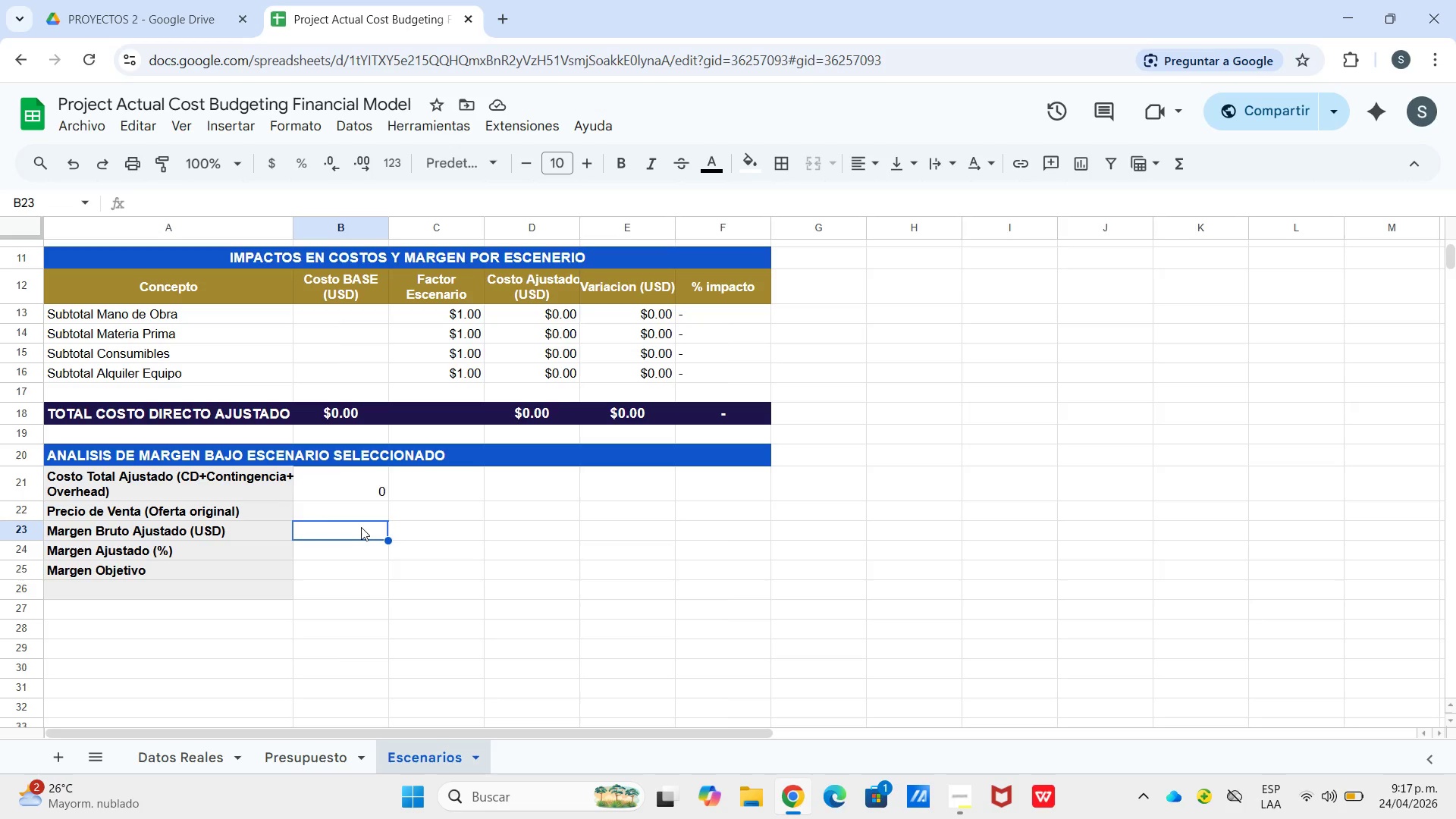 
type()si.er)
 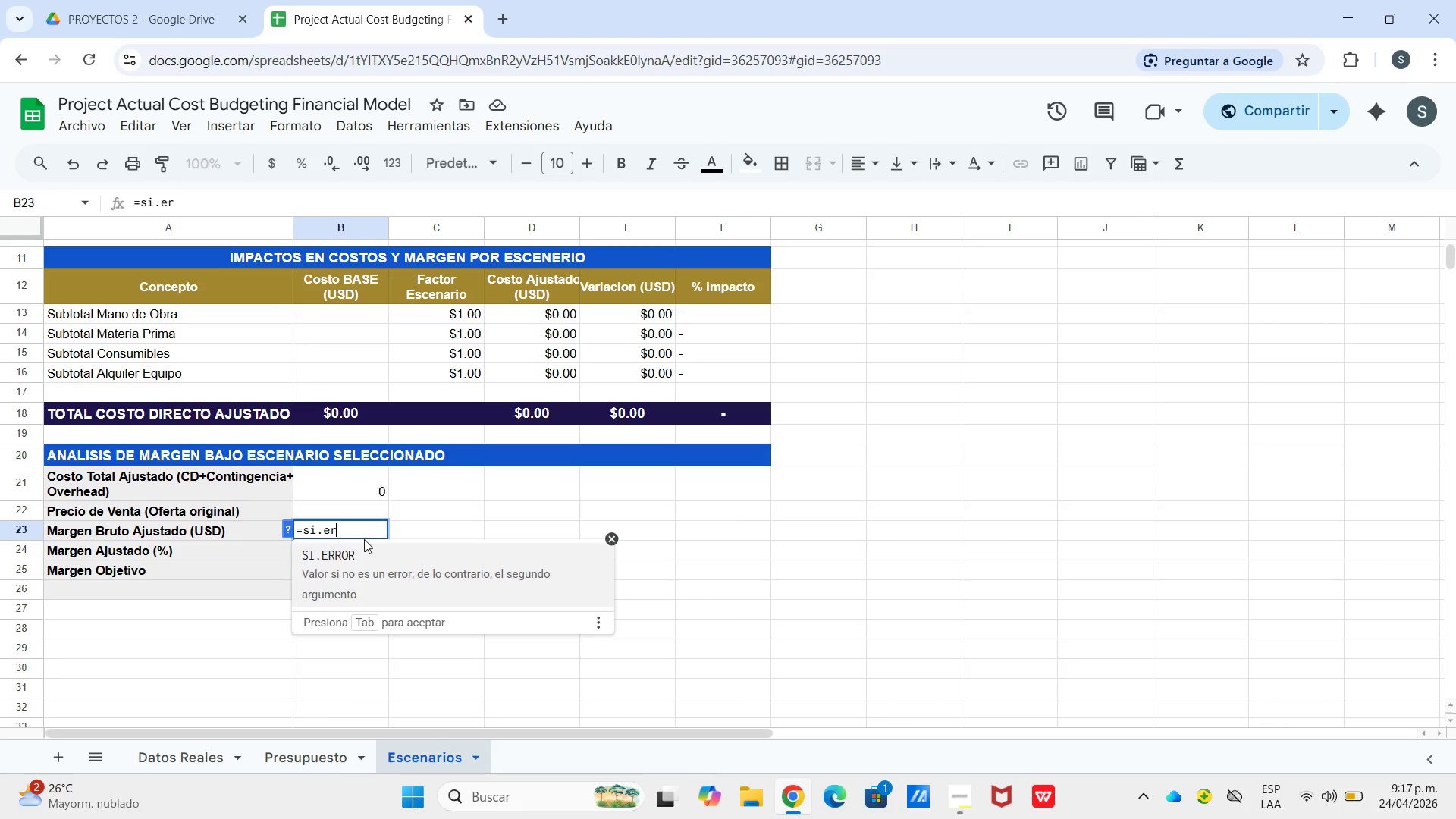 
left_click([382, 562])
 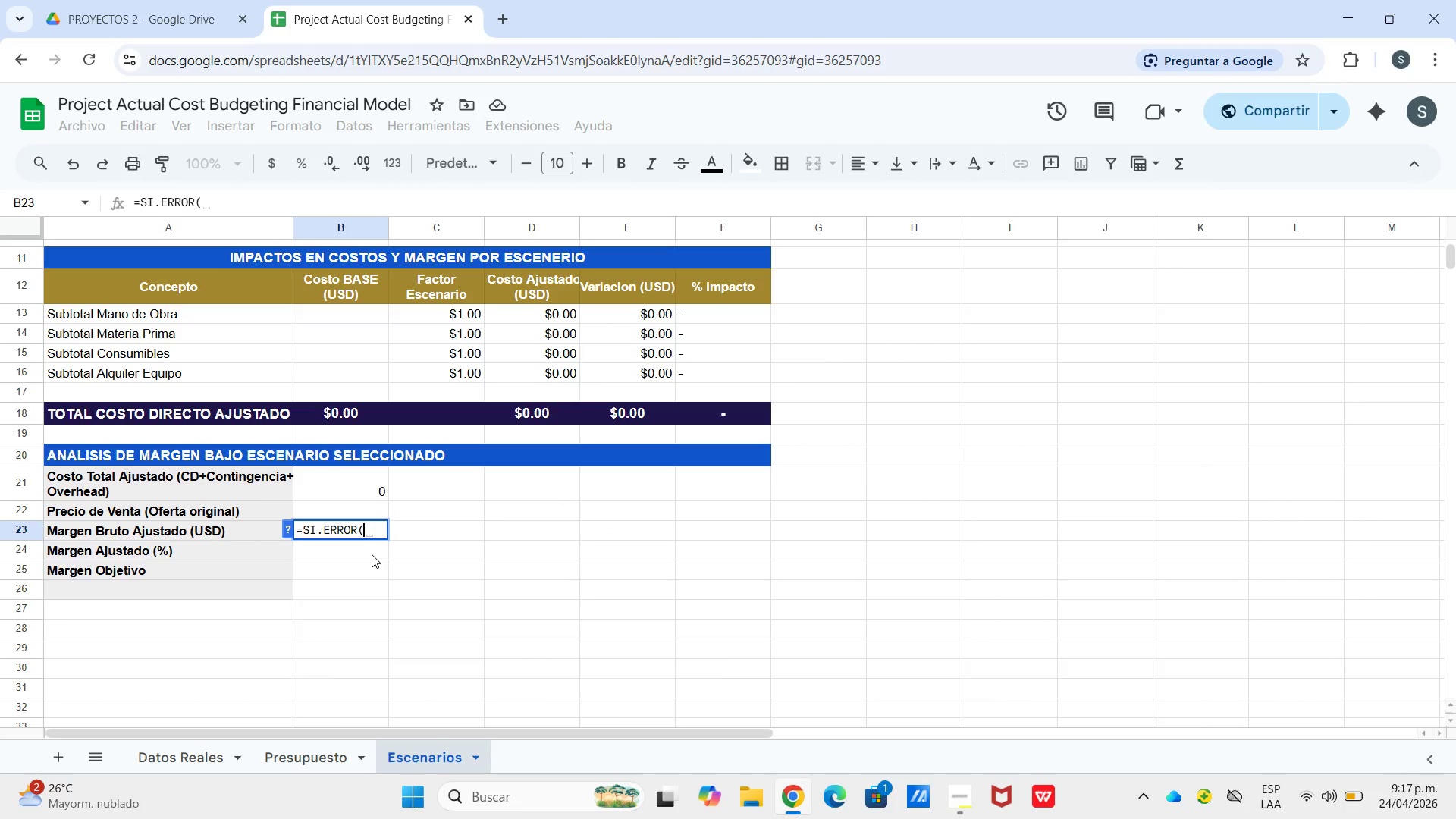 
type(b22-b21,0()
 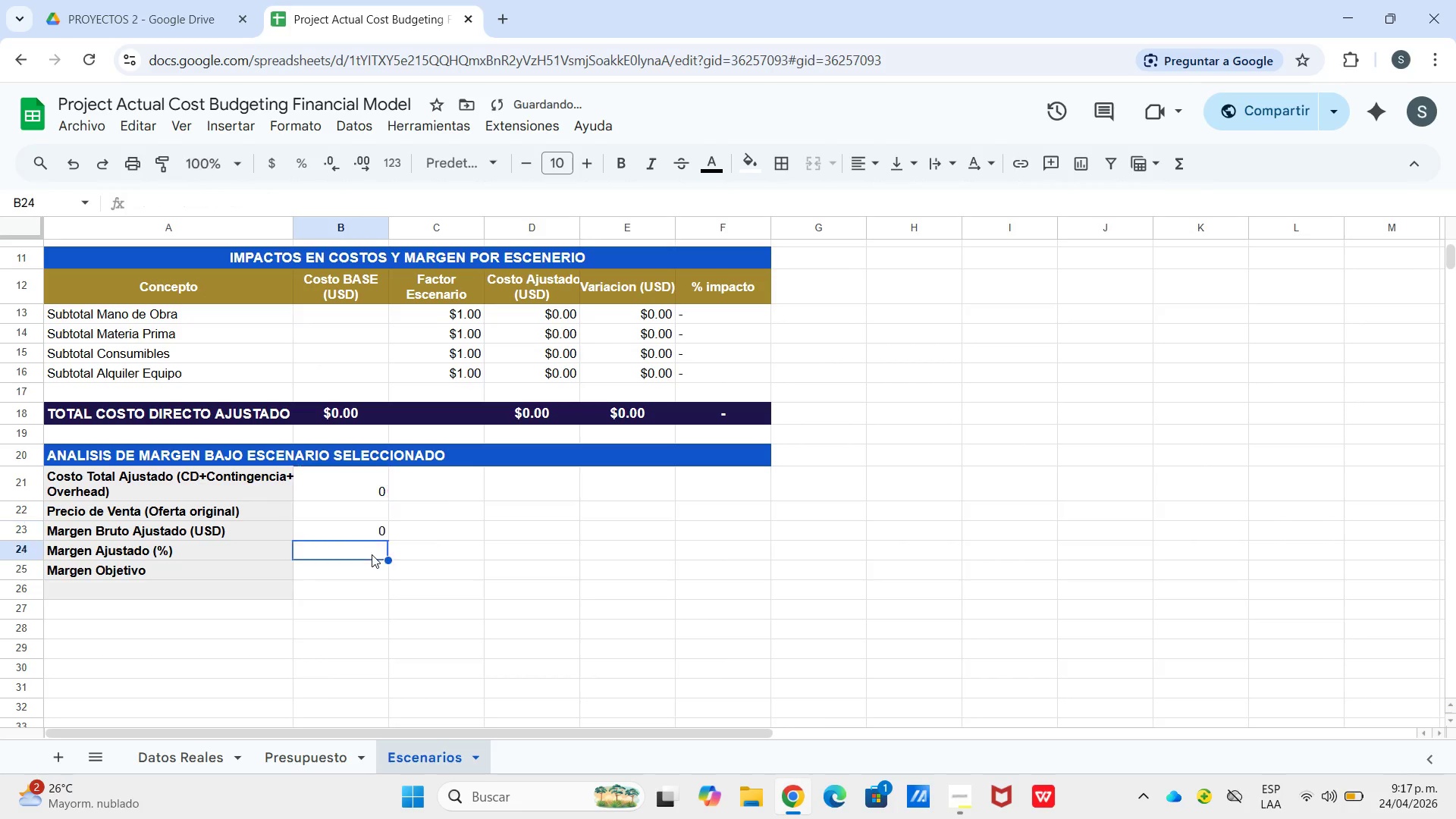 
 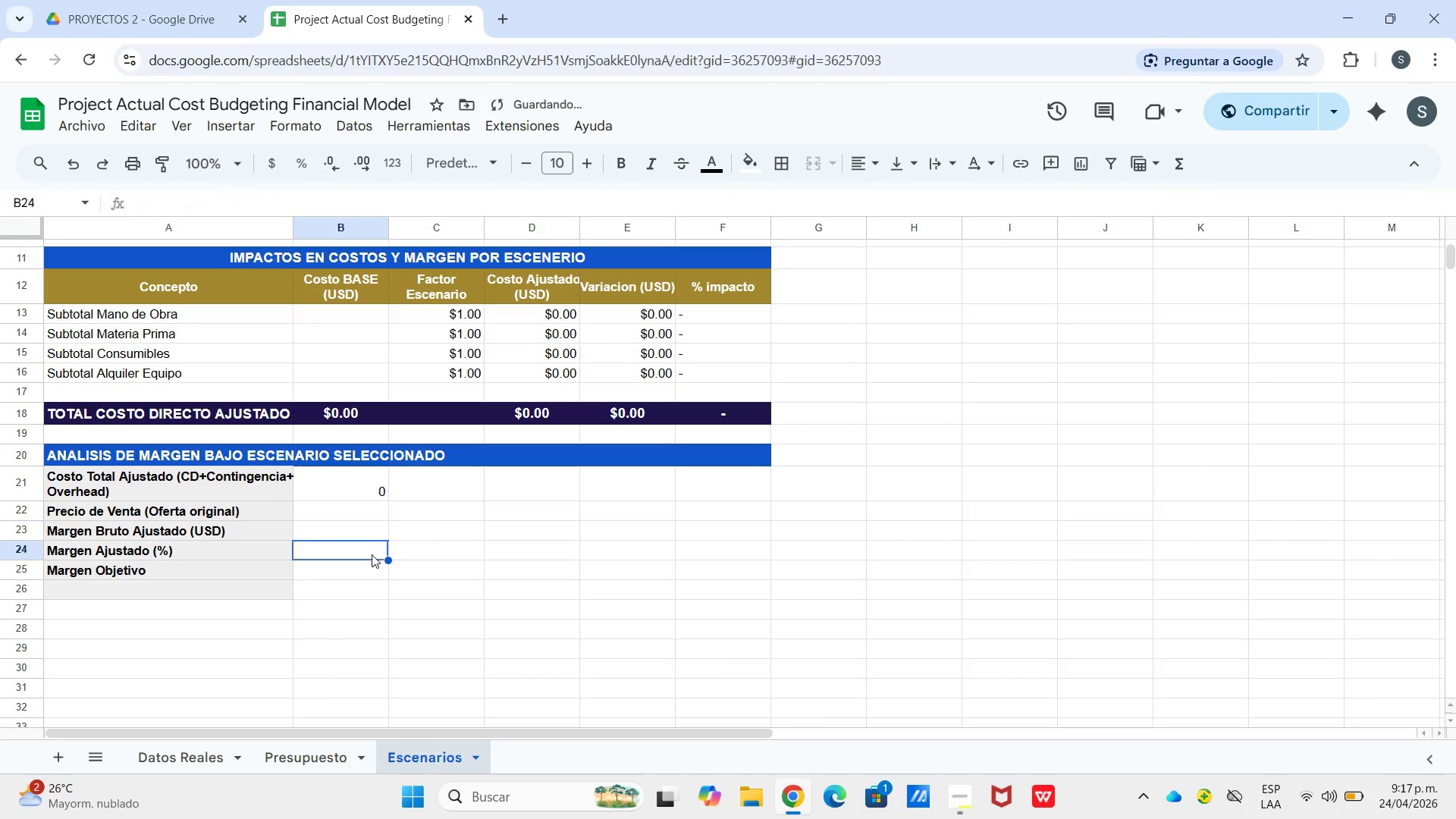 
key(Enter)
 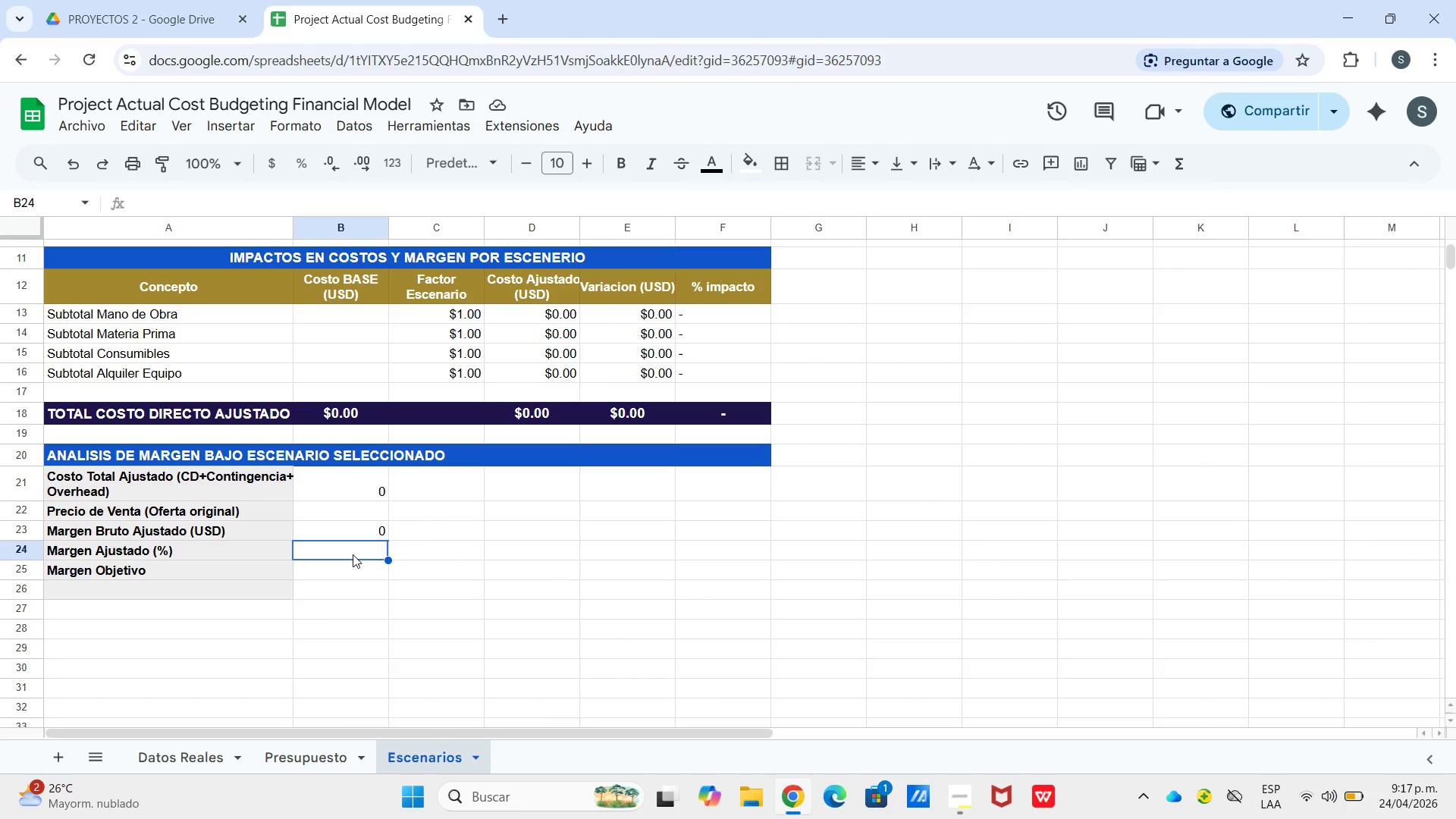 
wait(26.09)
 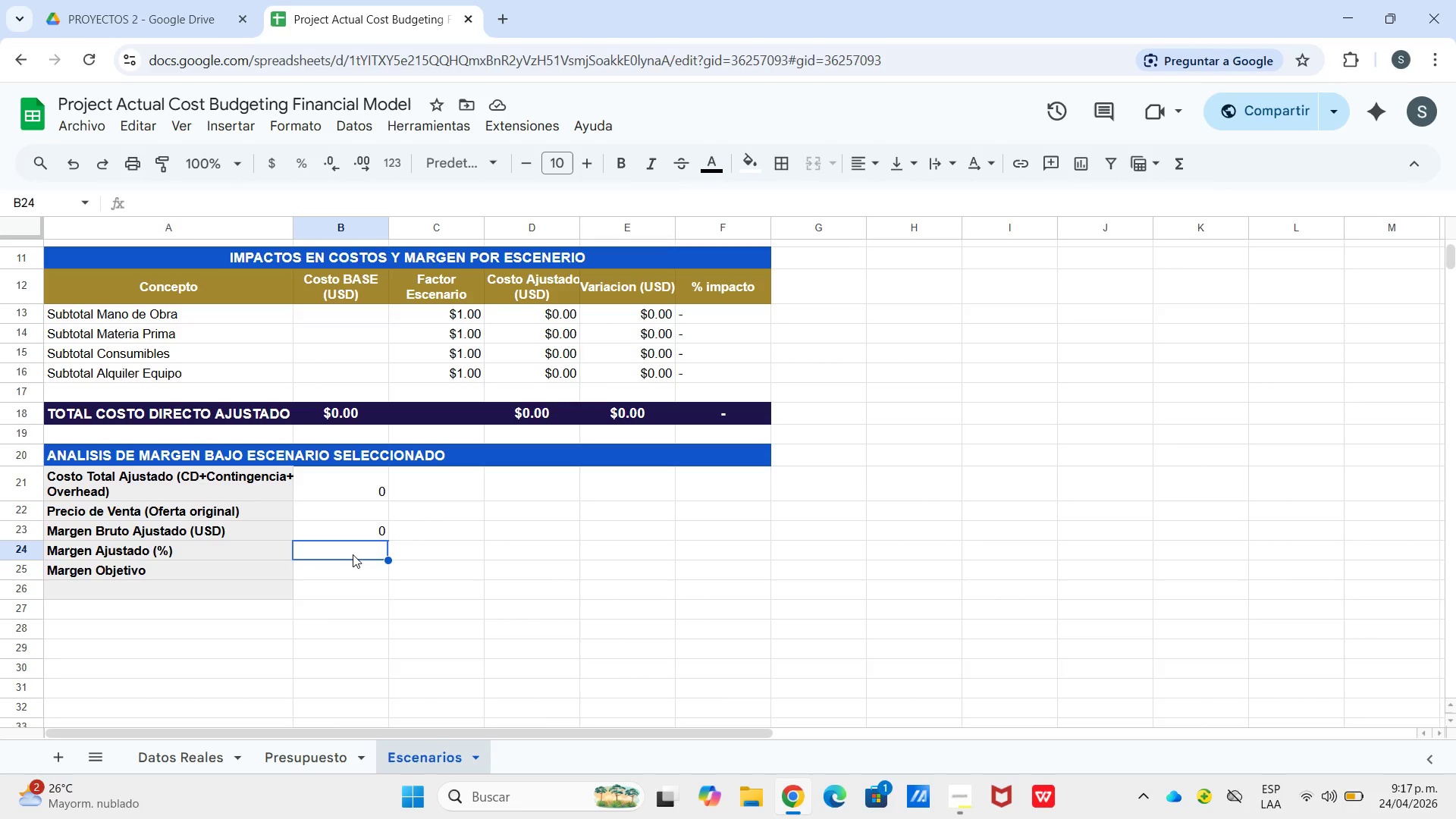 
left_click([359, 527])
 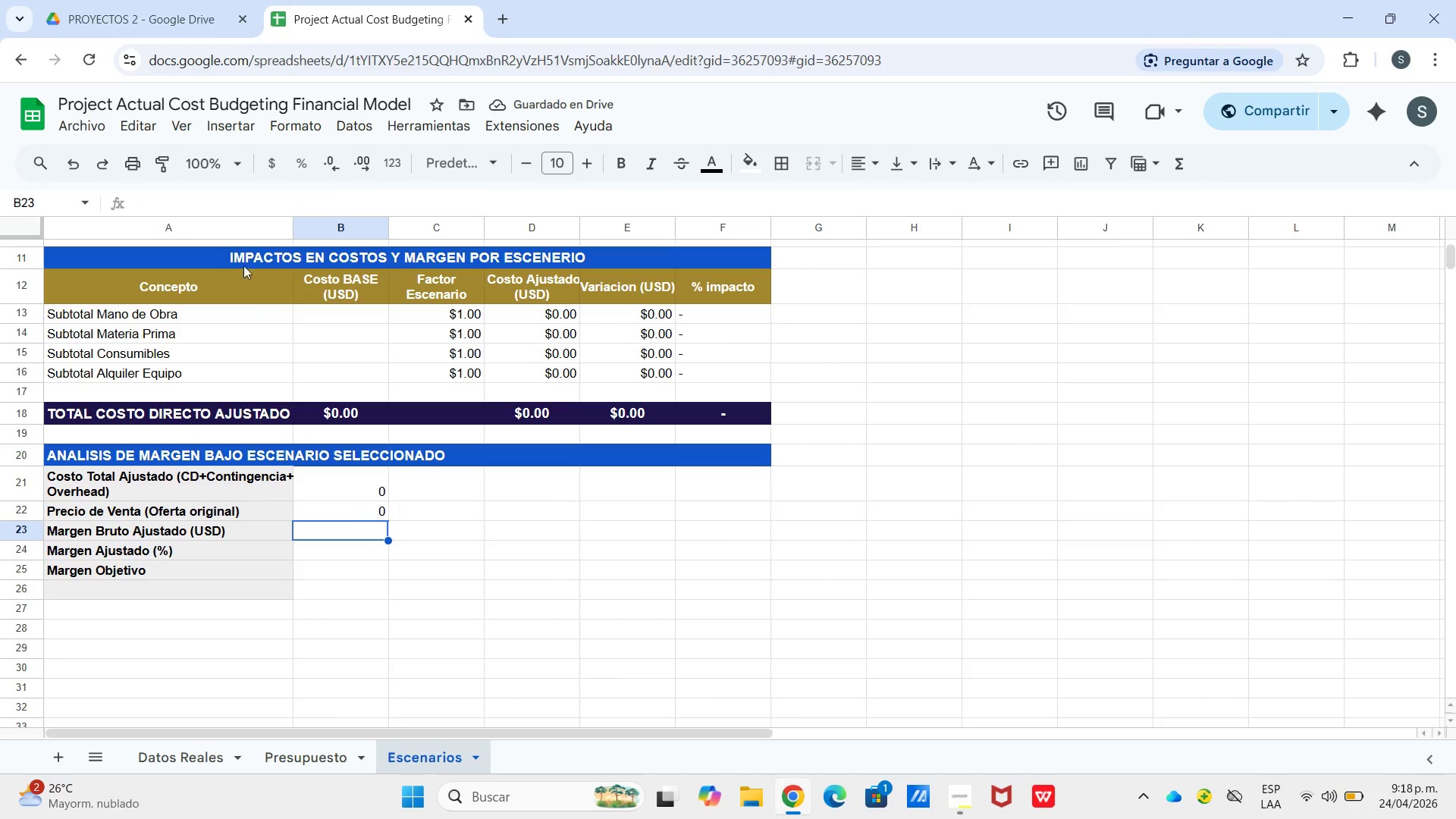 
left_click([73, 166])
 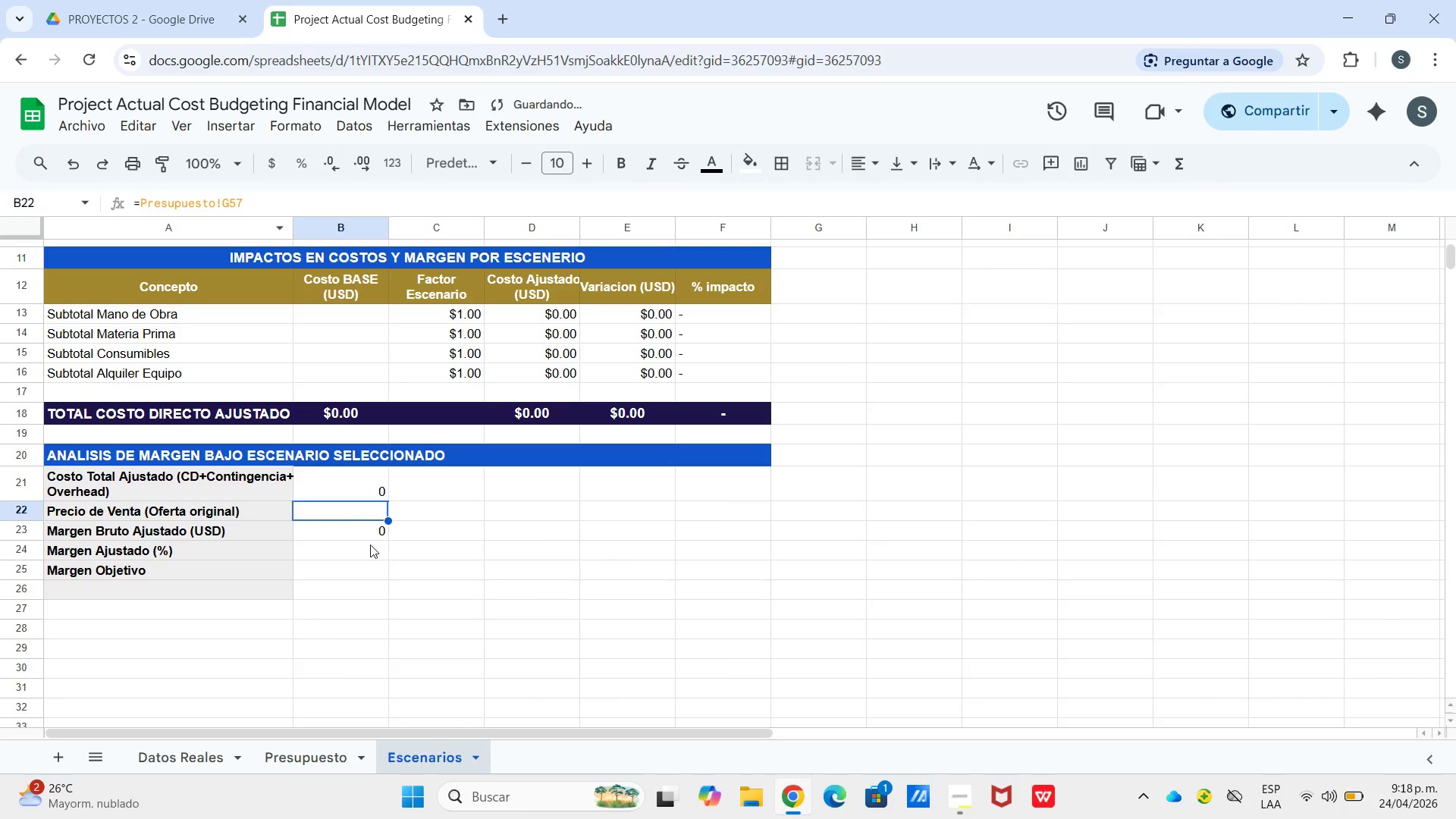 
left_click([351, 526])
 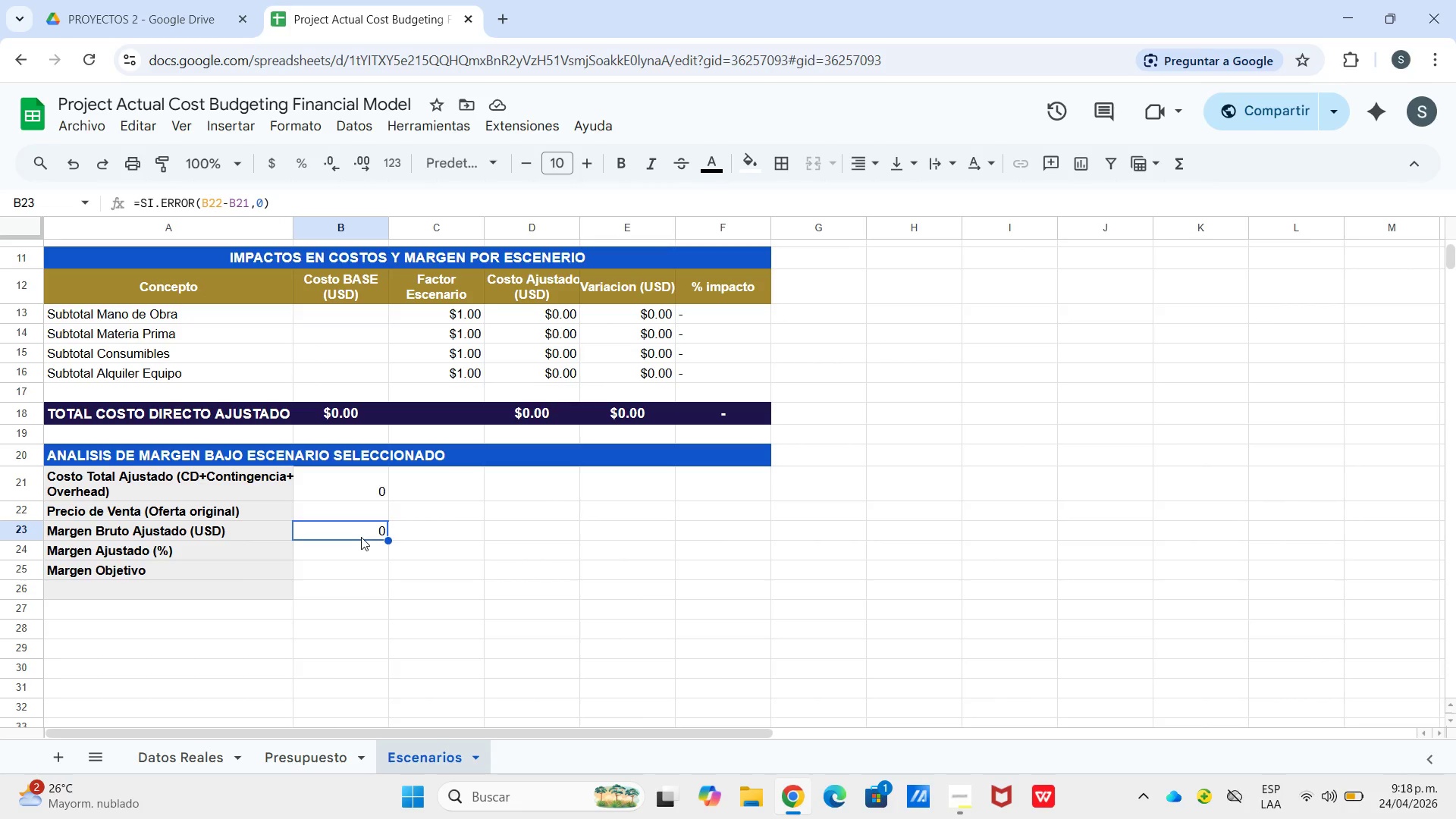 
left_click([364, 548])
 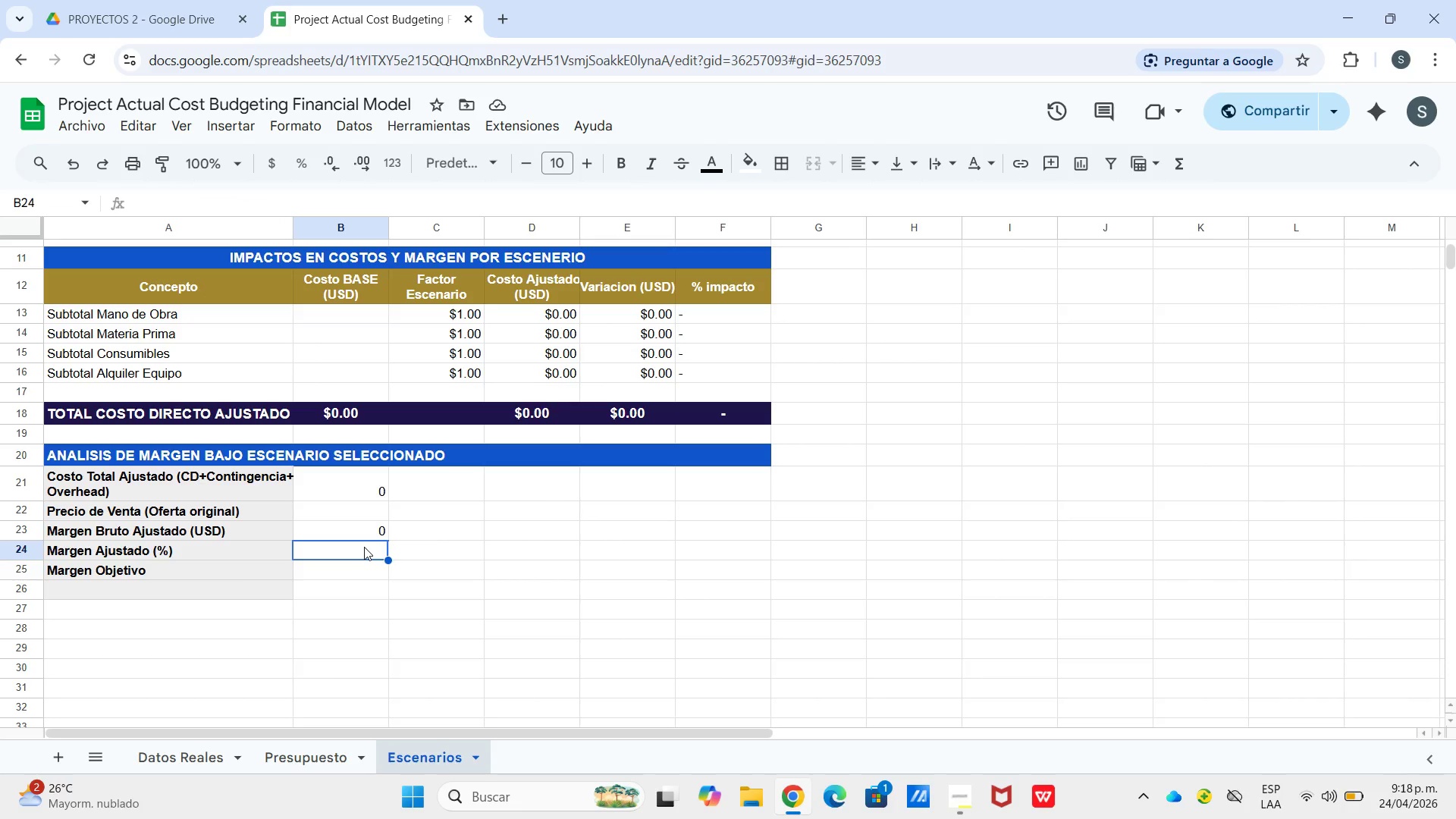 
type()si.er)
key(Tab)
type(b23&b22,0()
 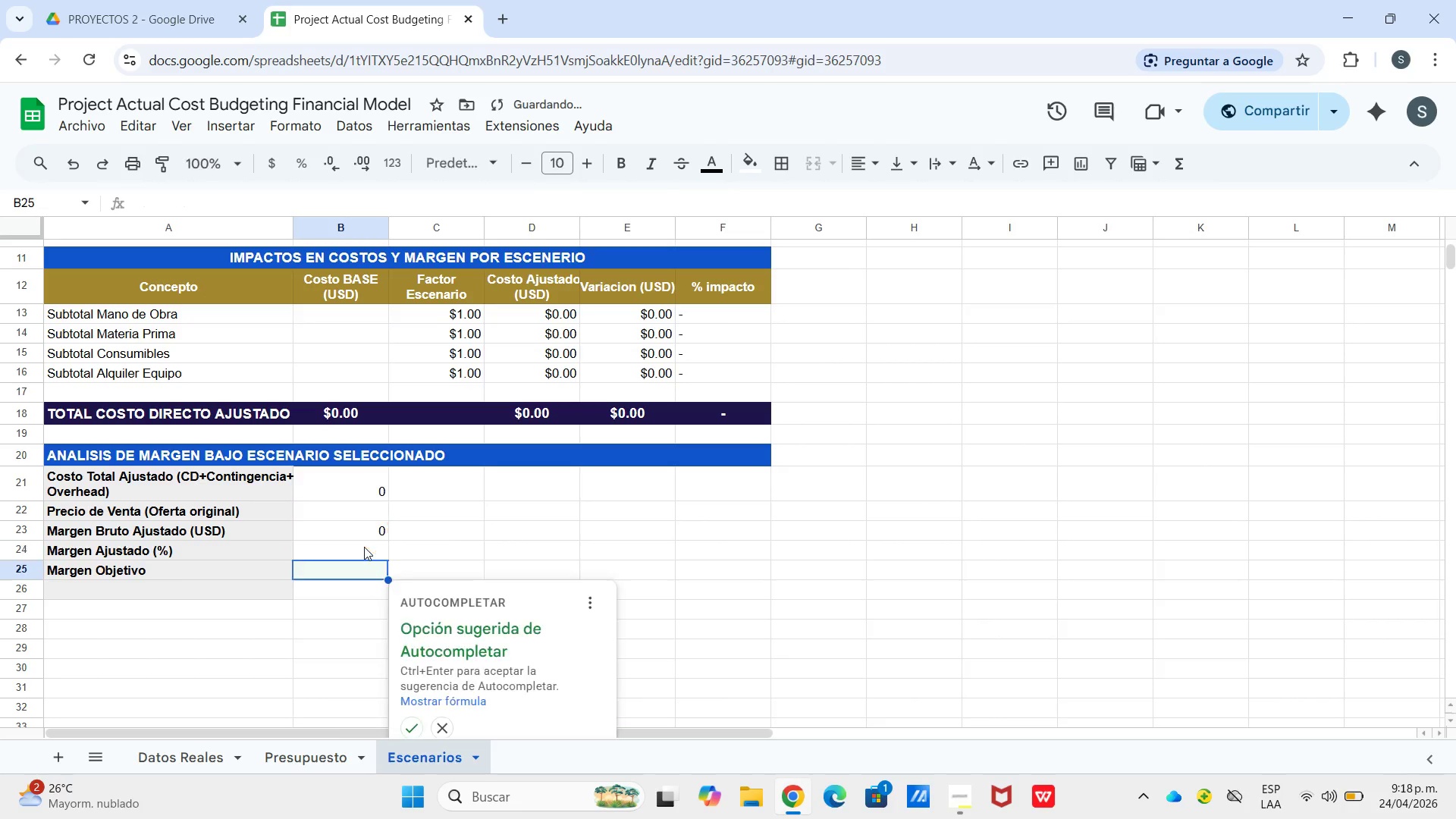 
 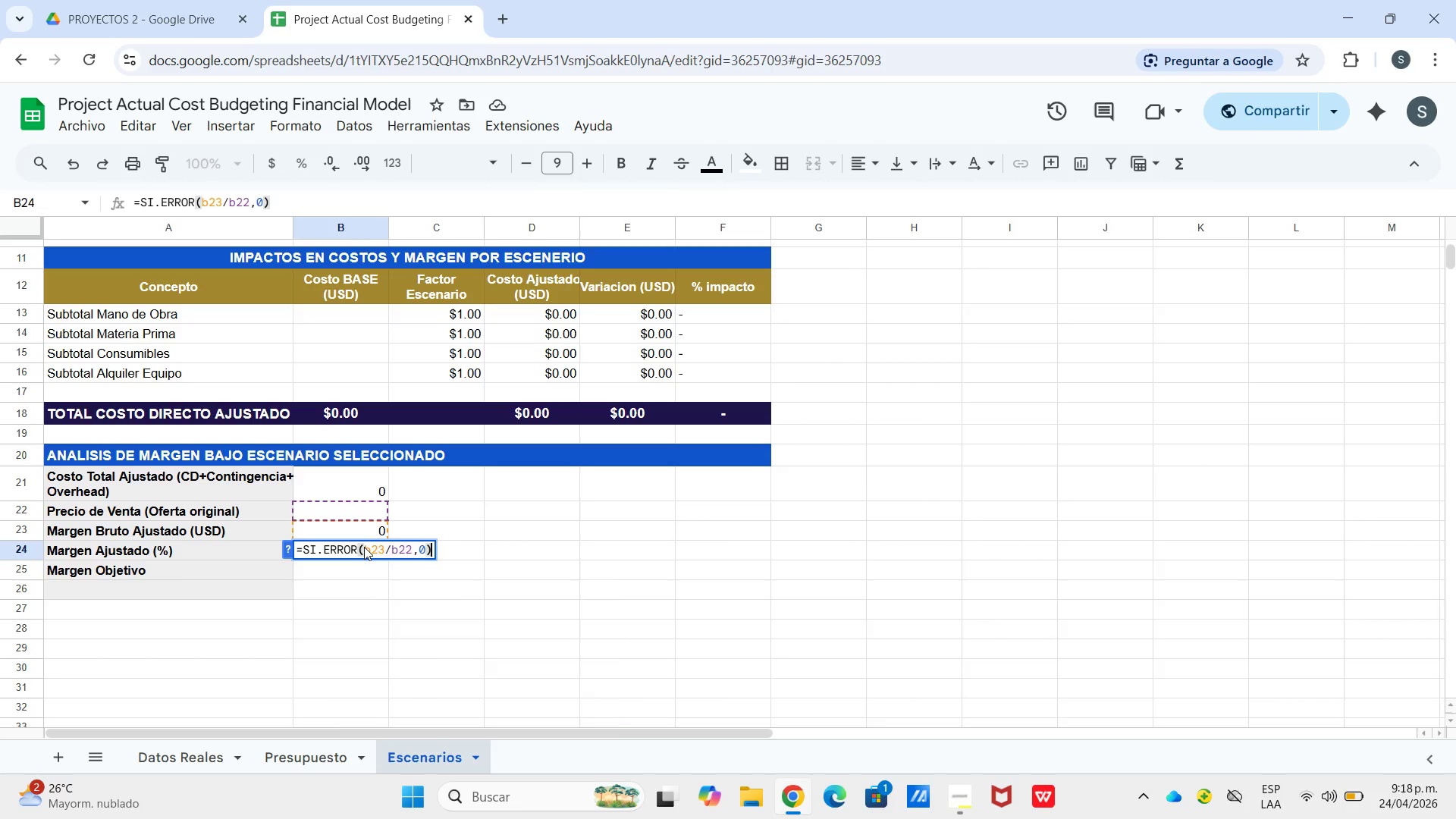 
key(Enter)
 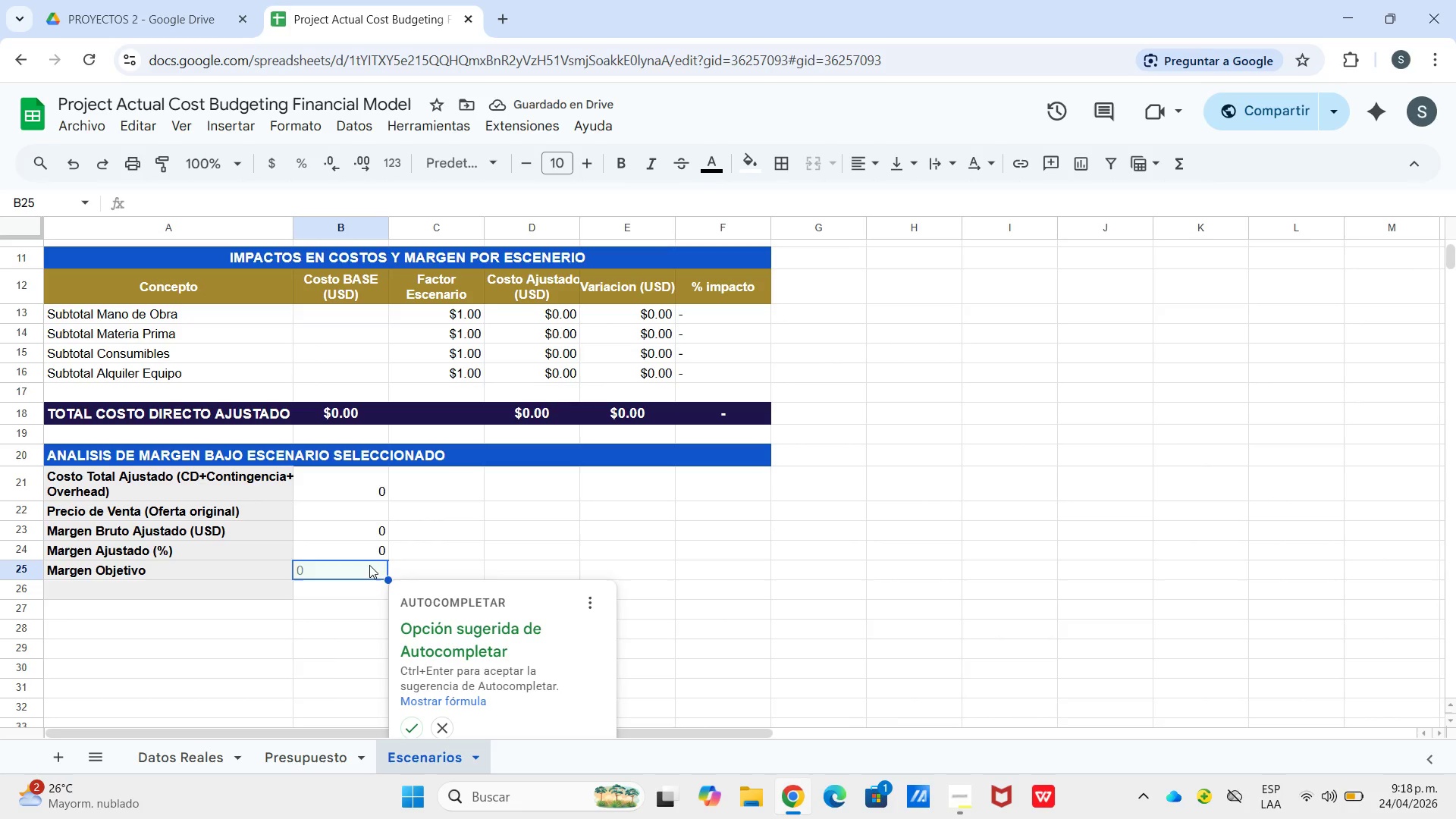 
wait(5.52)
 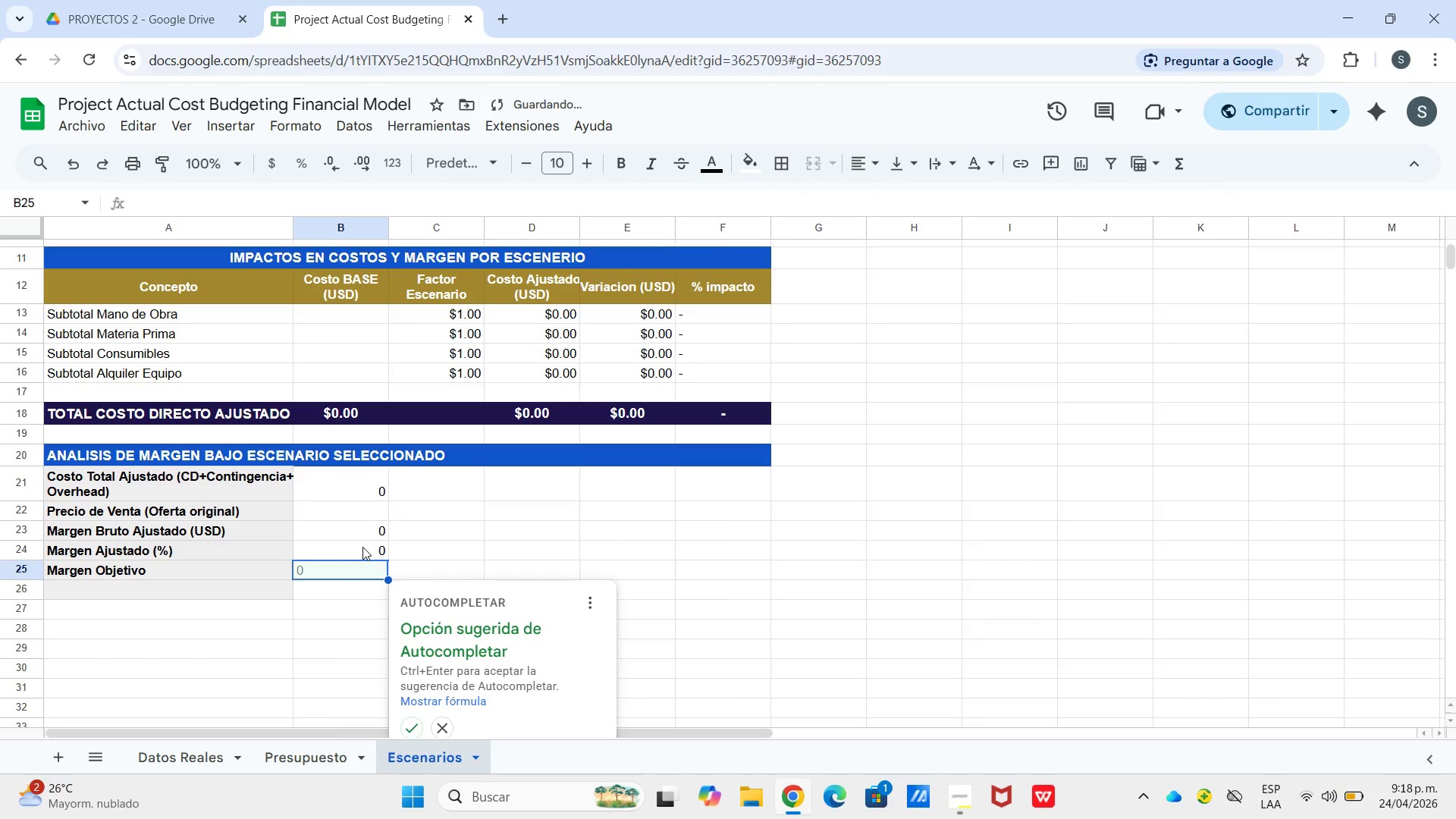 
double_click([370, 566])
 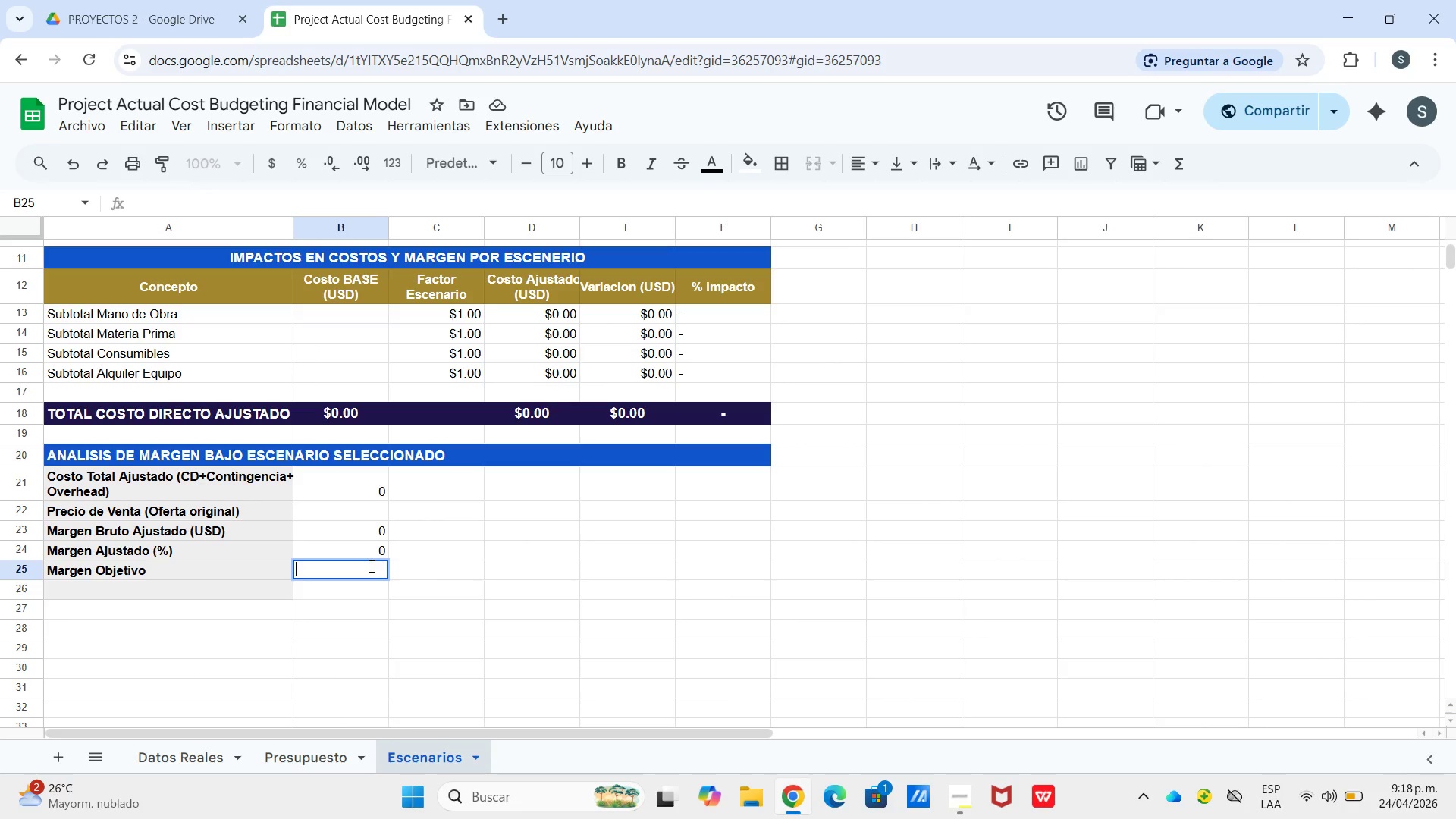 
wait(5.55)
 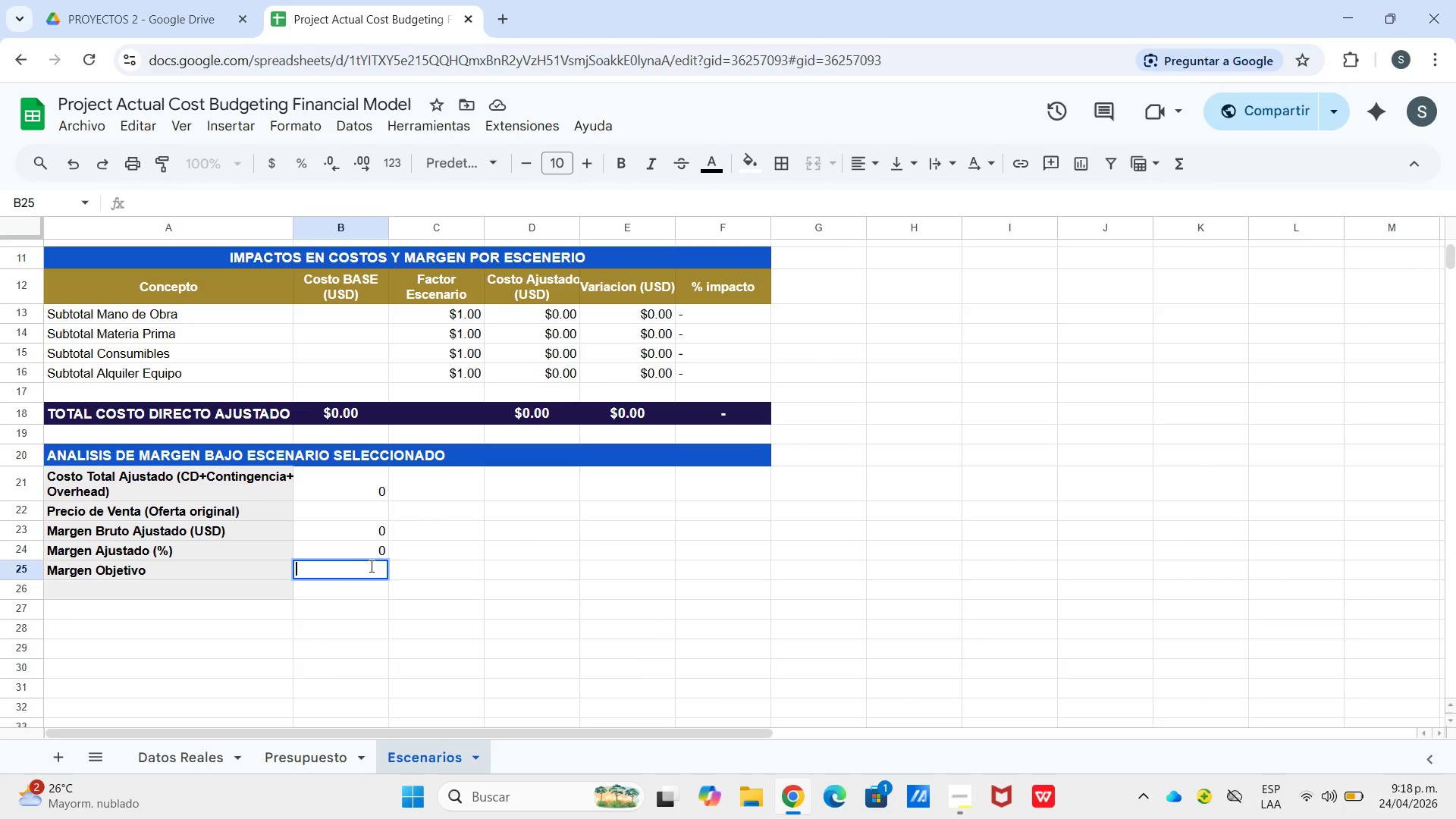 
type()P)
 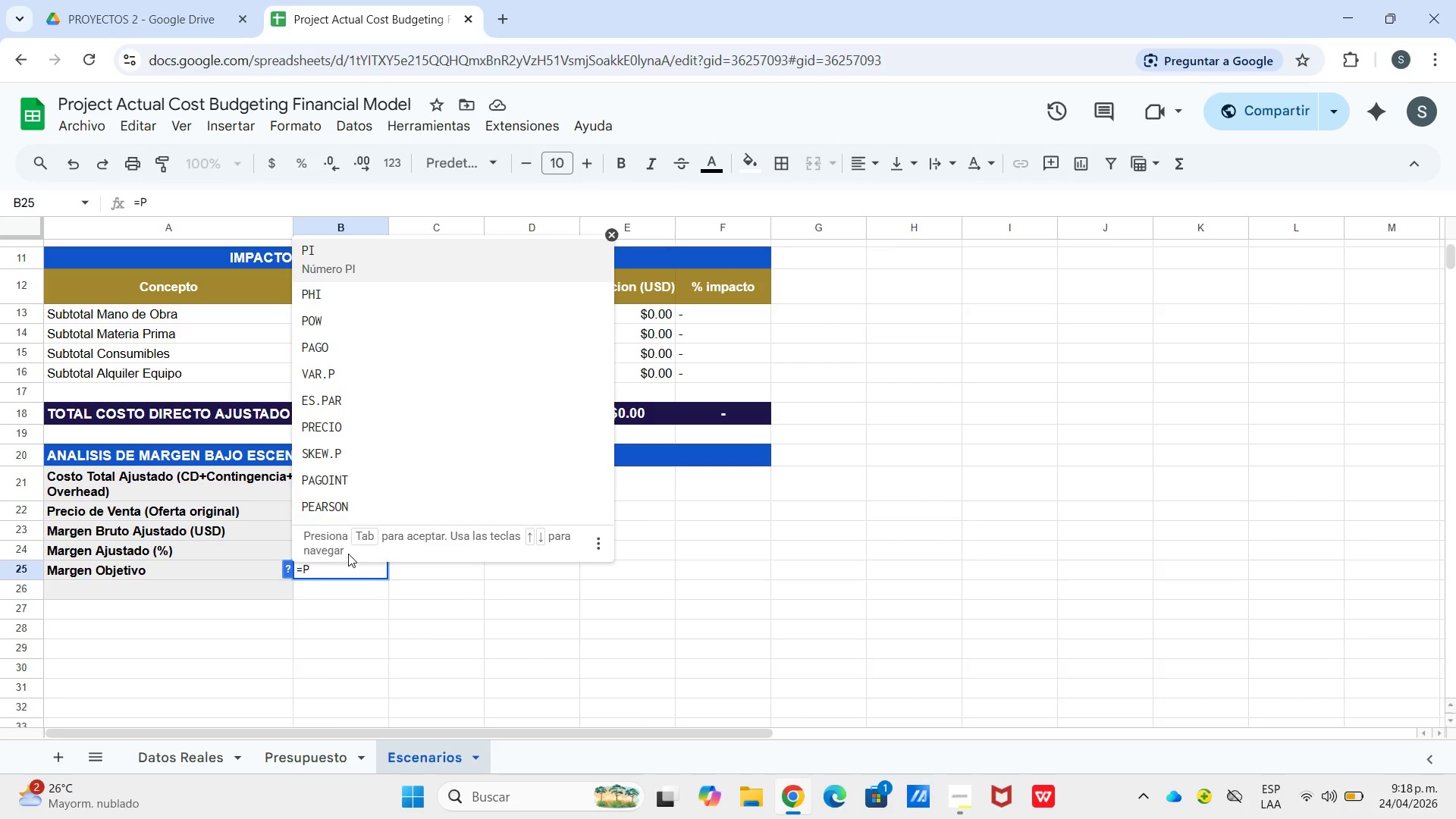 
wait(11.81)
 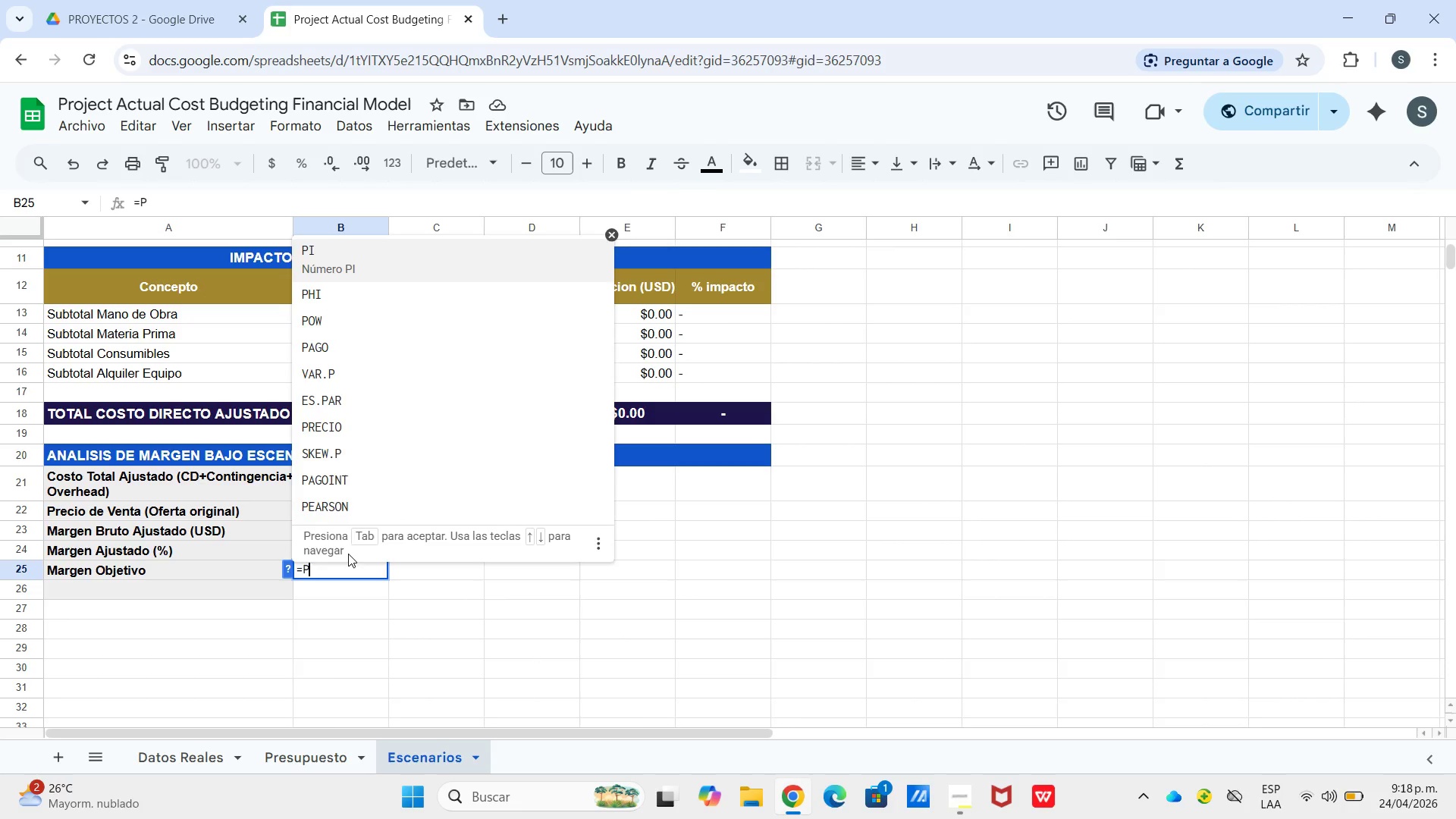 
type(resupuesto!b12)
 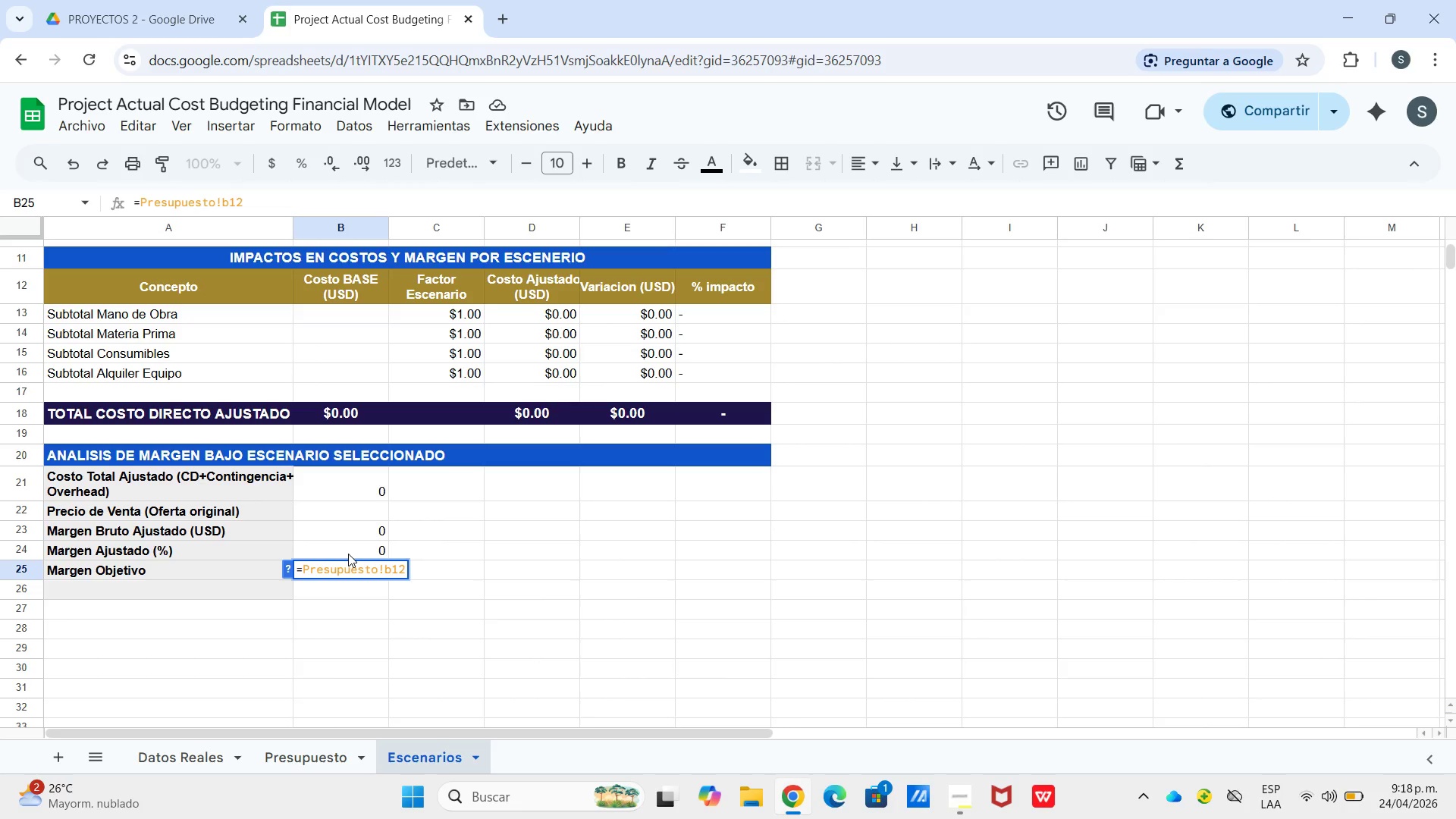 
key(Enter)
 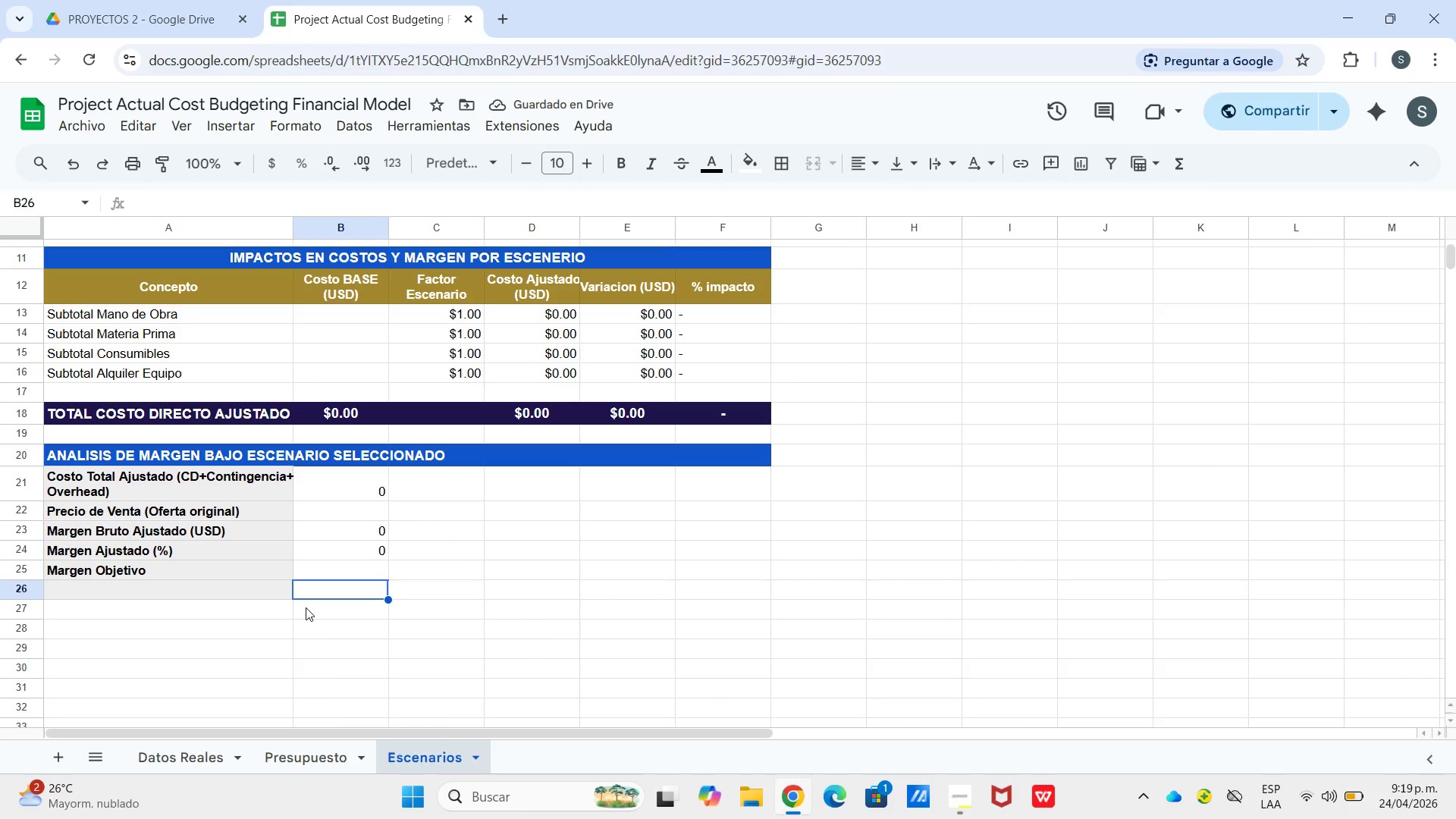 
key(Control+0)
 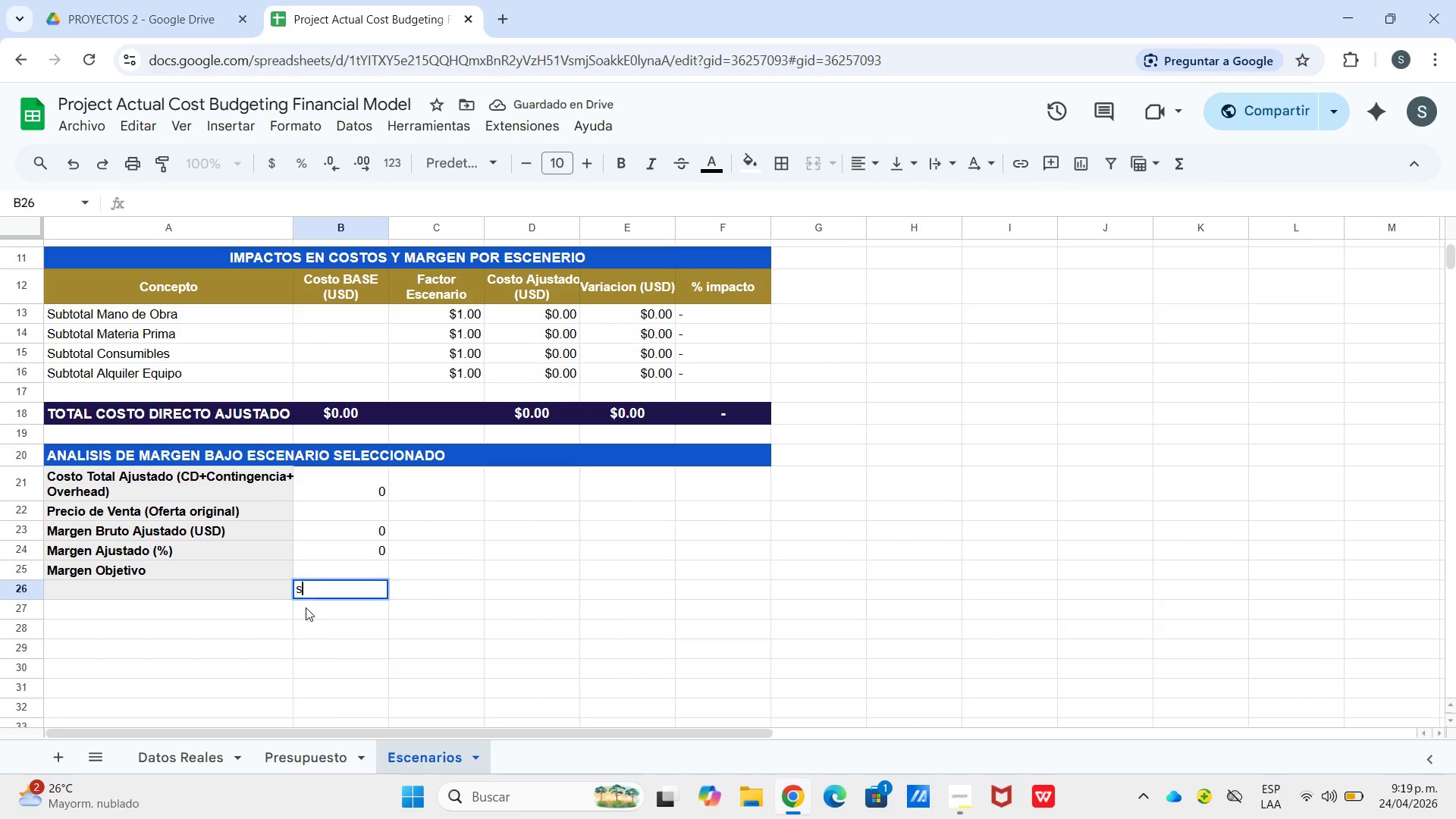 
type(si.er)si.error)
 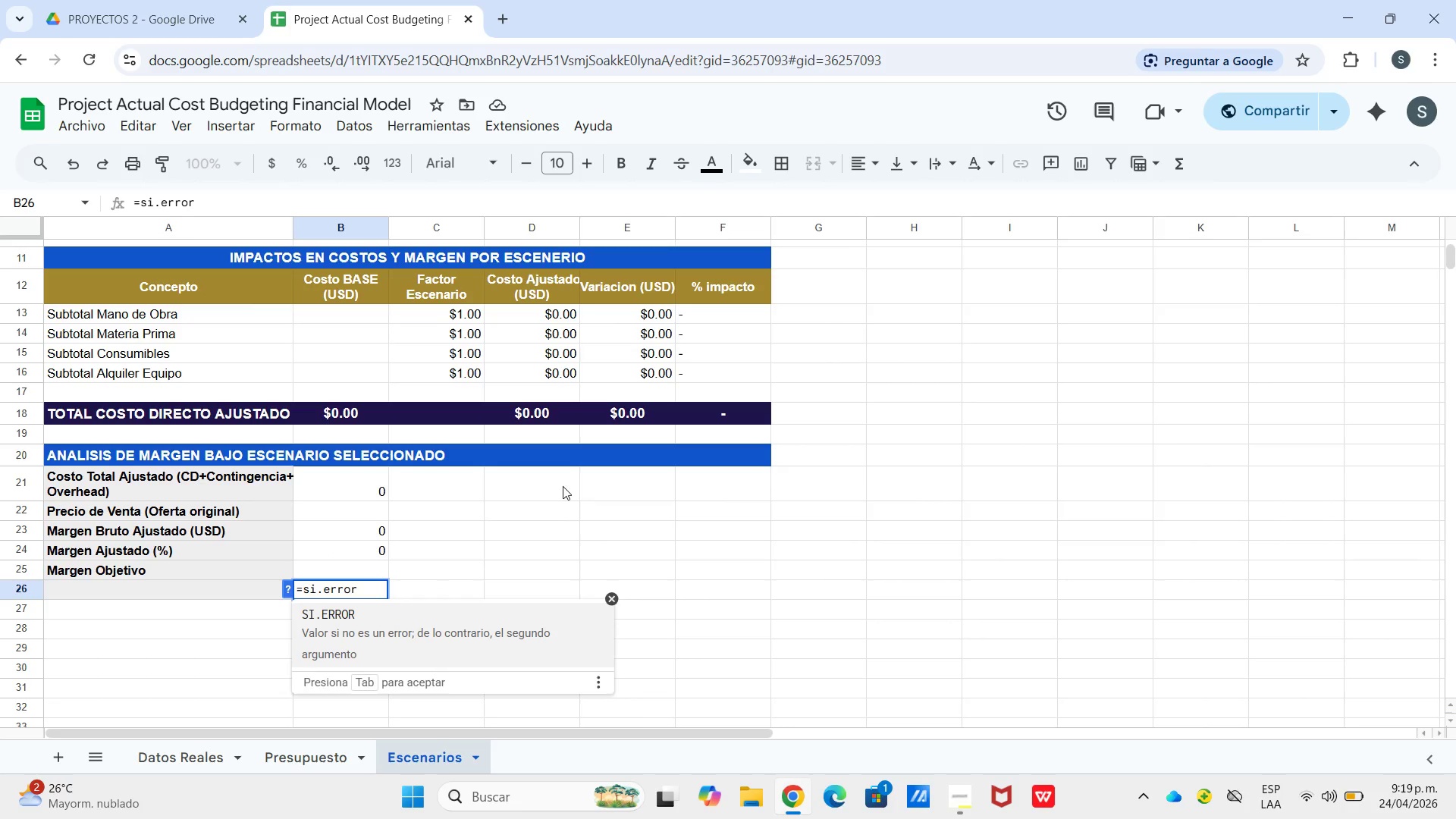 
hold_key(key=Backspace, duration=0.78)
 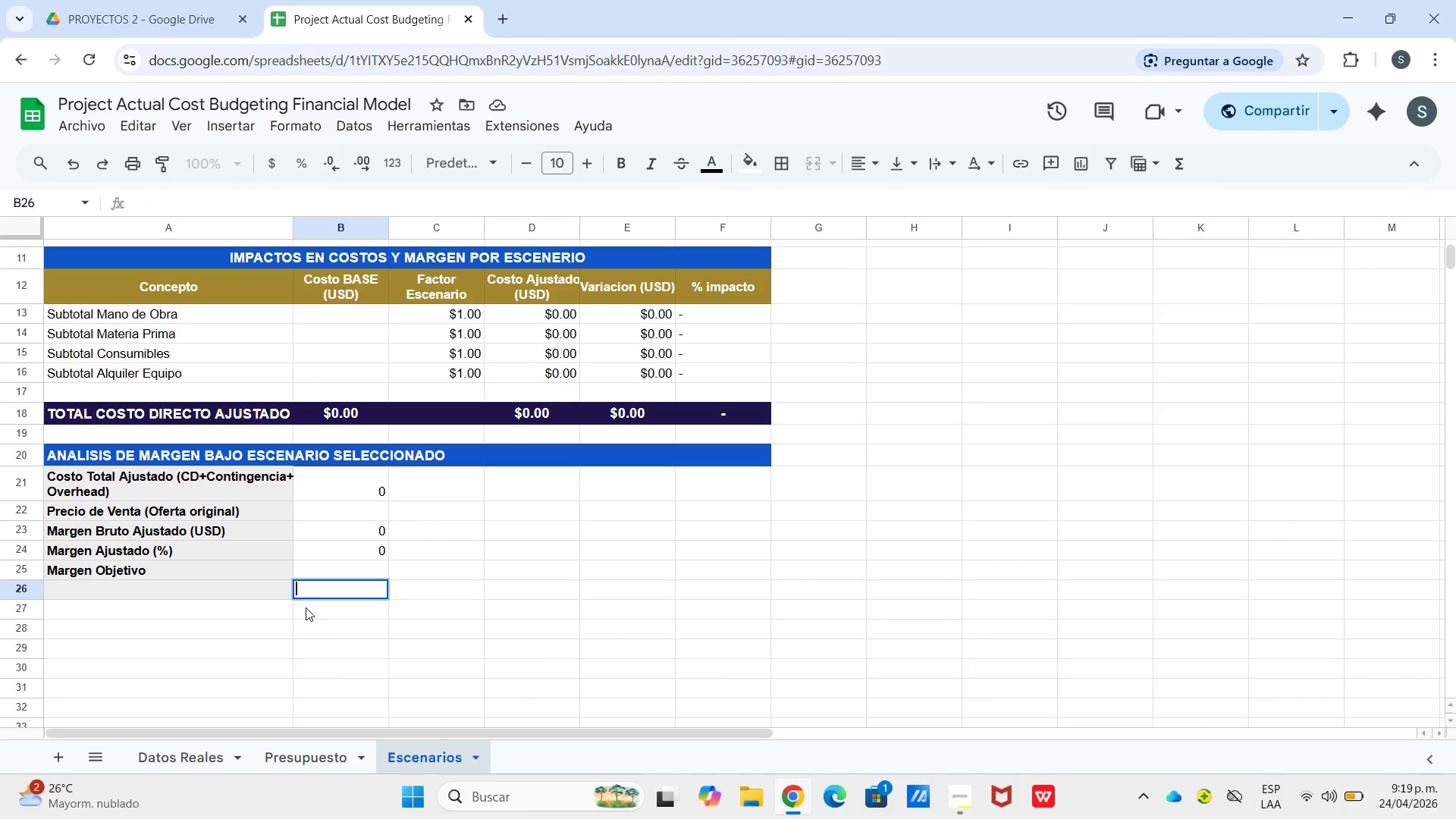 
left_click([370, 645])
 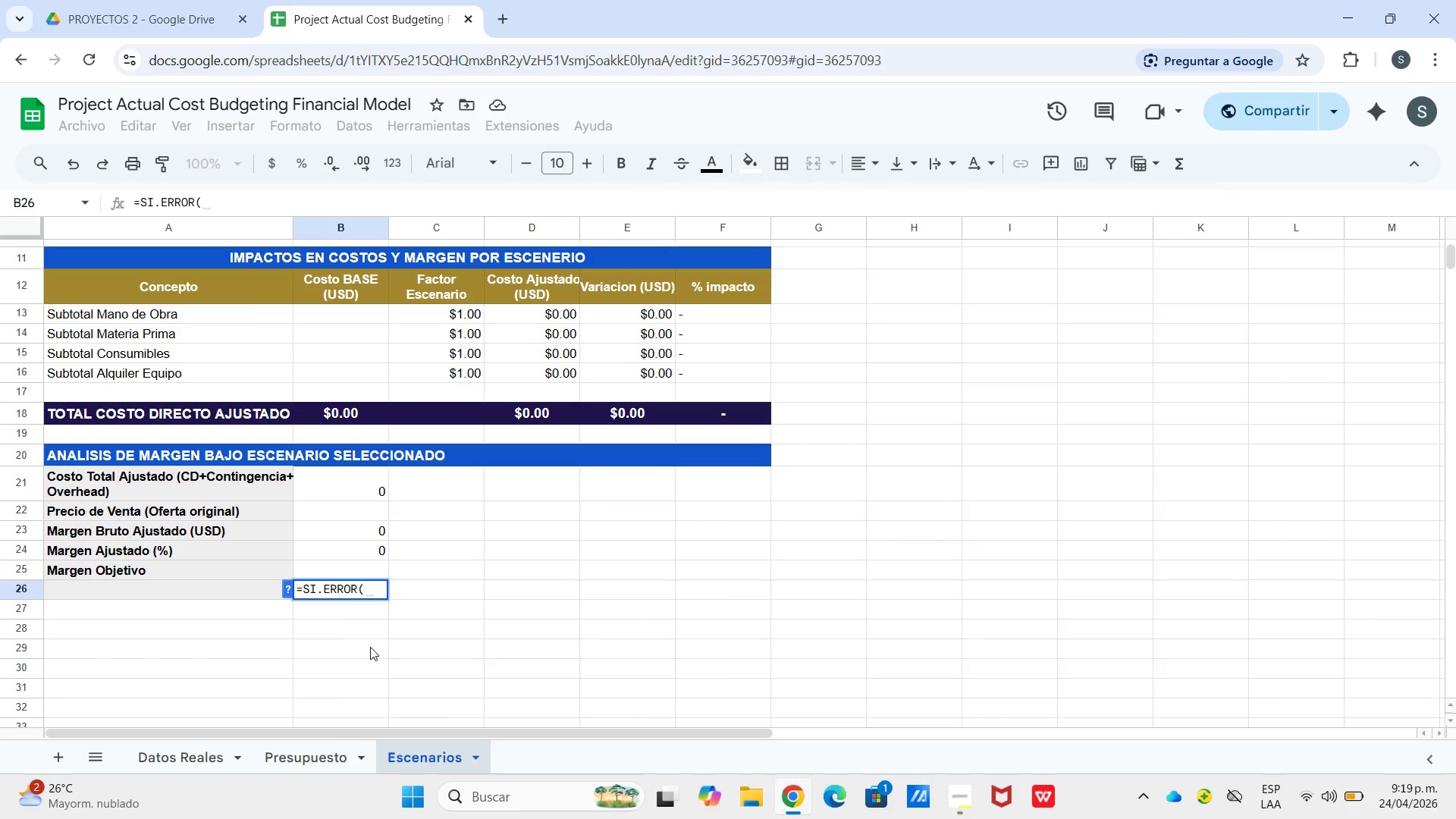 
wait(5.09)
 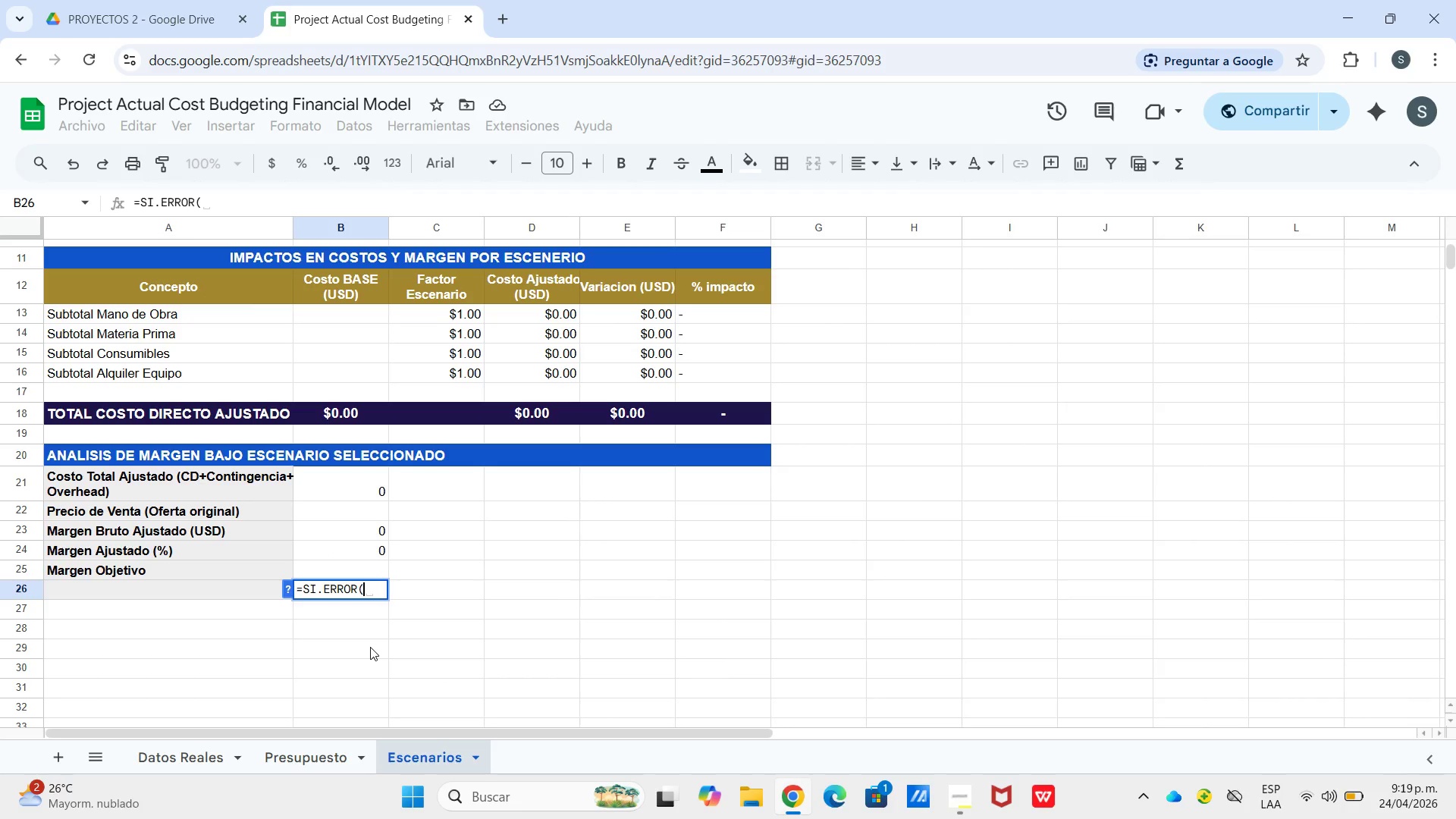 
type(b24-b25,0()
 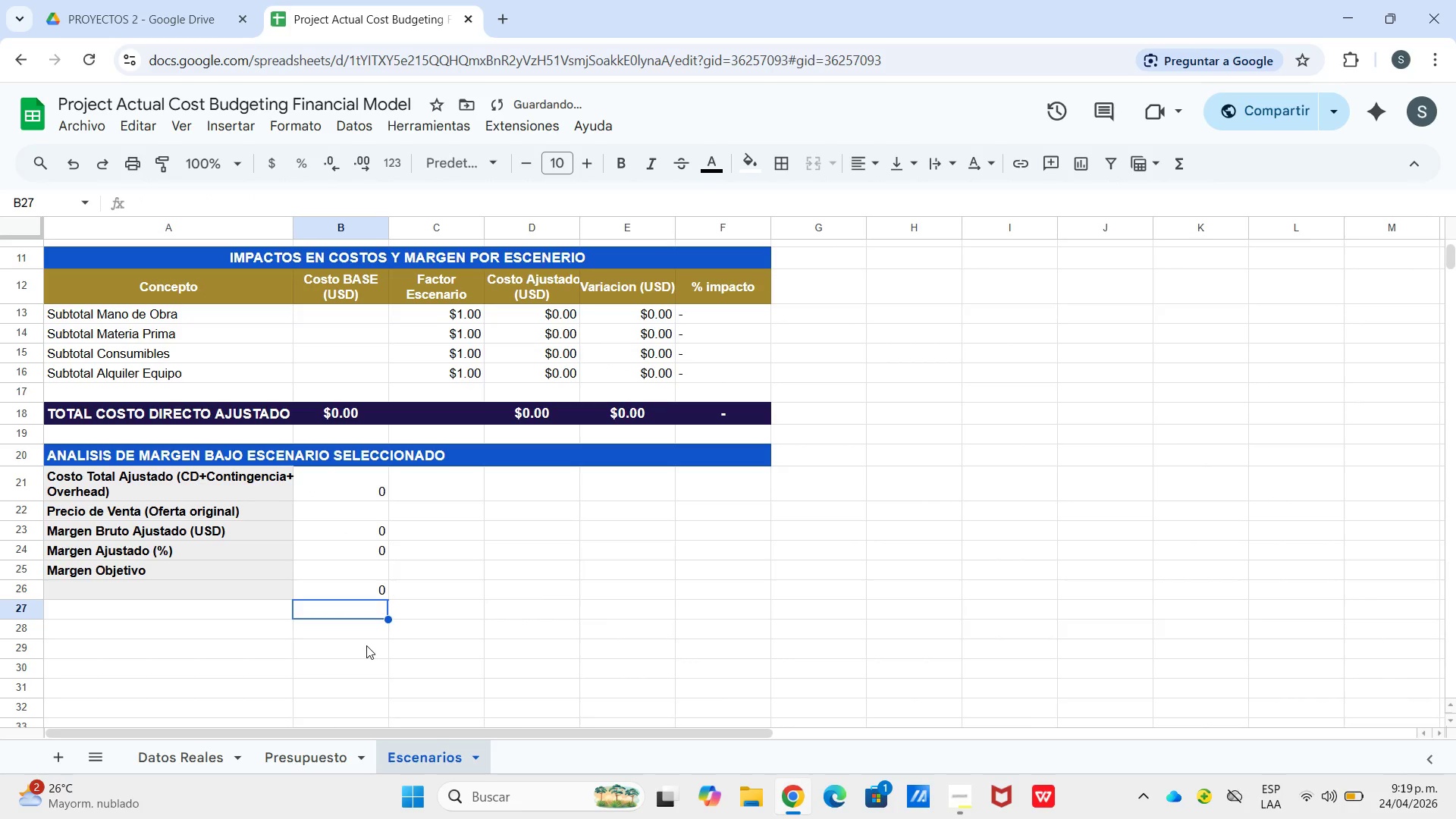 
 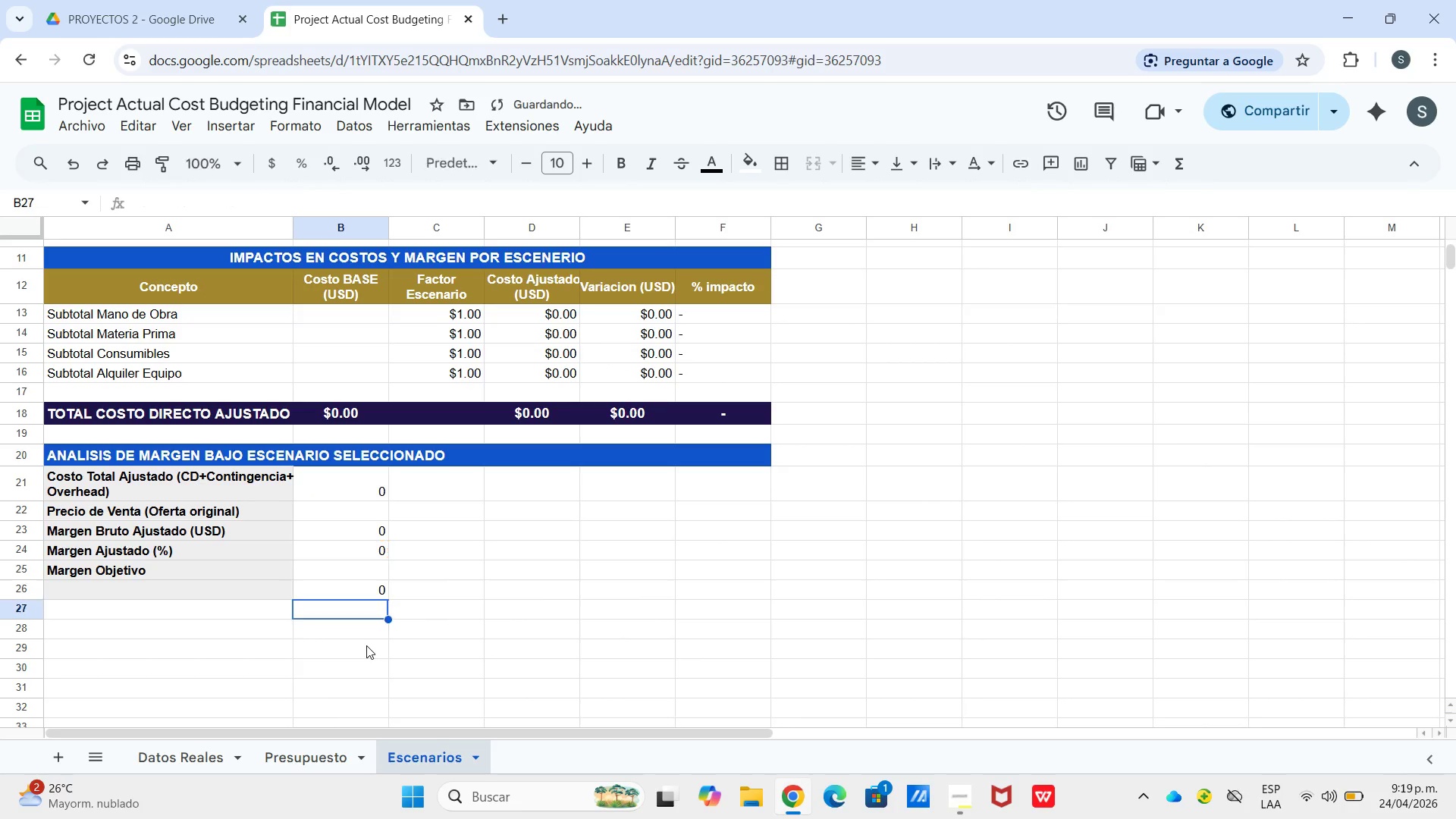 
key(Enter)
 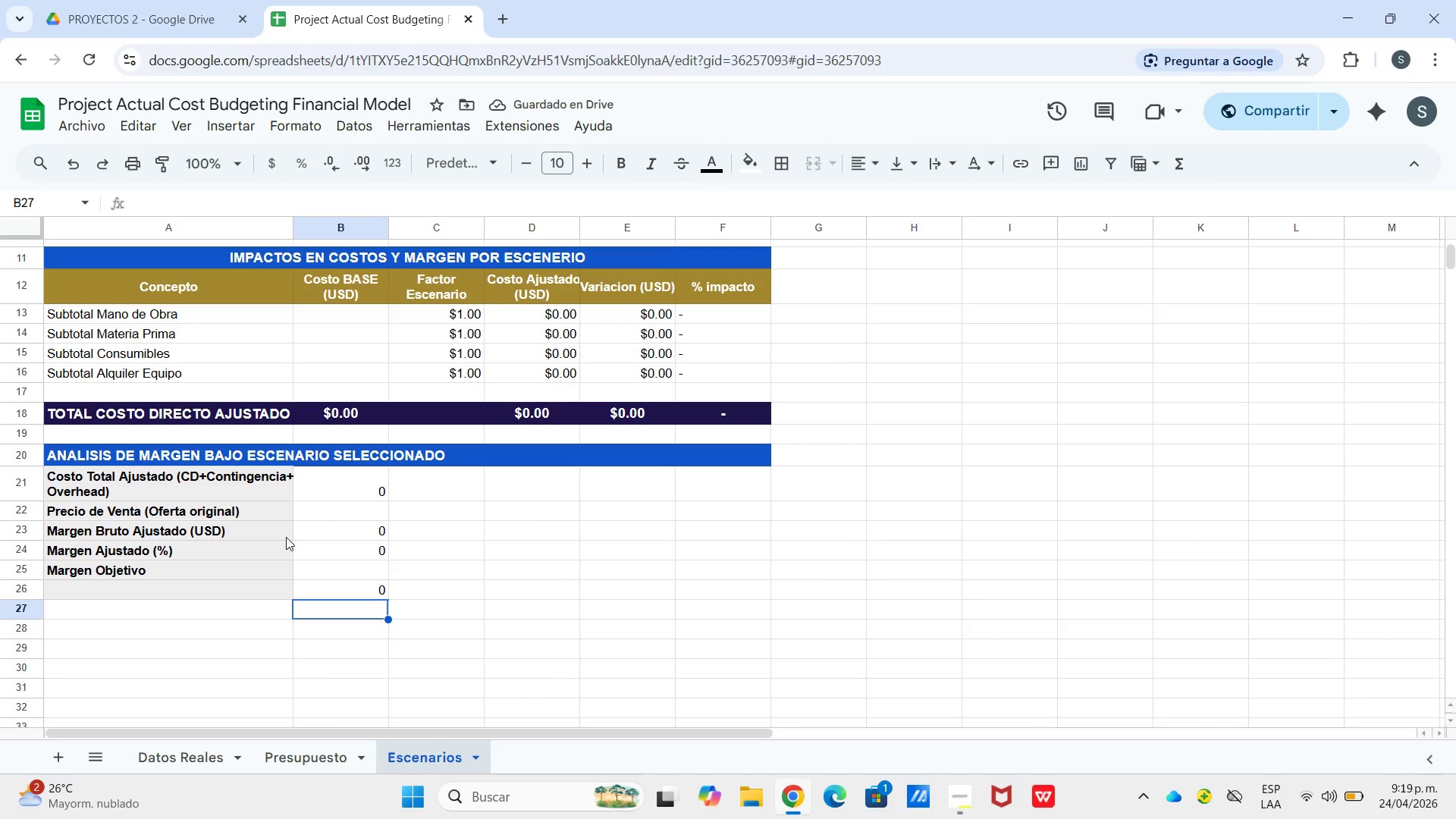 
wait(5.05)
 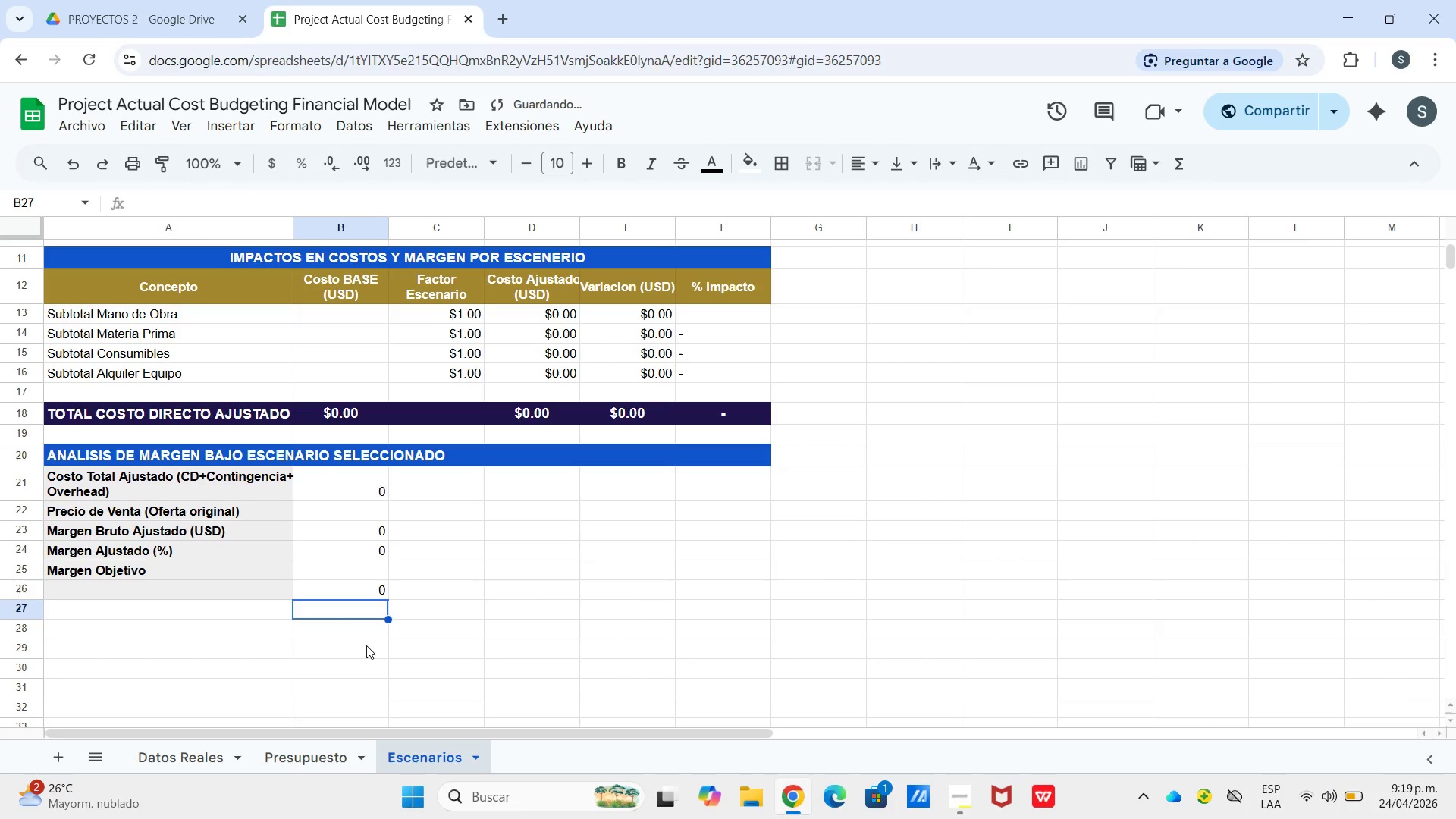 
double_click([242, 598])
 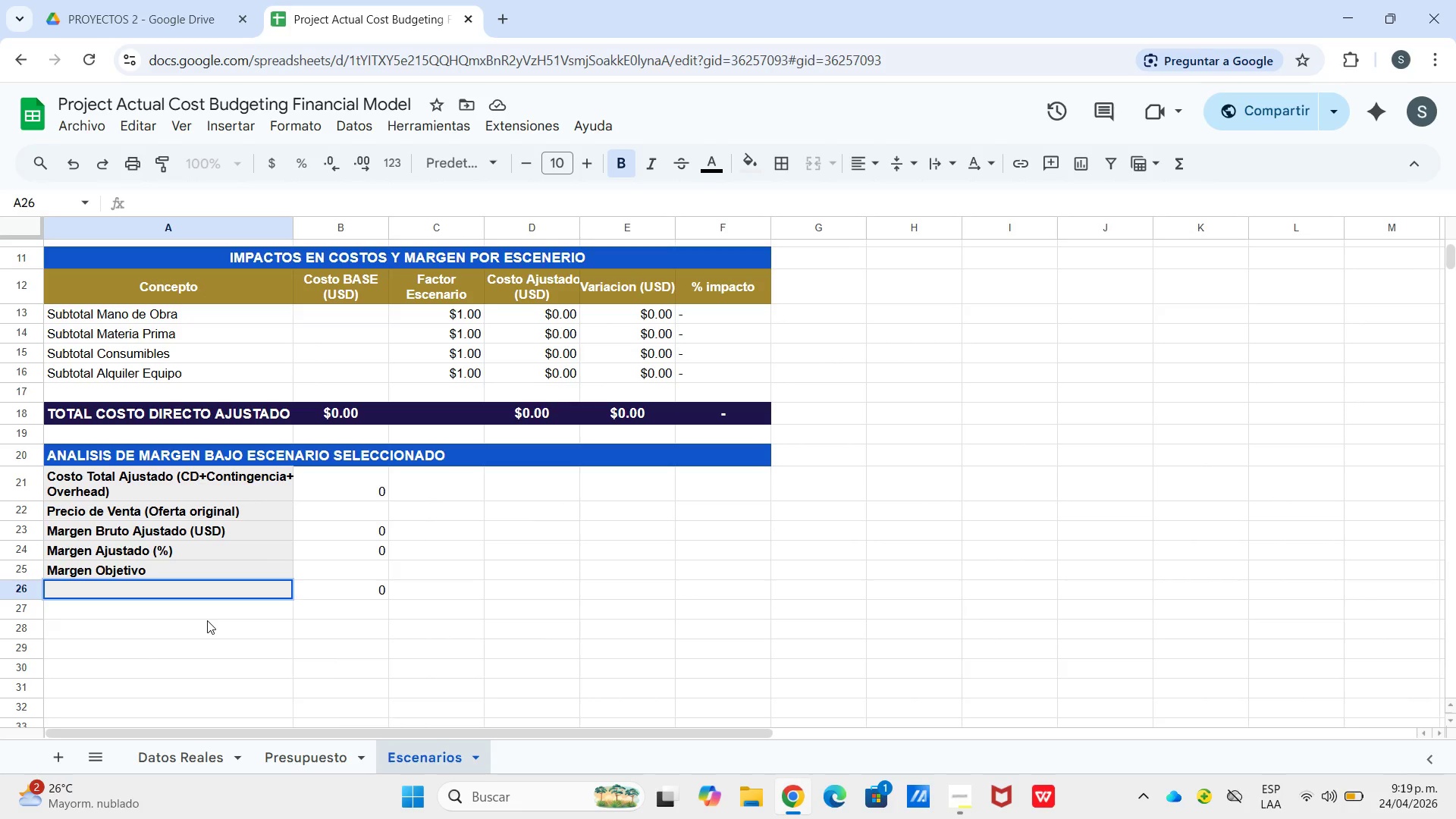 
scroll: coordinate [208, 607], scroll_direction: up, amount: 6.0
 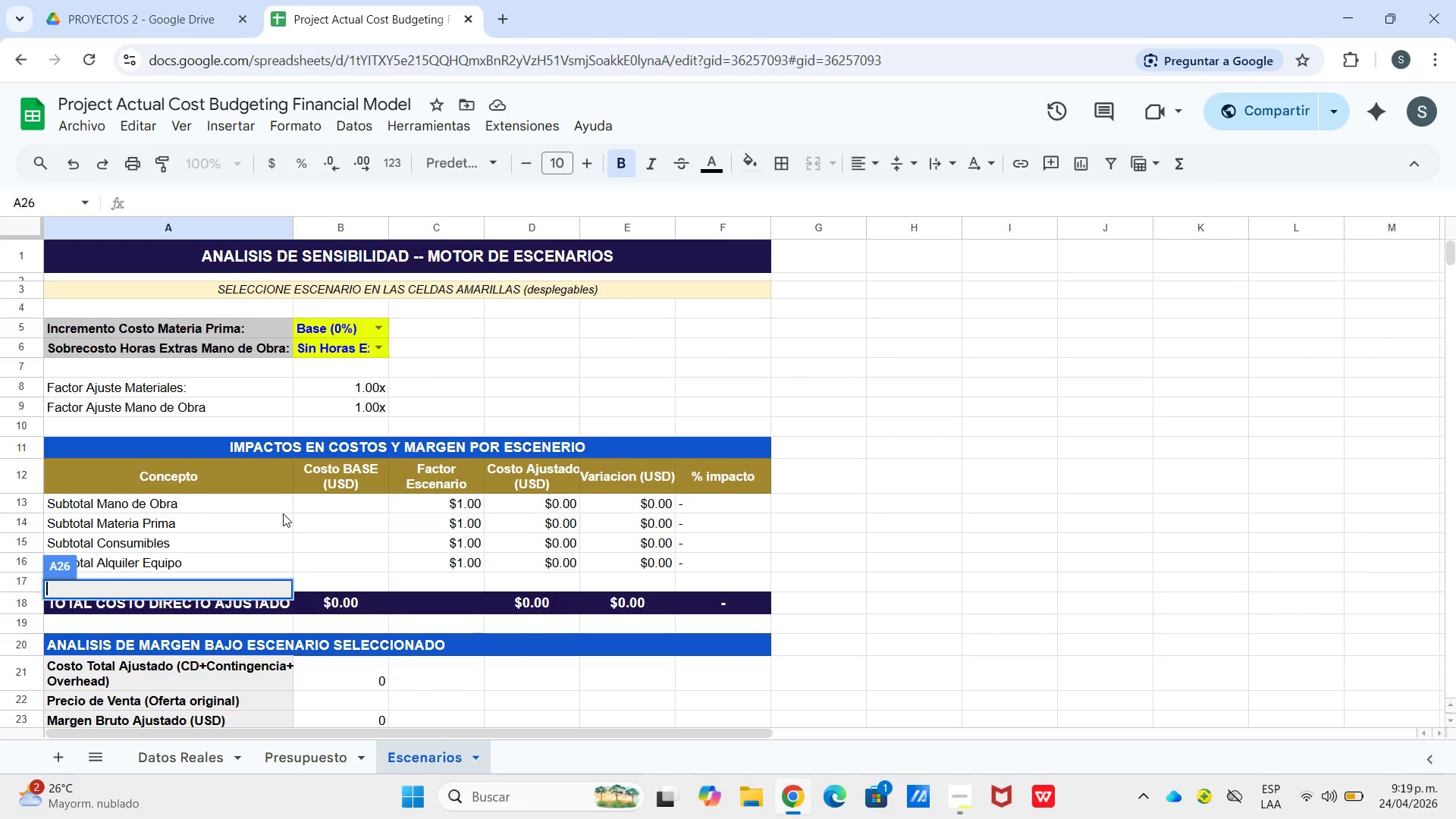 
wait(17.68)
 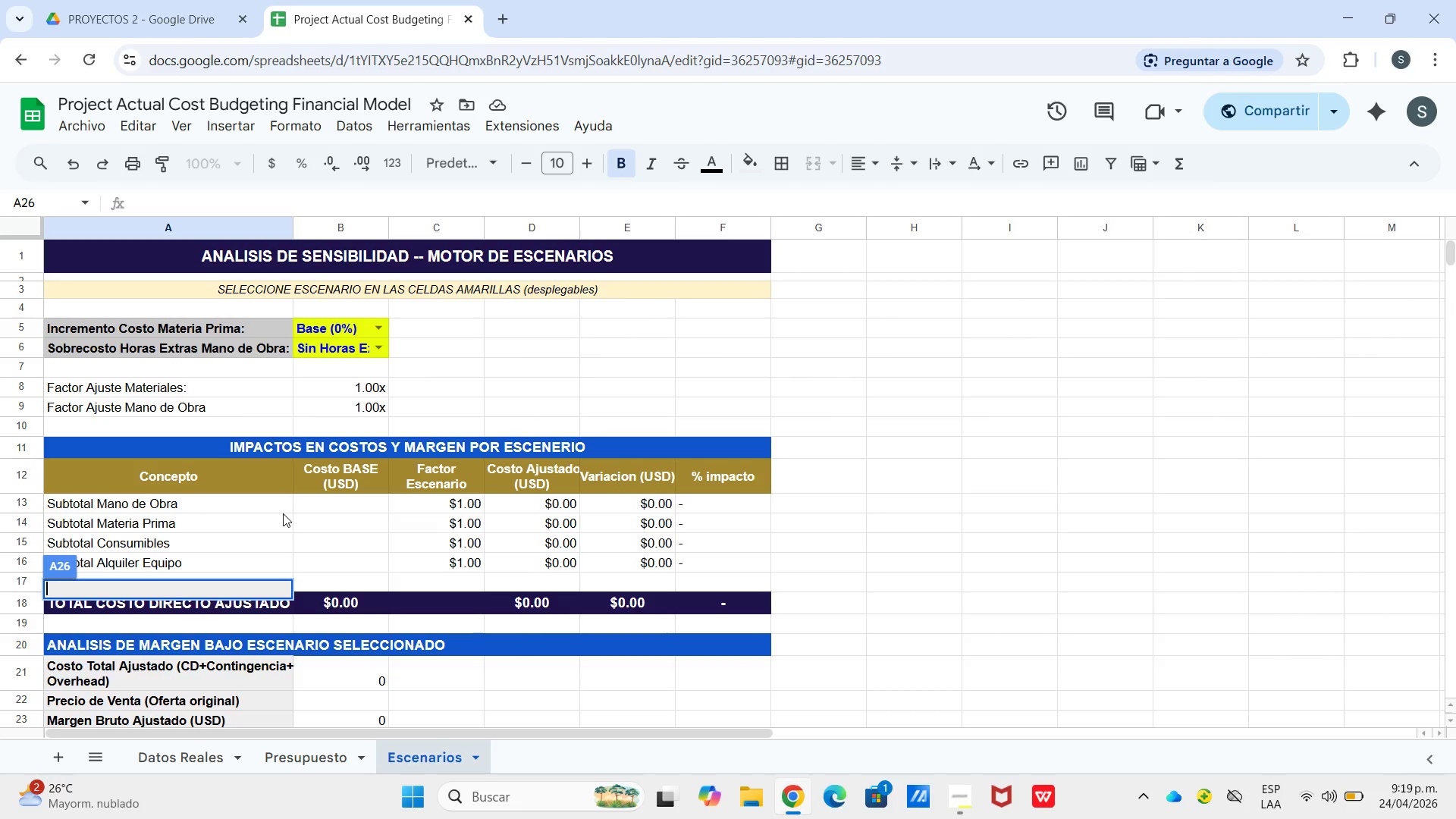 
scroll: coordinate [404, 679], scroll_direction: down, amount: 3.0
 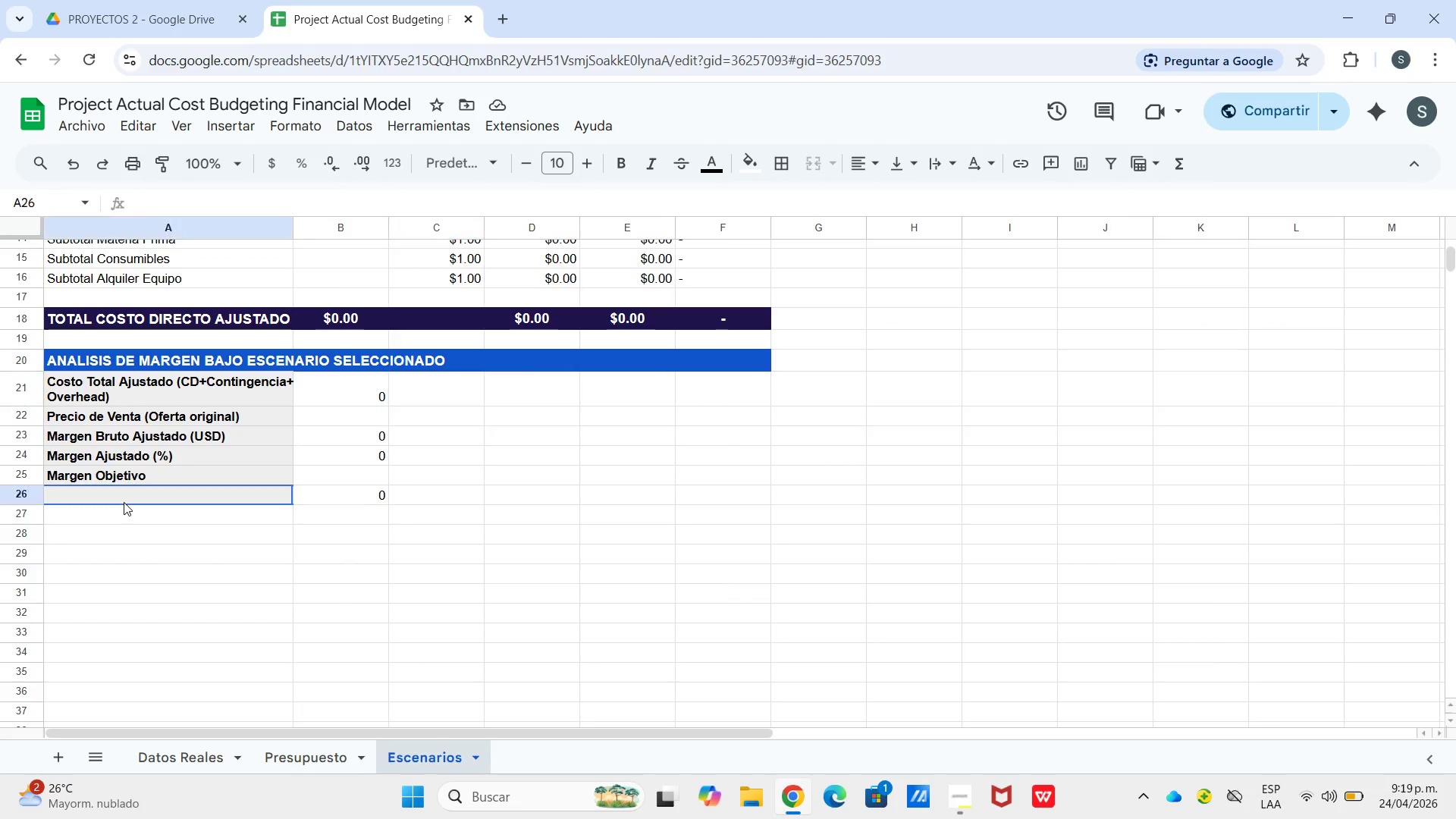 
double_click([123, 501])
 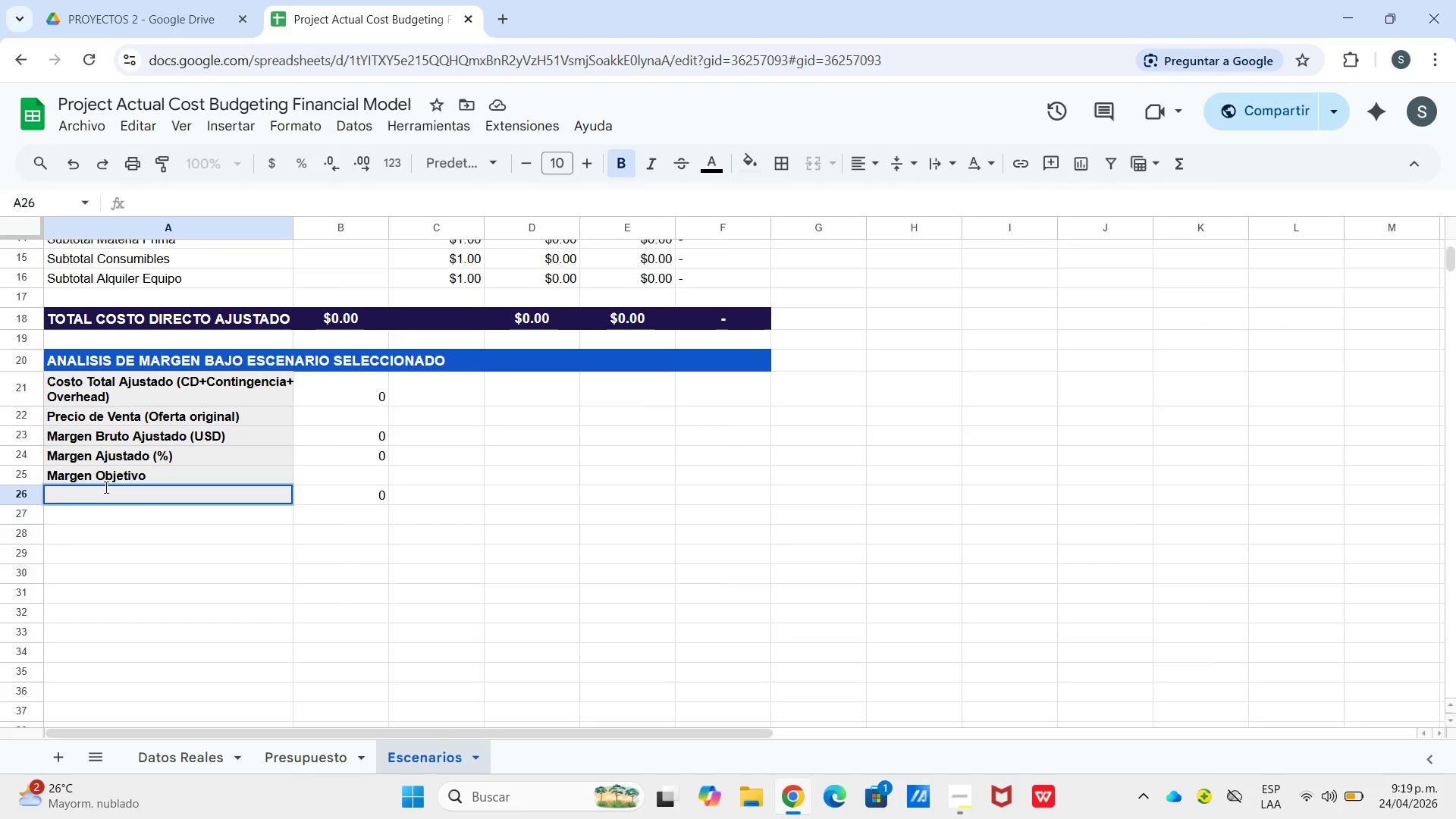 
type(Variacion vs. Margen Objetivo)
 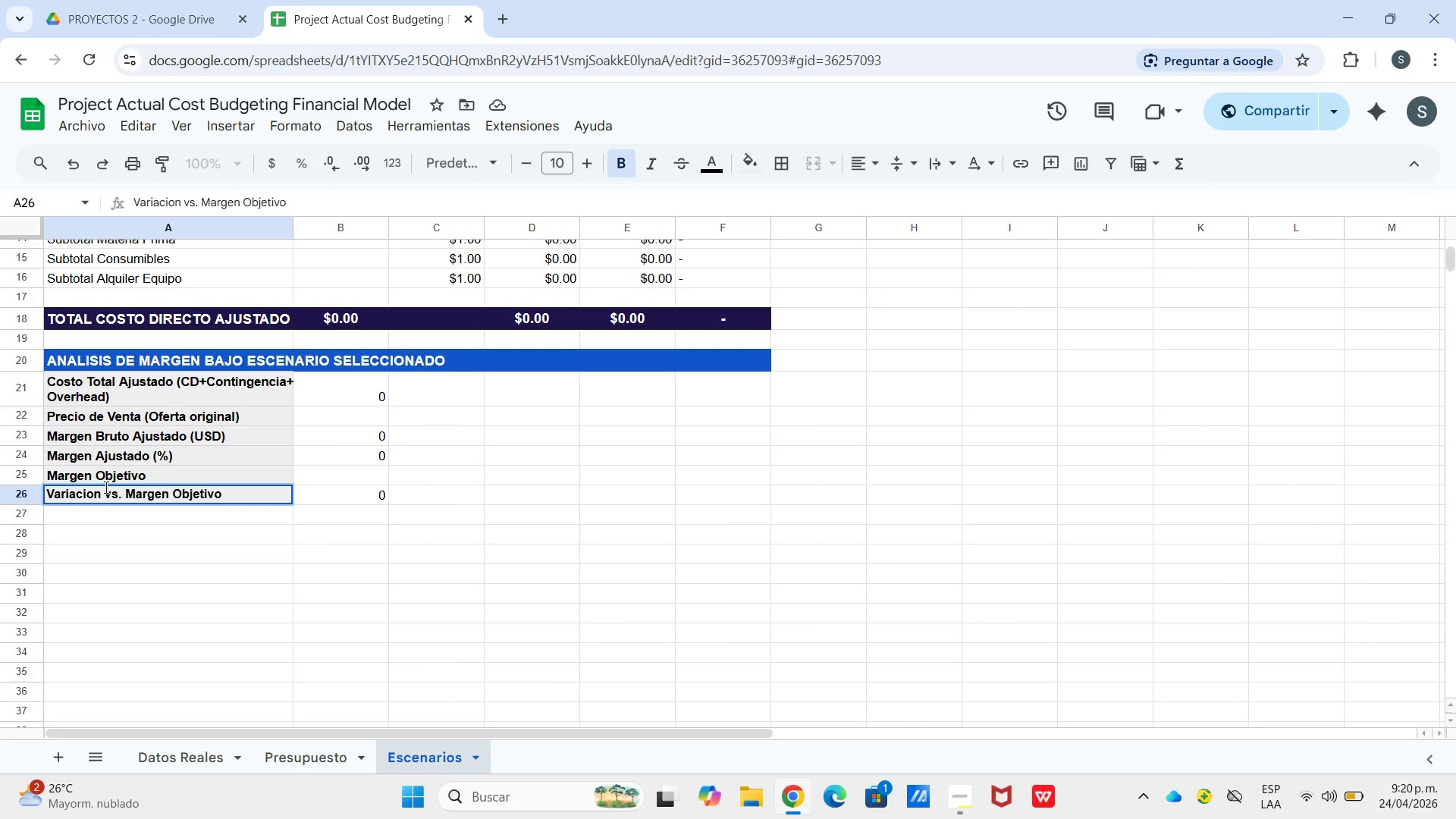 
key(Enter)
 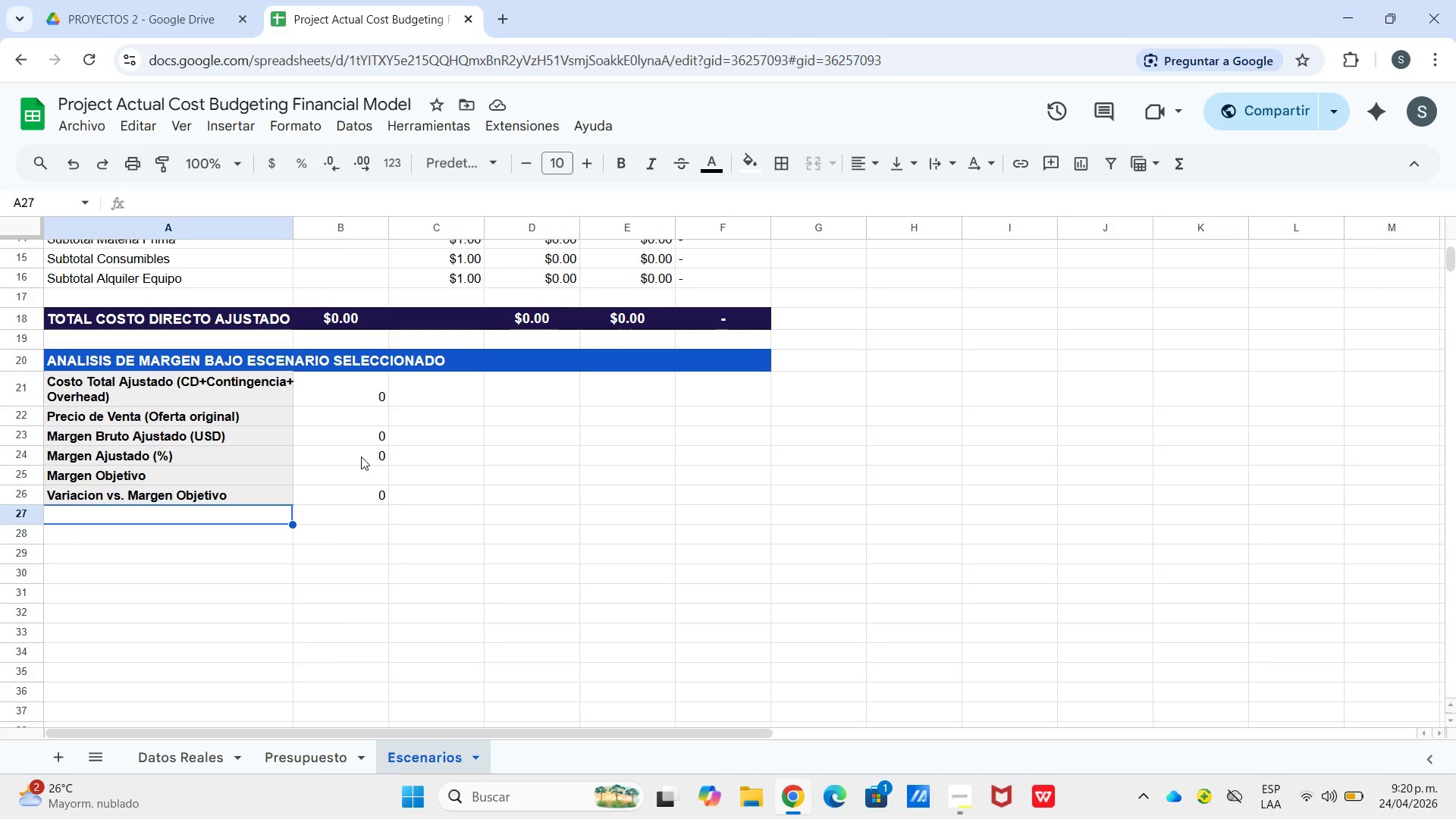 
wait(12.91)
 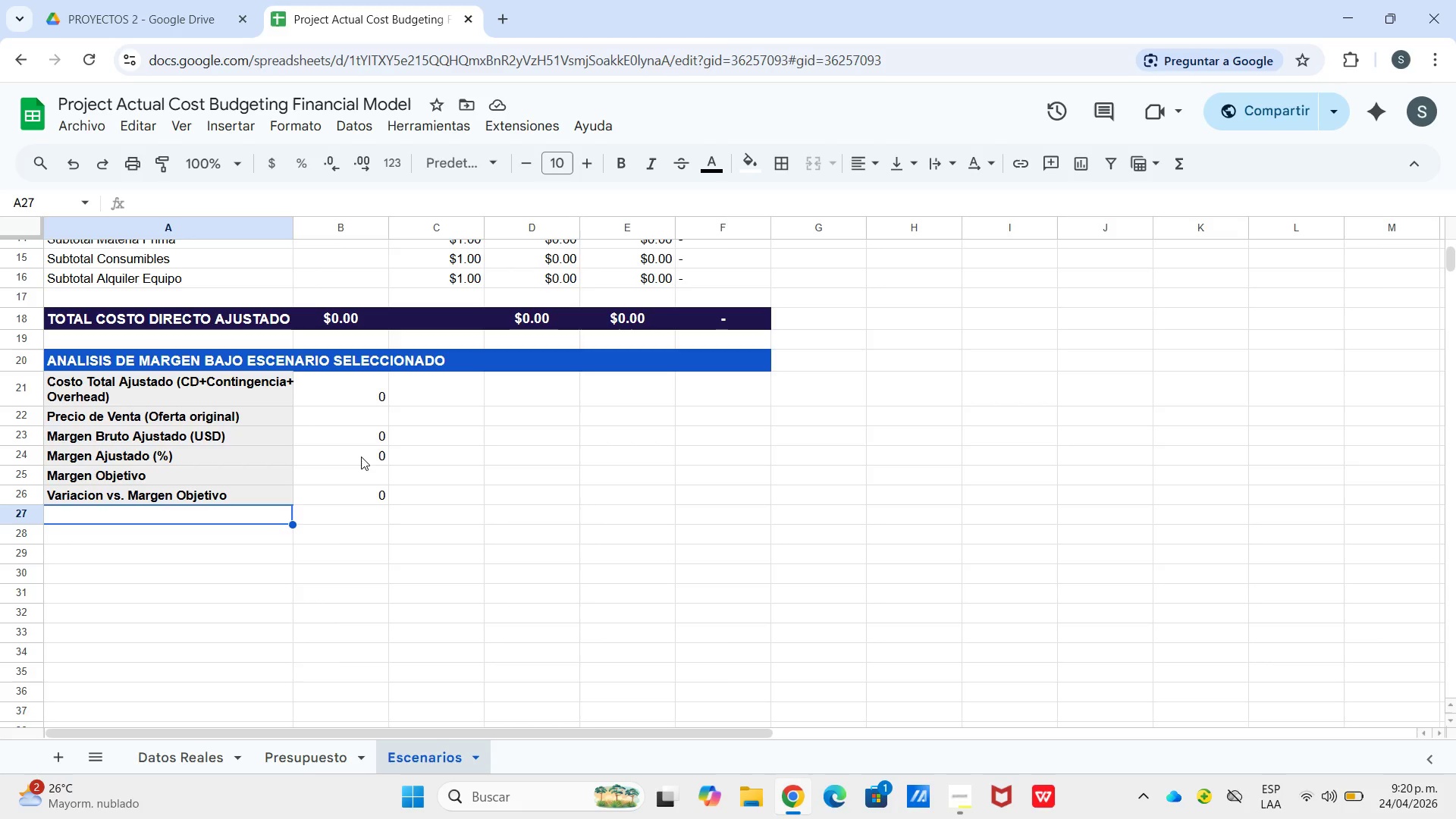 
scroll: coordinate [317, 295], scroll_direction: up, amount: 3.0
 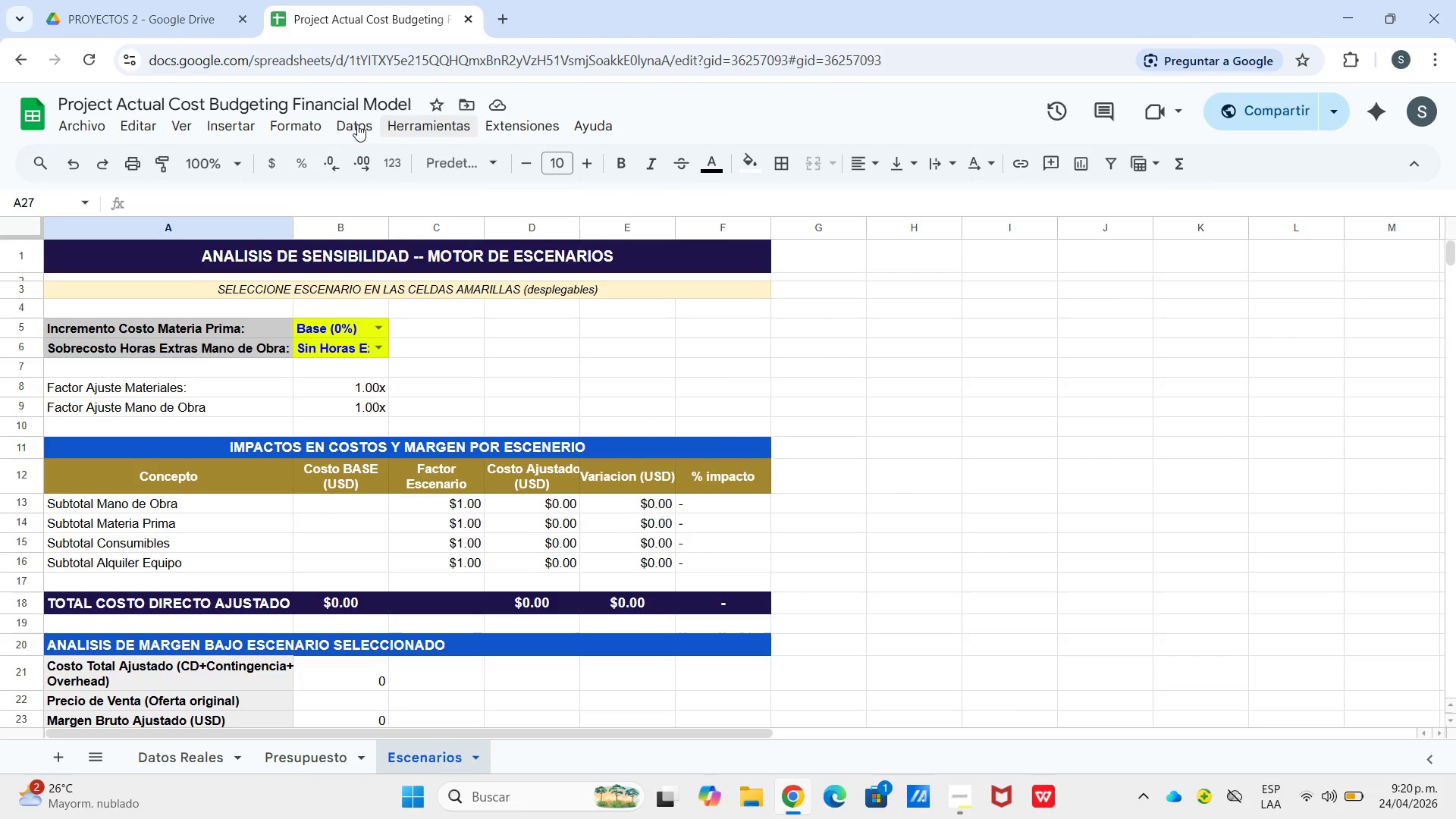 
left_click([312, 128])
 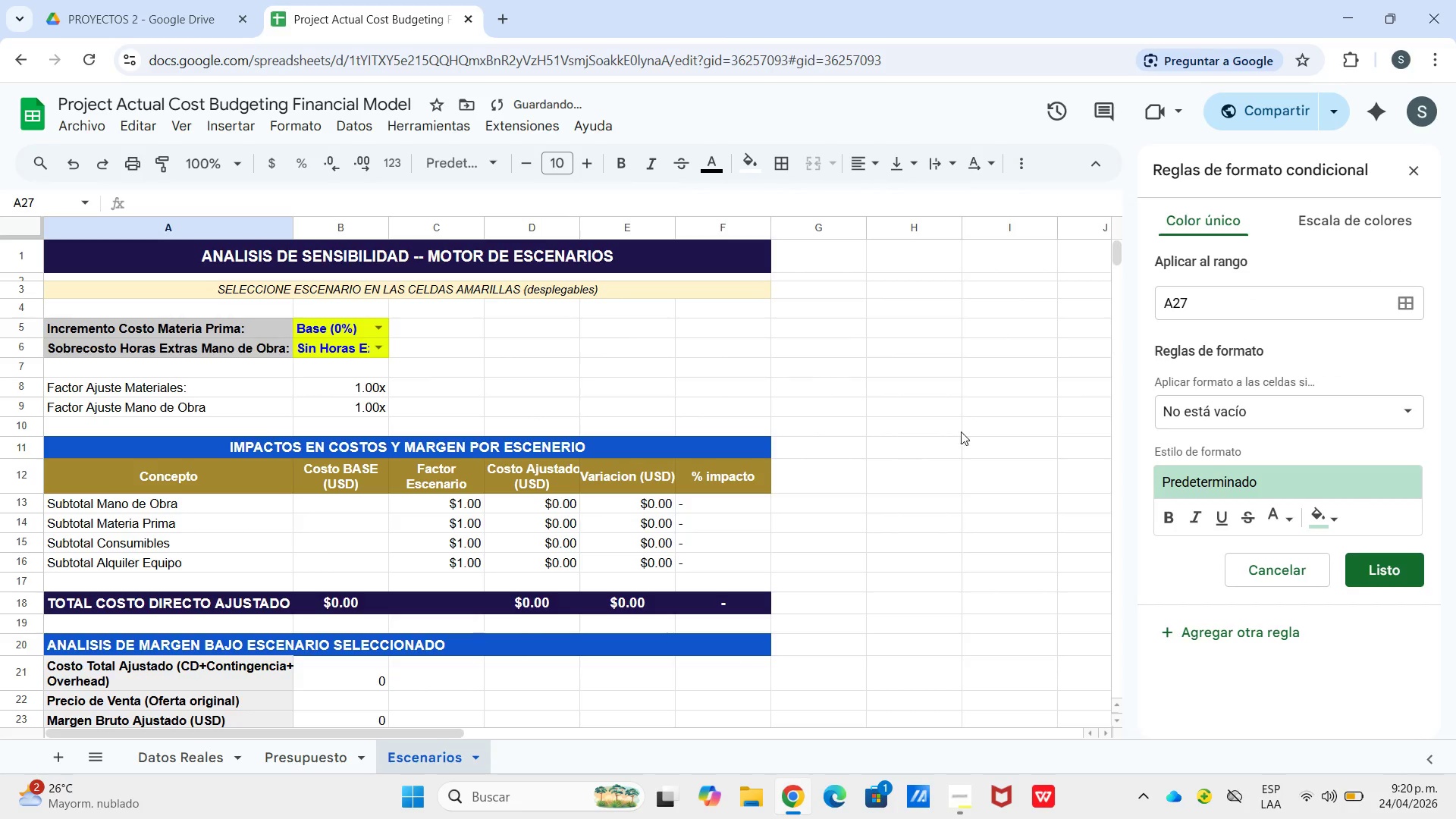 
left_click_drag(start_coordinate=[1216, 294], to_coordinate=[1087, 375])
 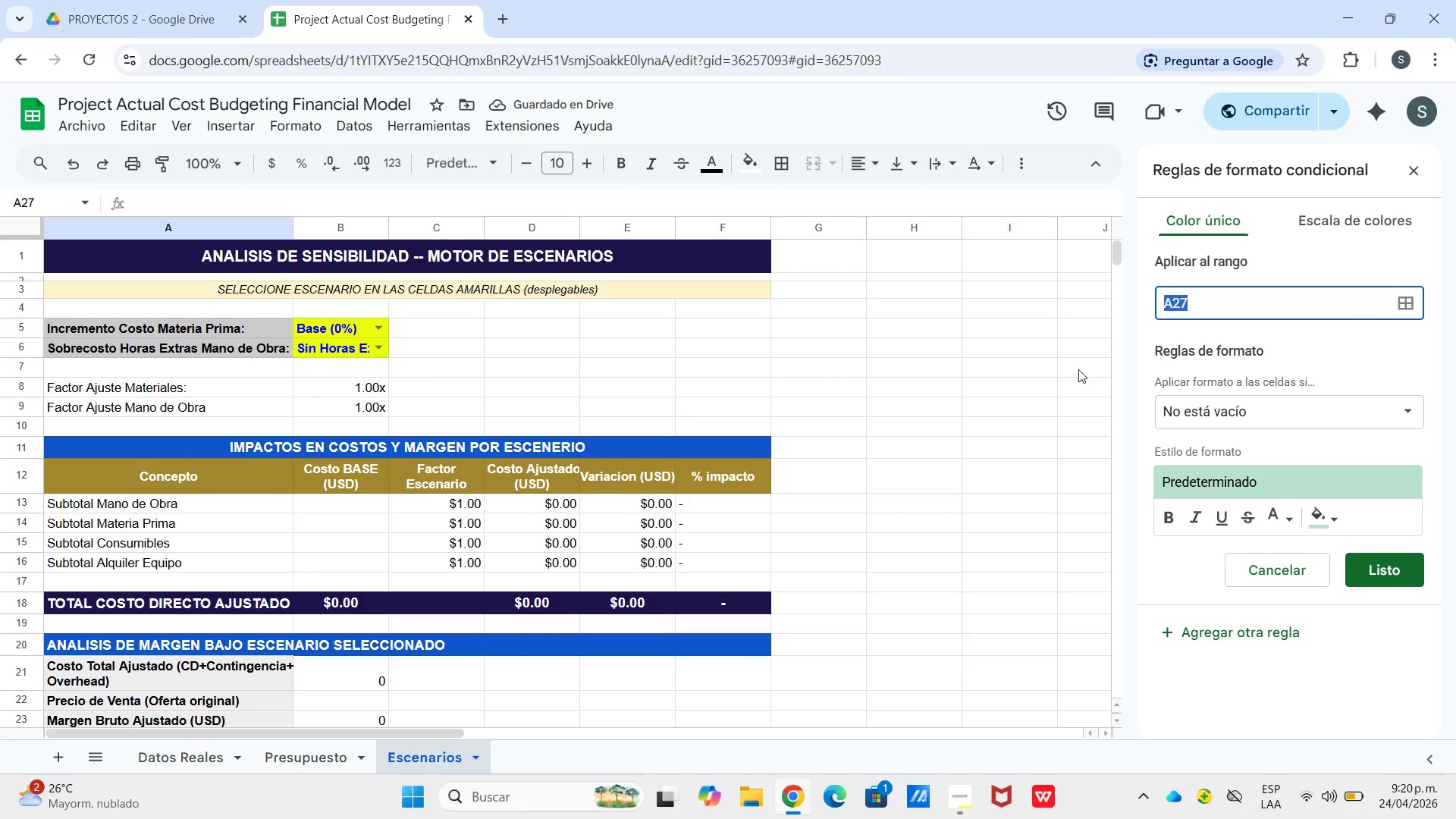 
type())
key(Backspace)
key(Backspace)
type(b26)
 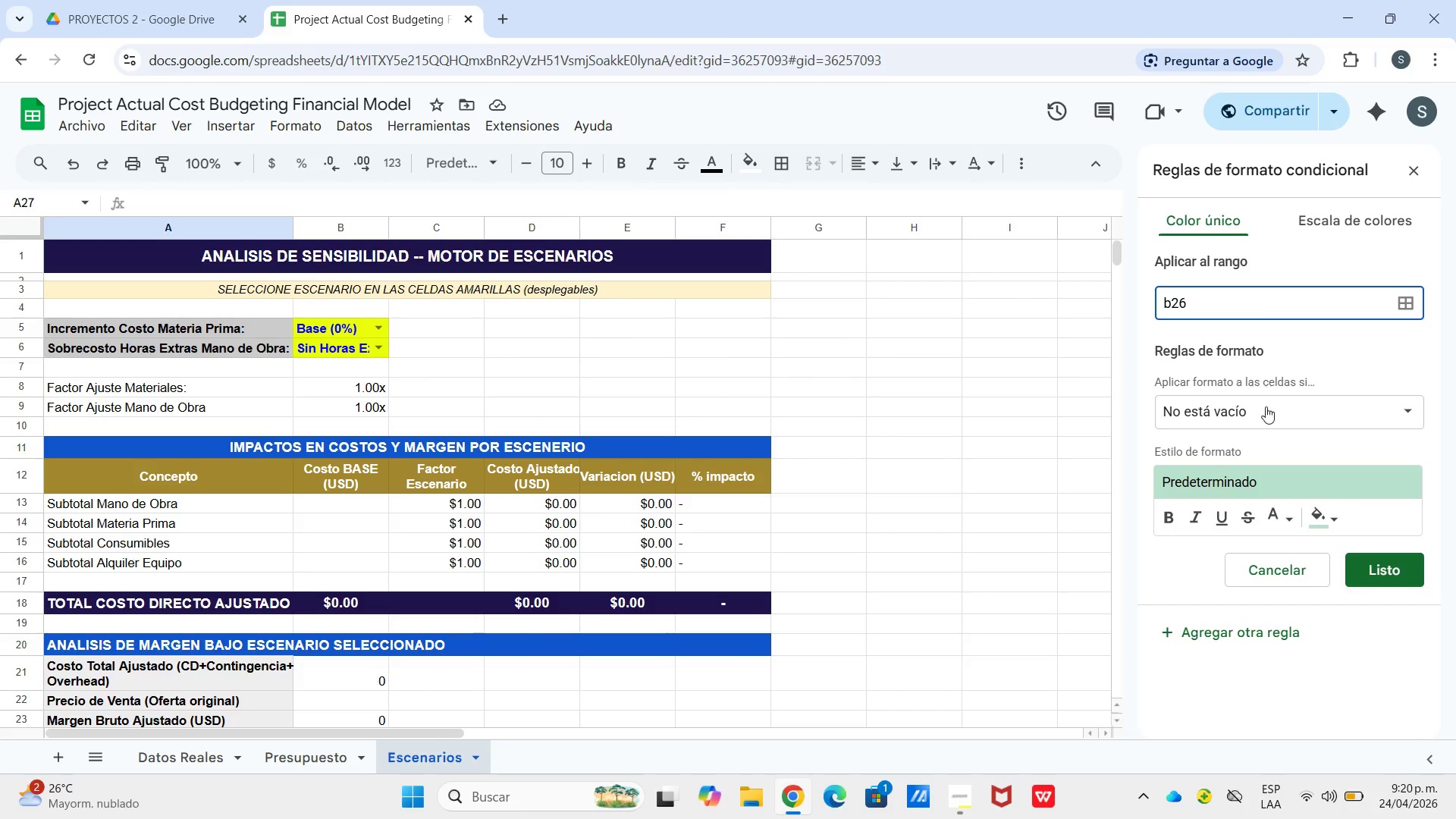 
left_click([1269, 429])
 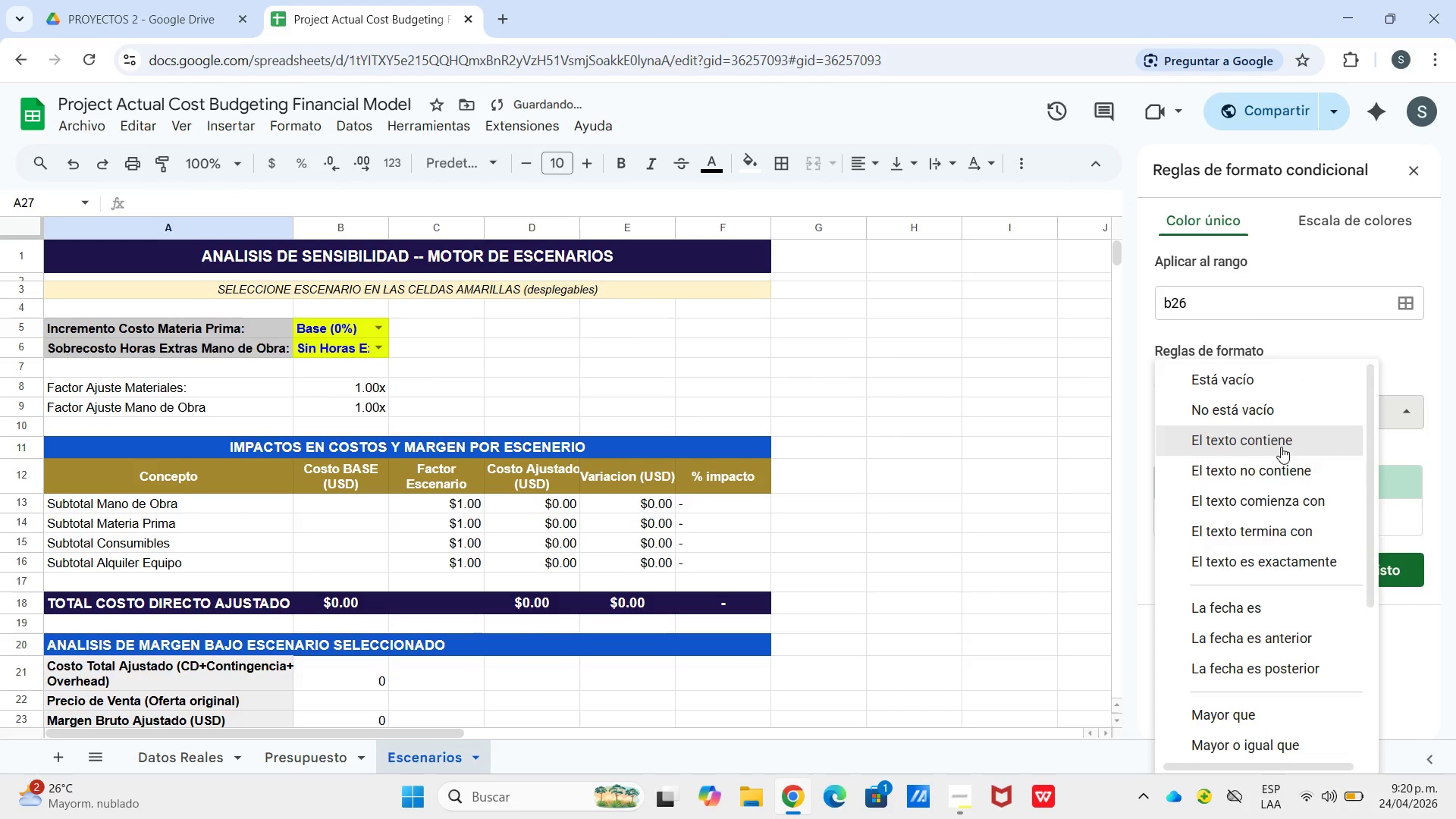 
scroll: coordinate [1300, 548], scroll_direction: down, amount: 15.0
 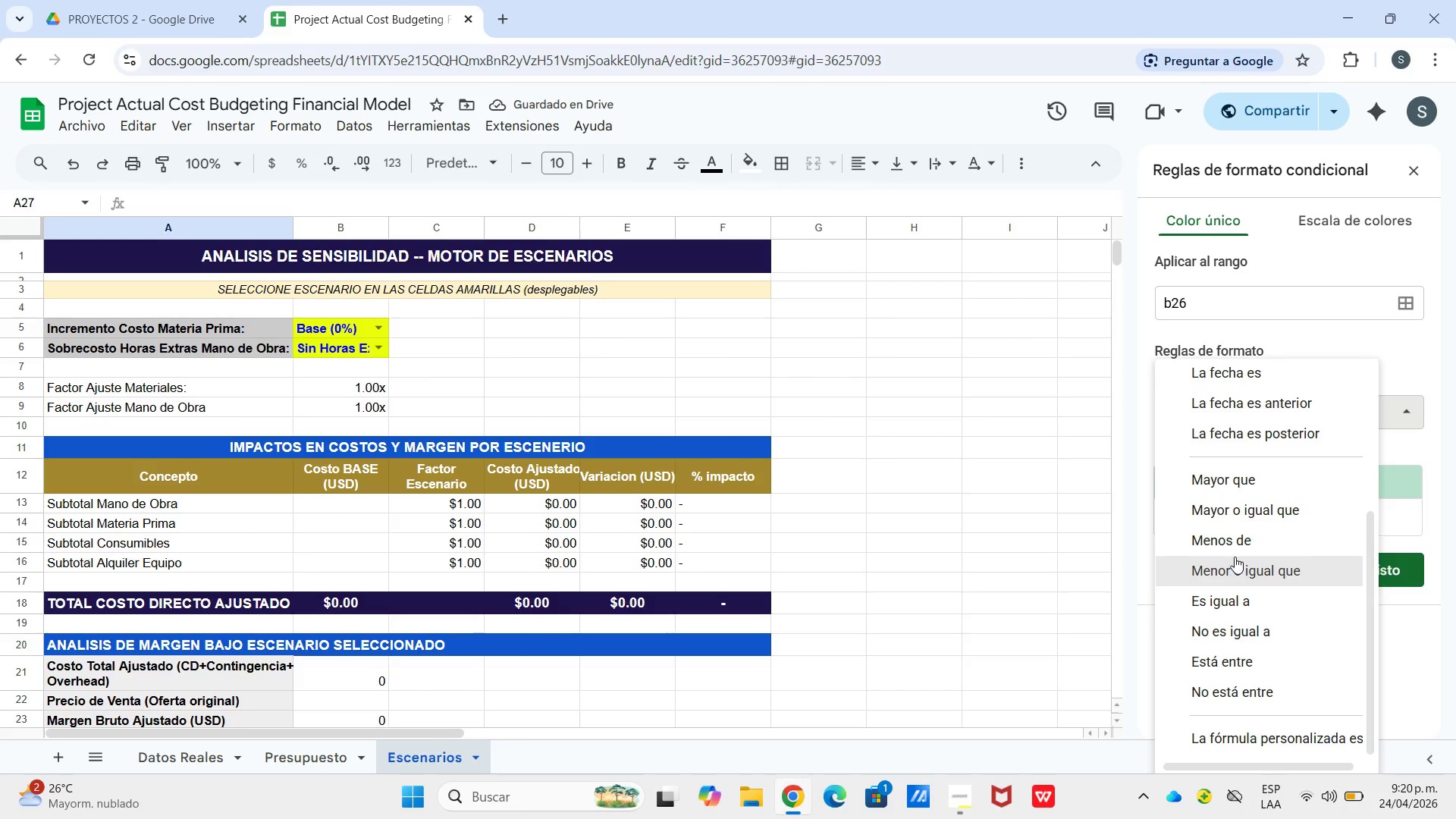 
left_click([1232, 541])
 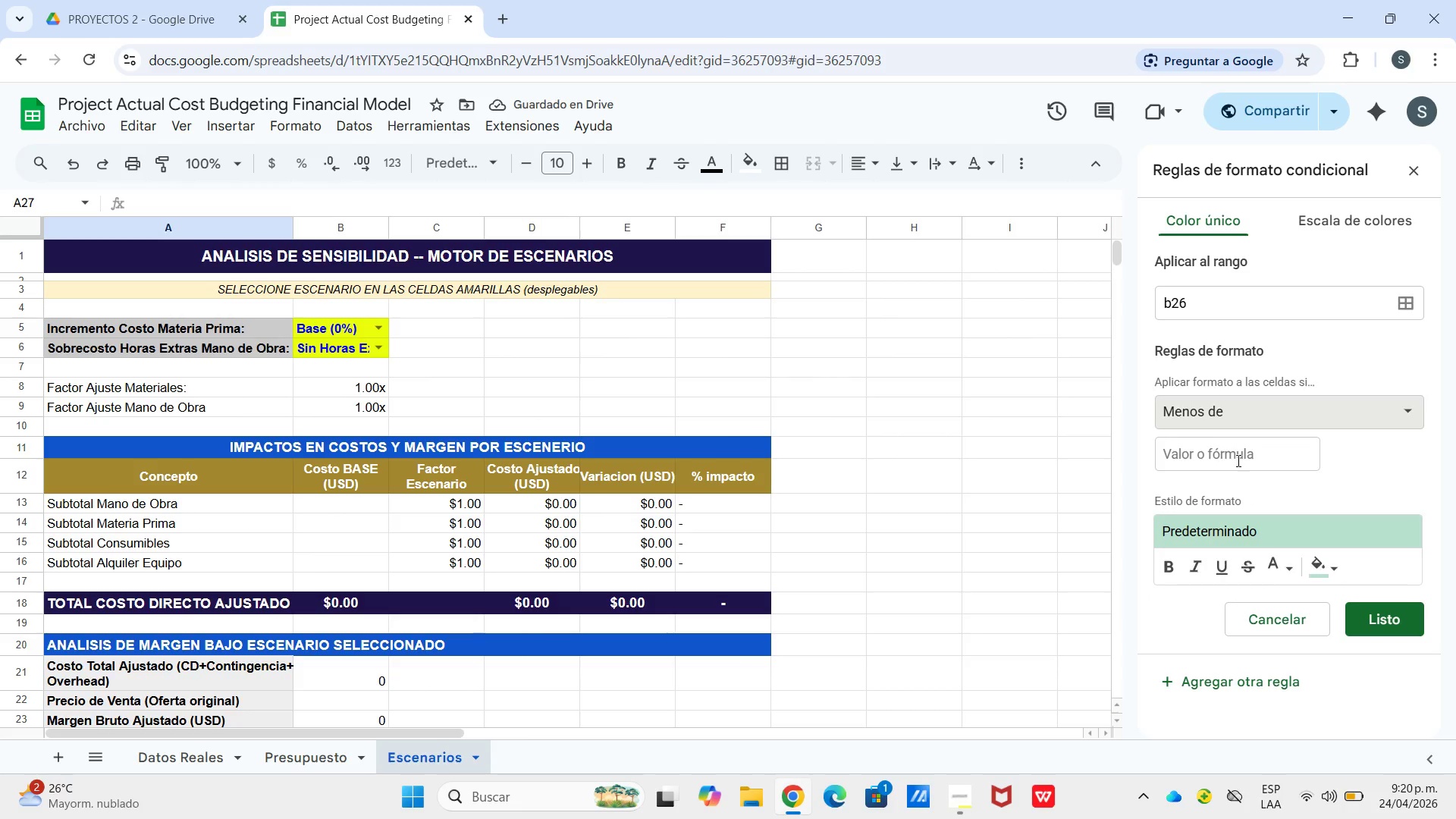 
left_click([1237, 460])
 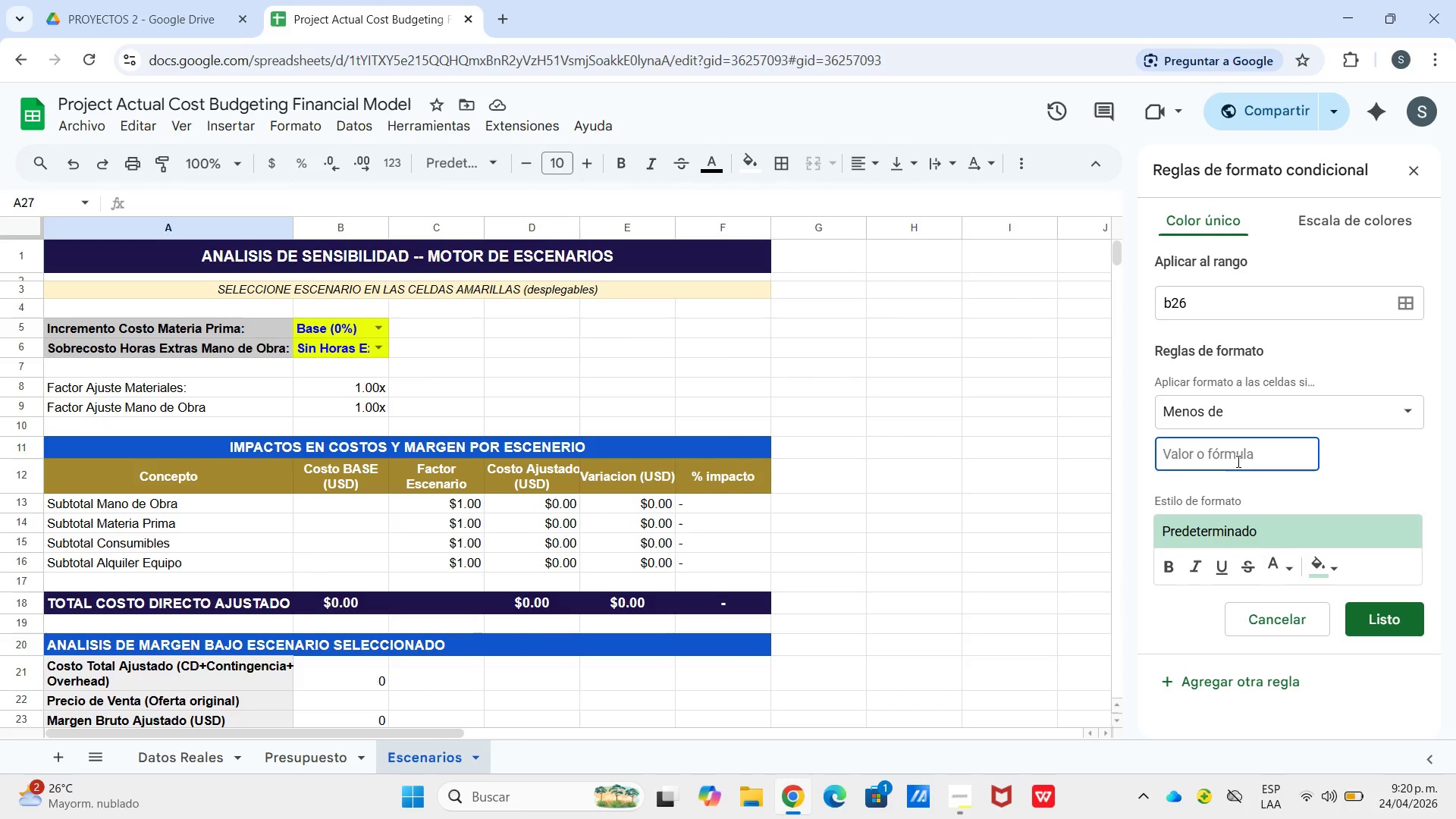 
key(0)
 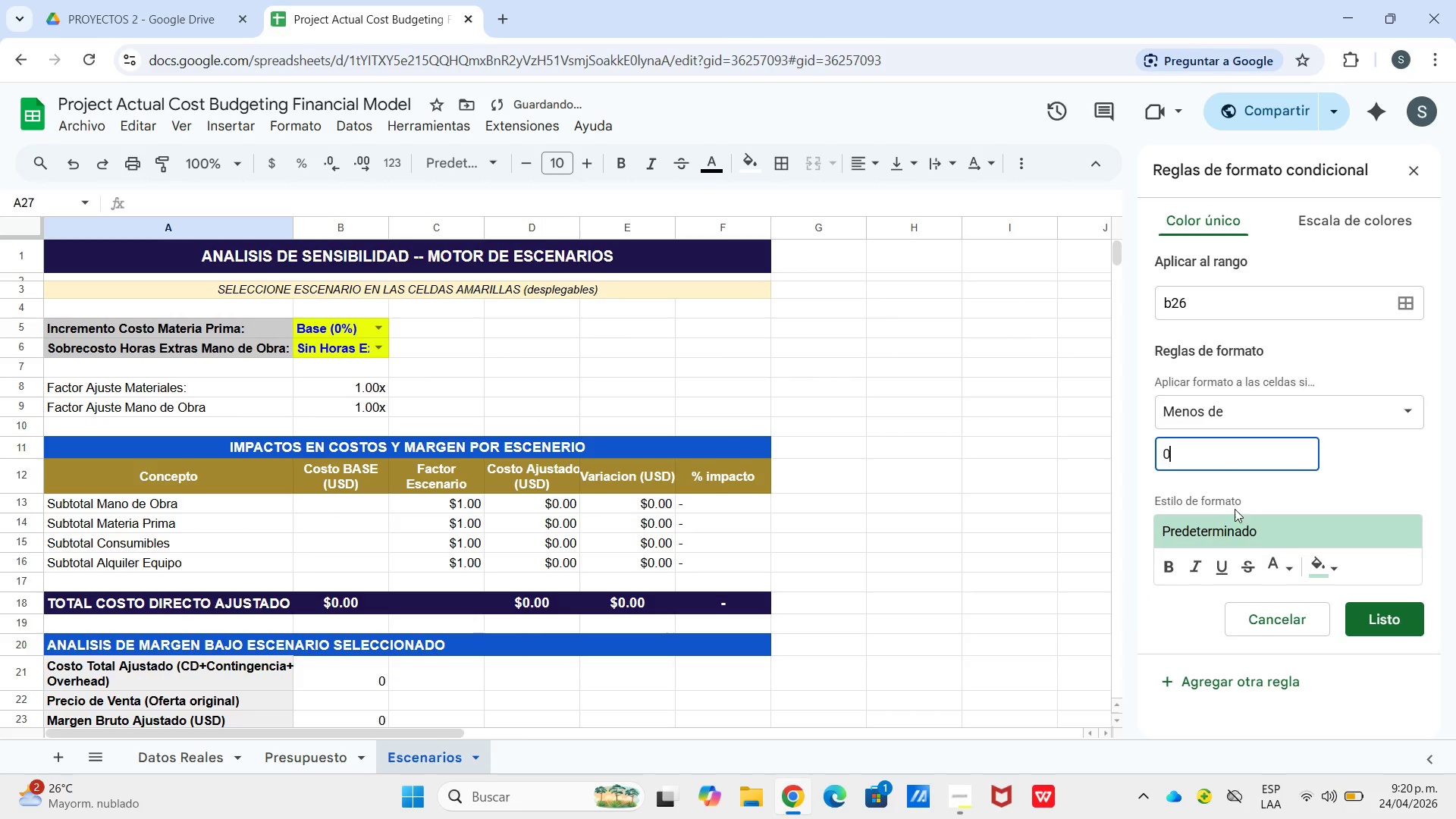 
left_click([1226, 529])
 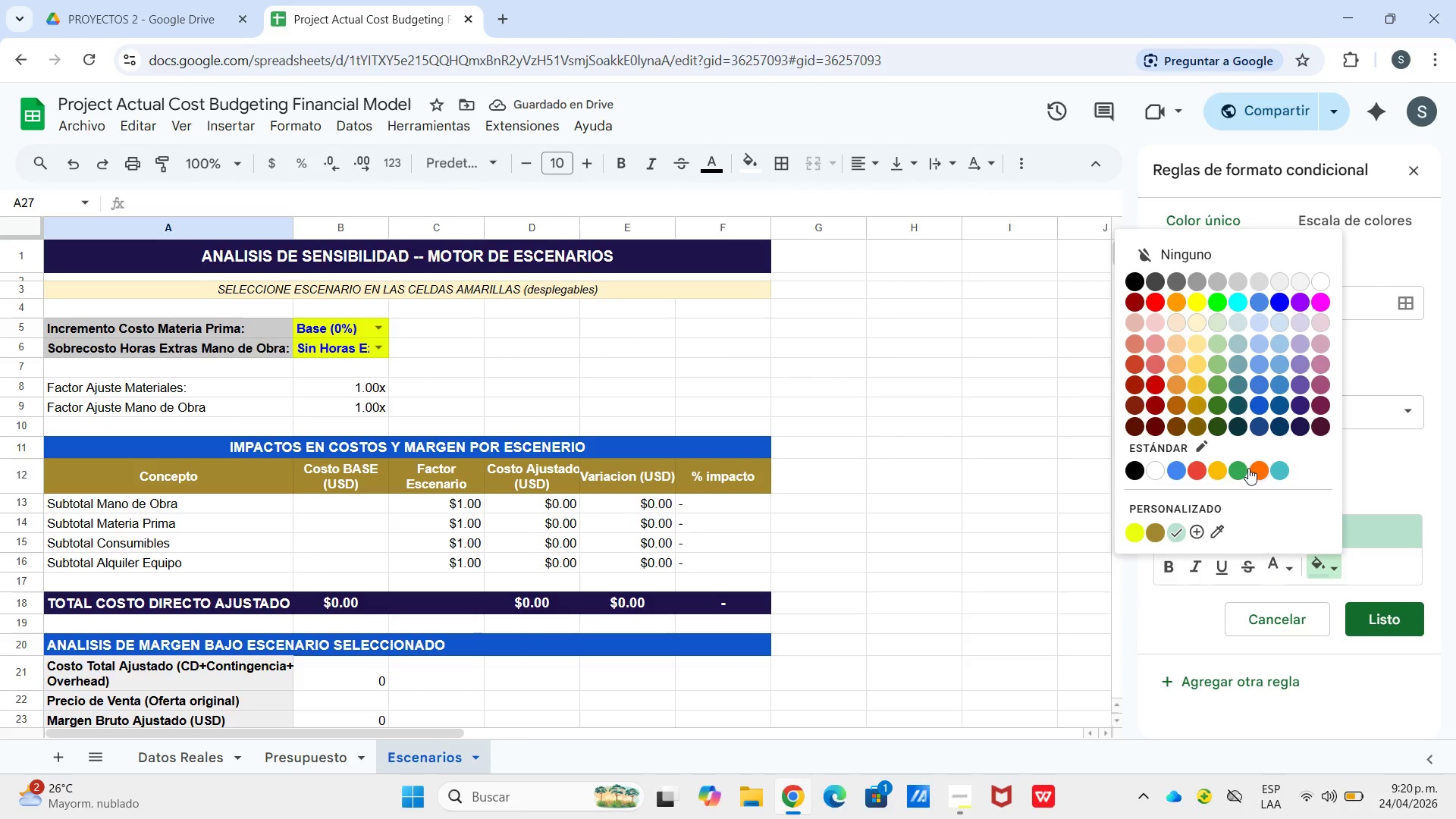 
left_click([1200, 465])
 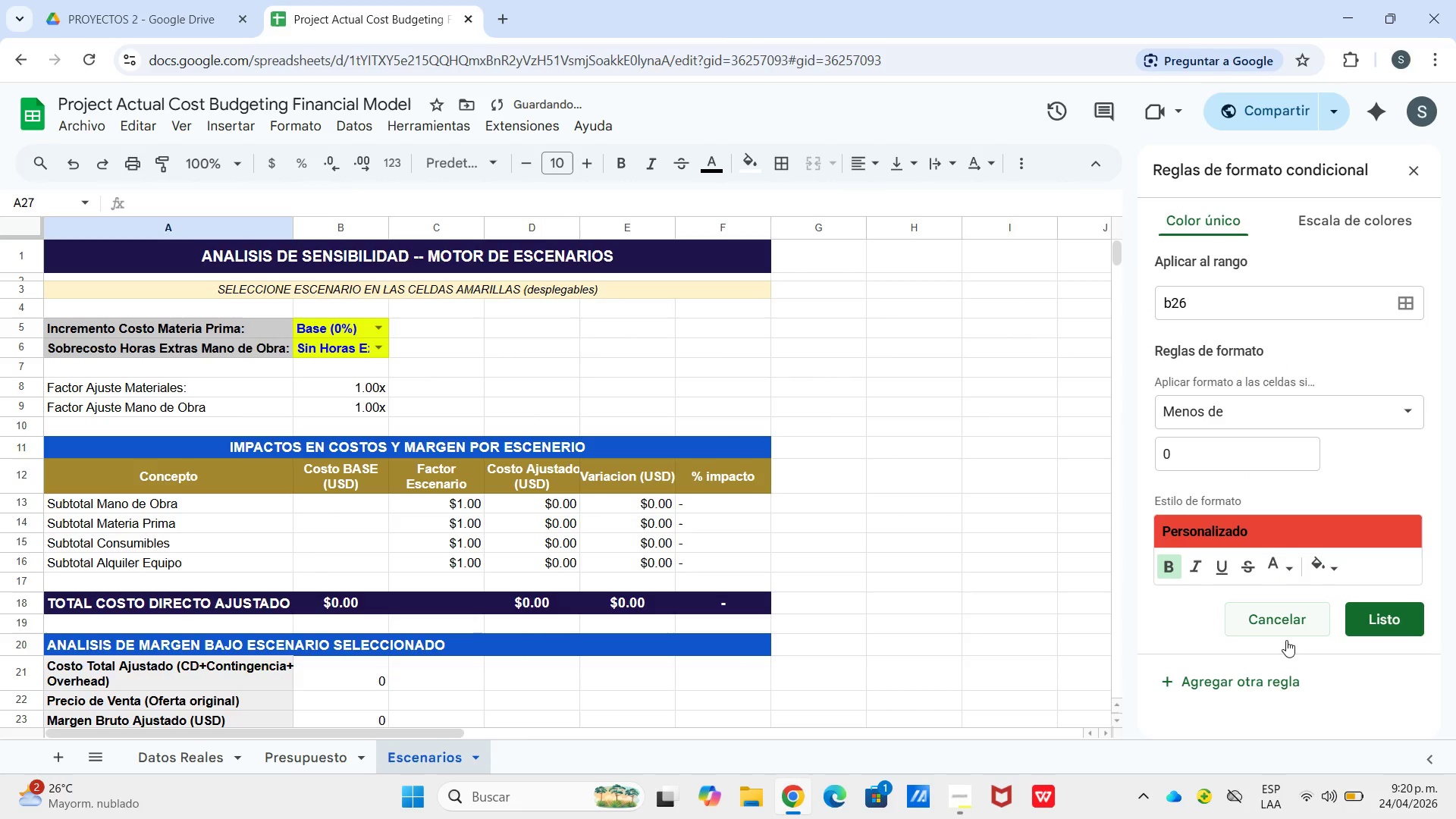 
left_click_drag(start_coordinate=[1236, 679], to_coordinate=[1240, 679])
 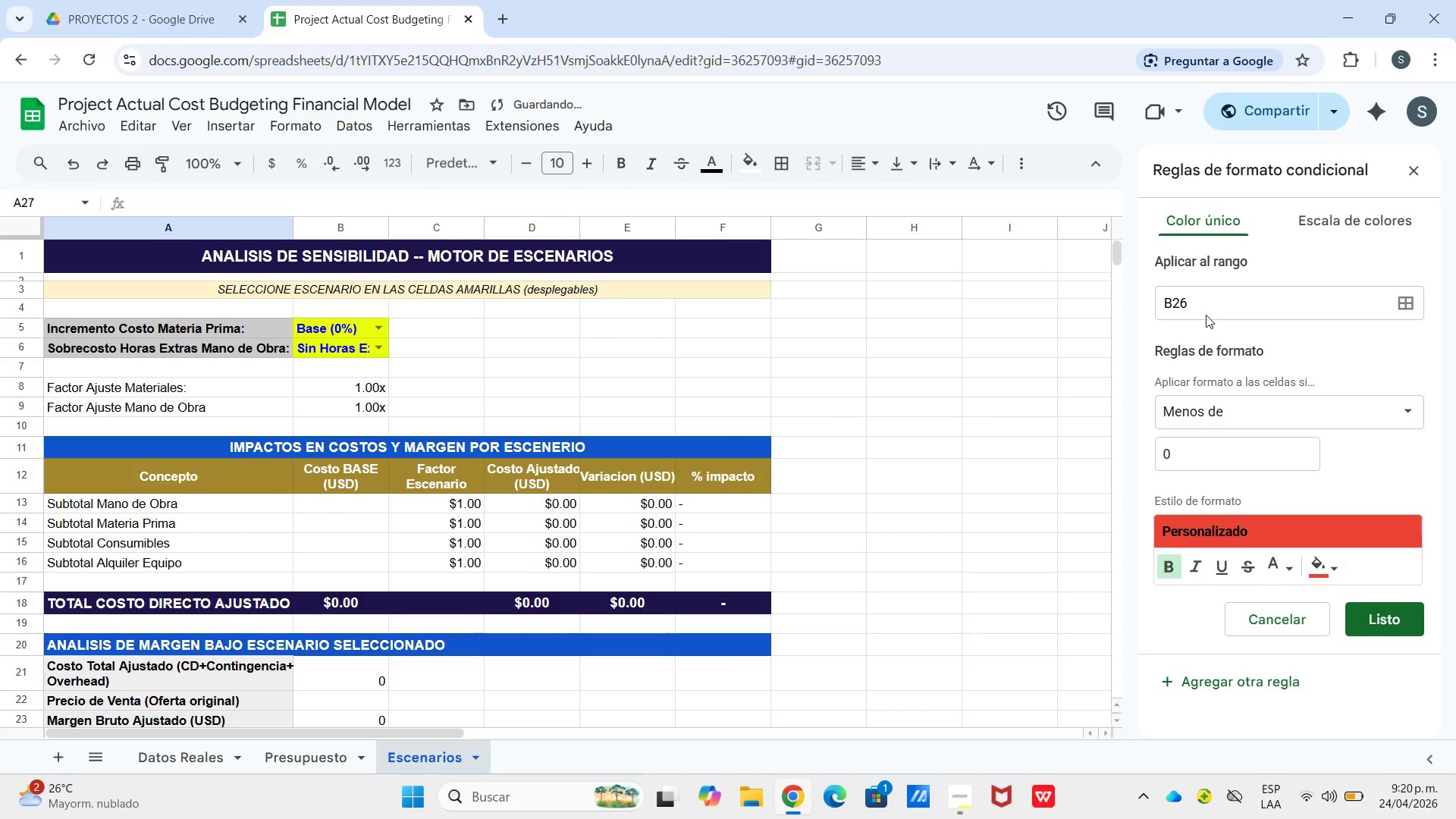 
left_click_drag(start_coordinate=[1206, 297], to_coordinate=[1018, 308])
 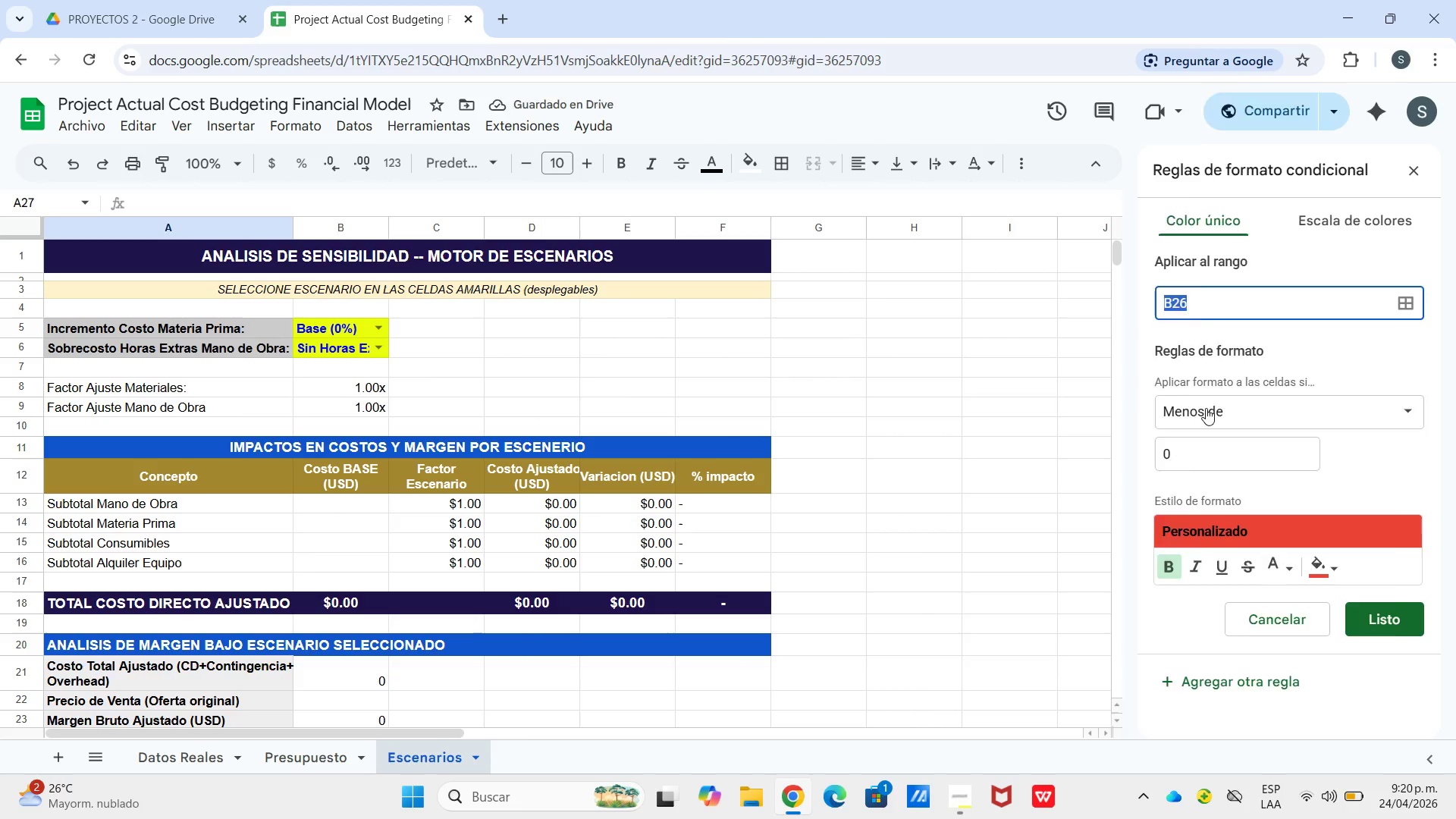 
left_click([1216, 419])
 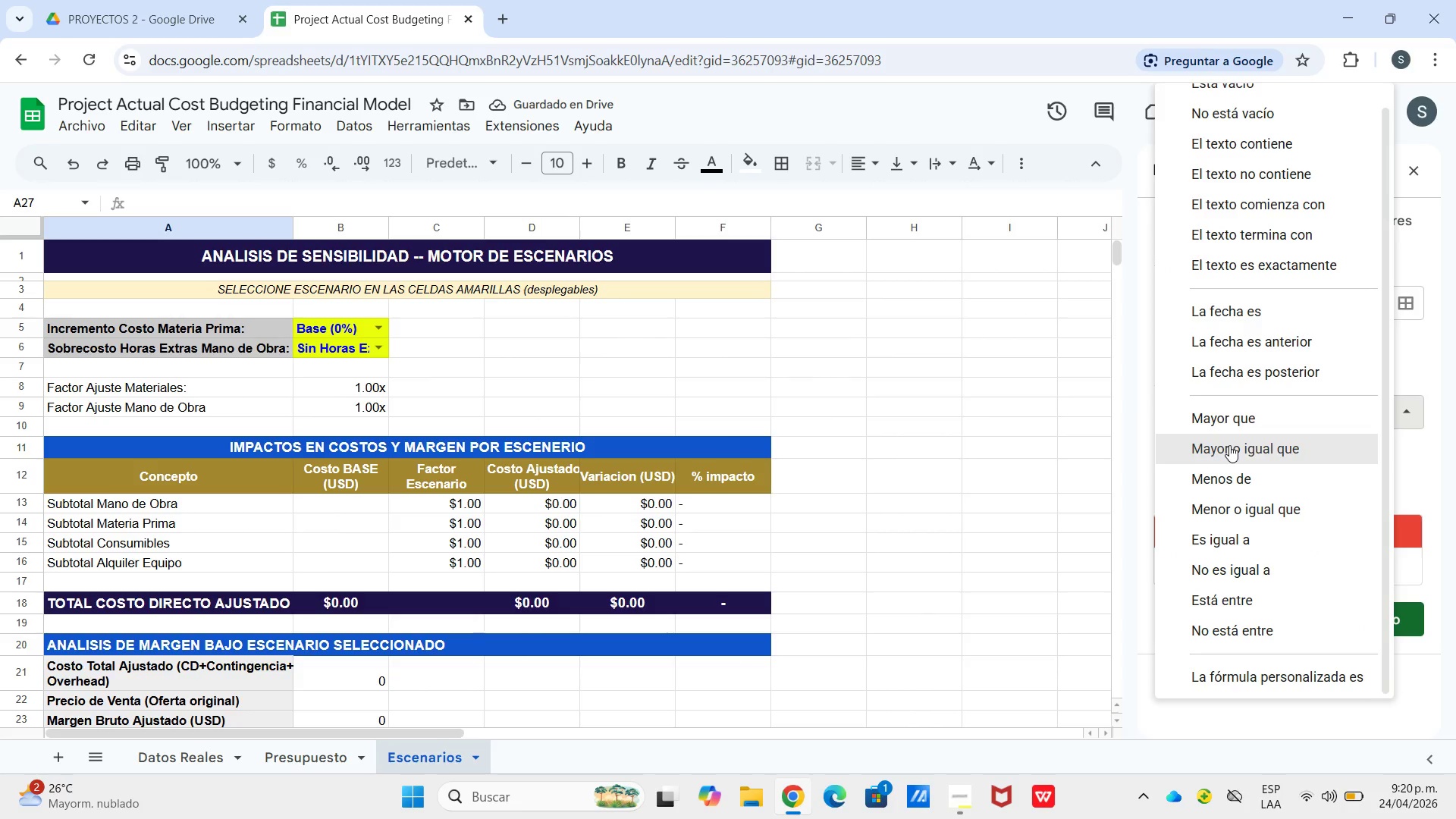 
left_click([1229, 445])
 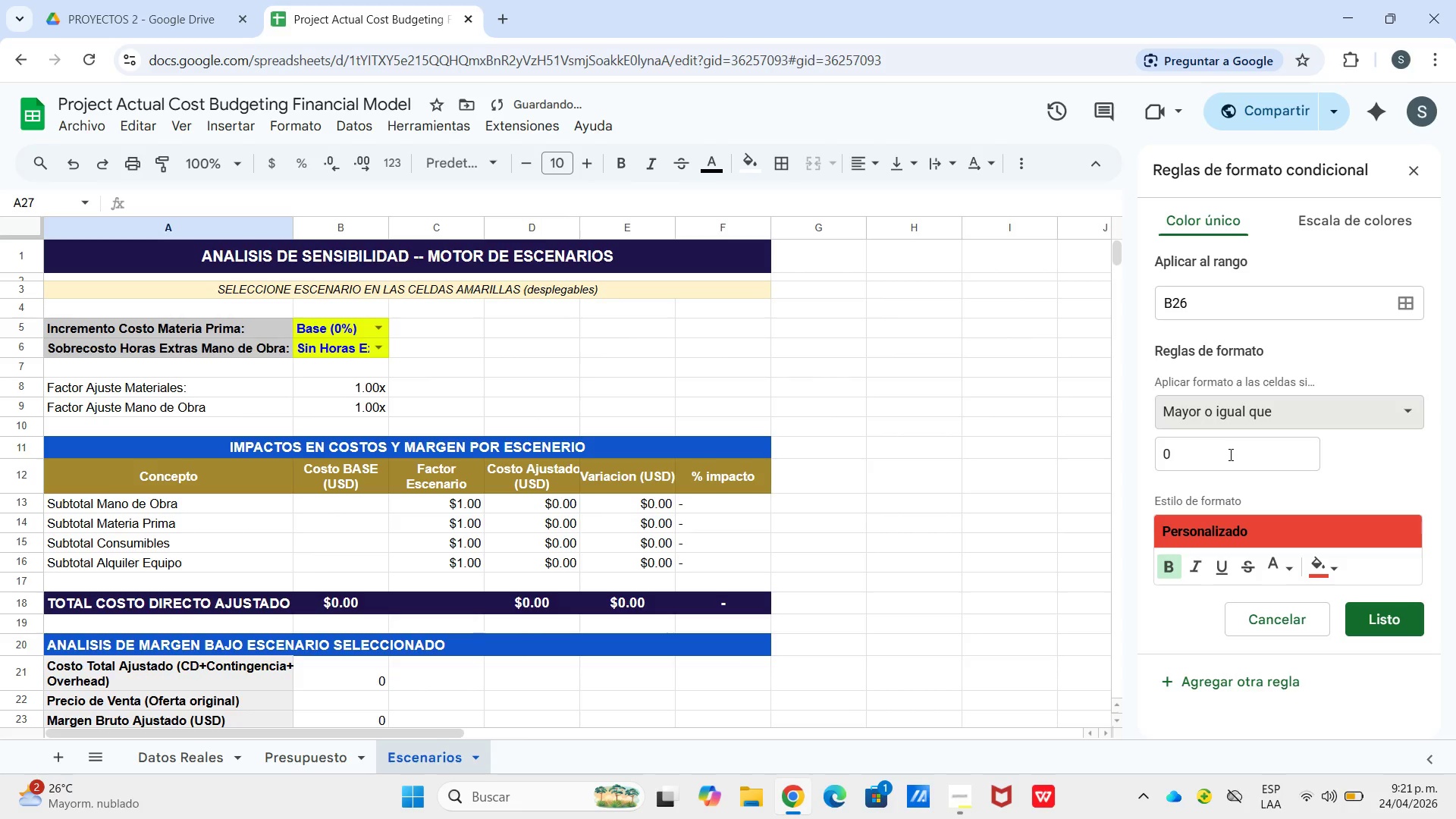 
left_click([1229, 454])
 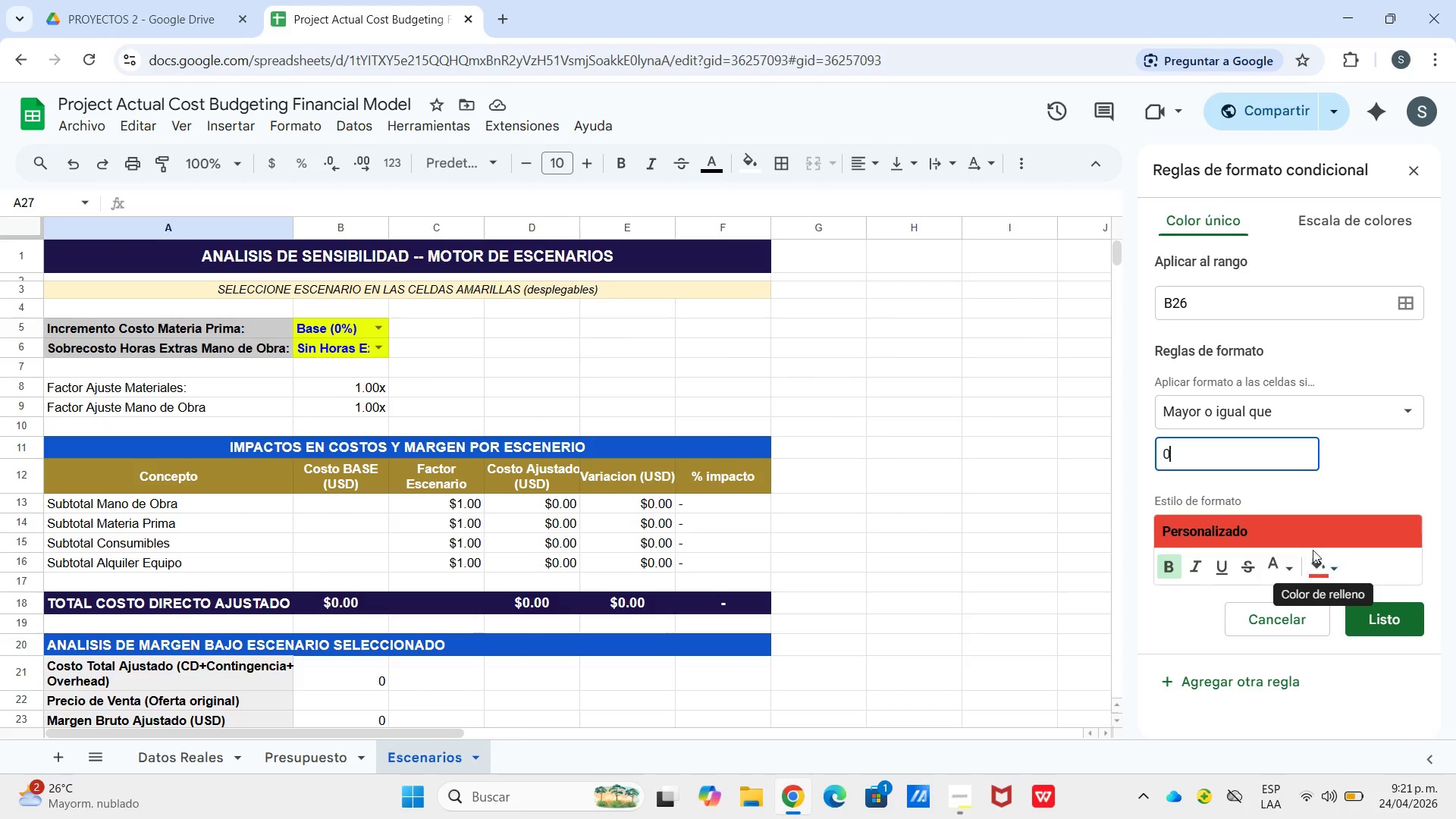 
wait(6.14)
 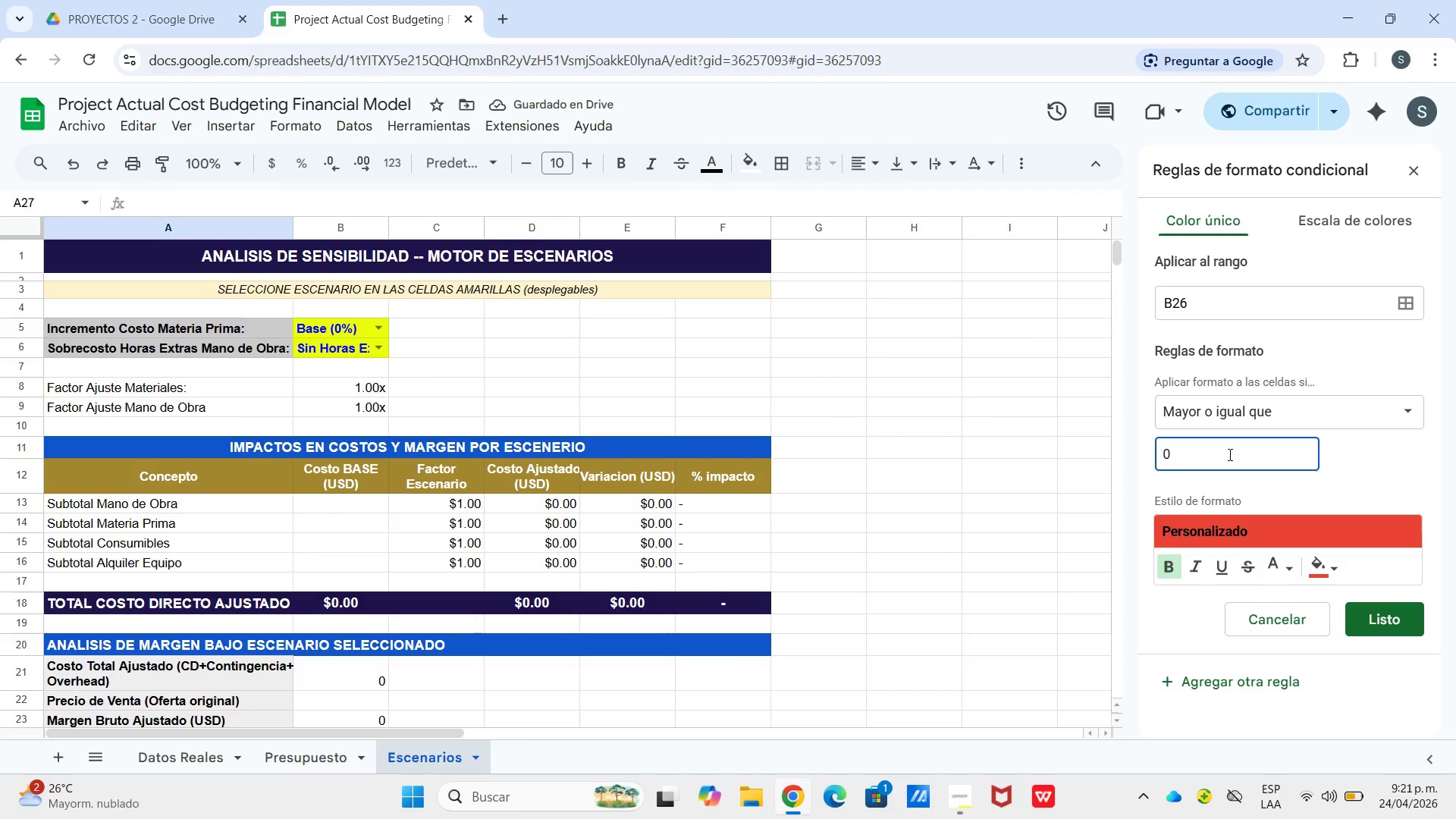 
double_click([1331, 563])
 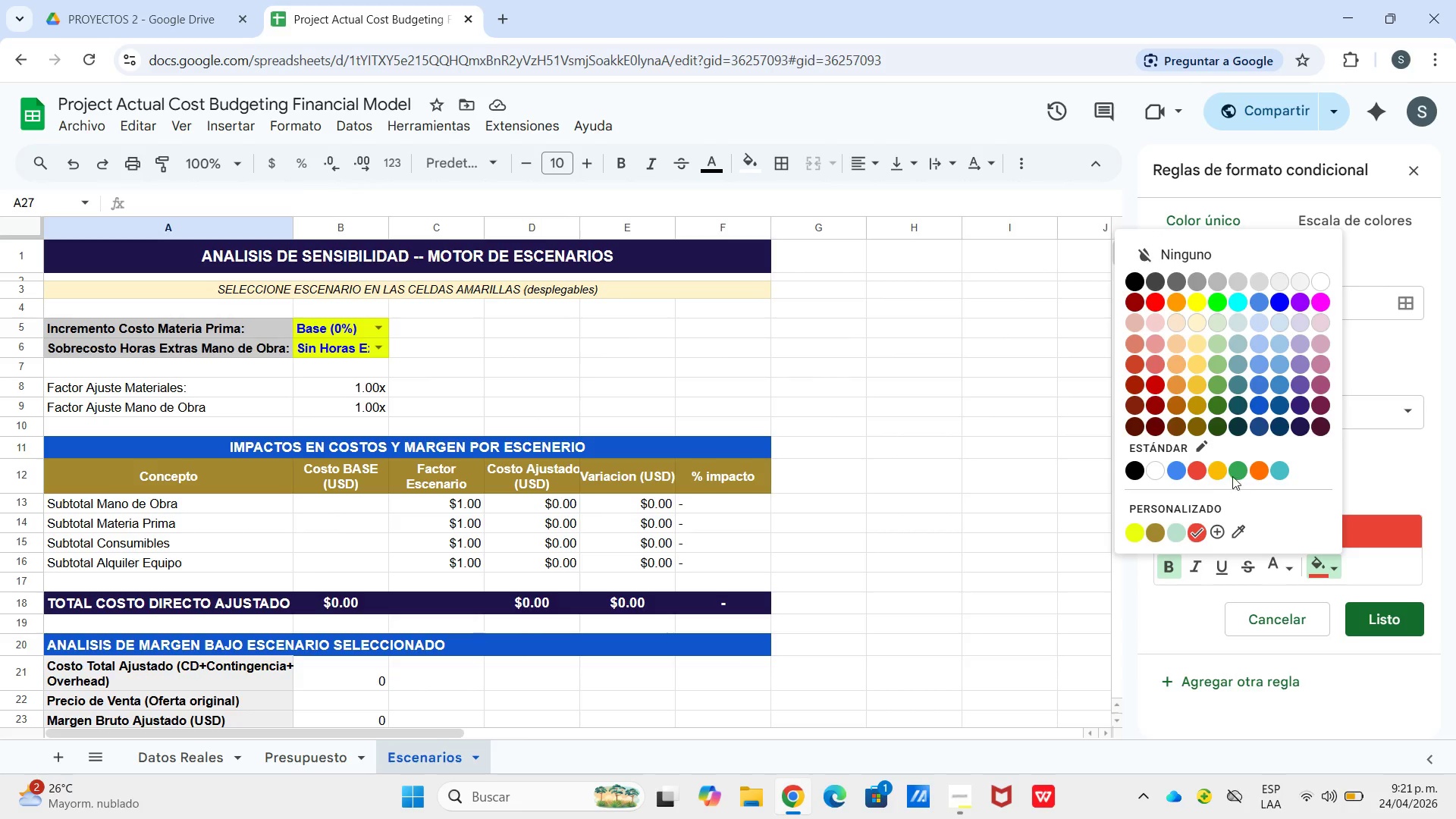 
left_click([1235, 471])
 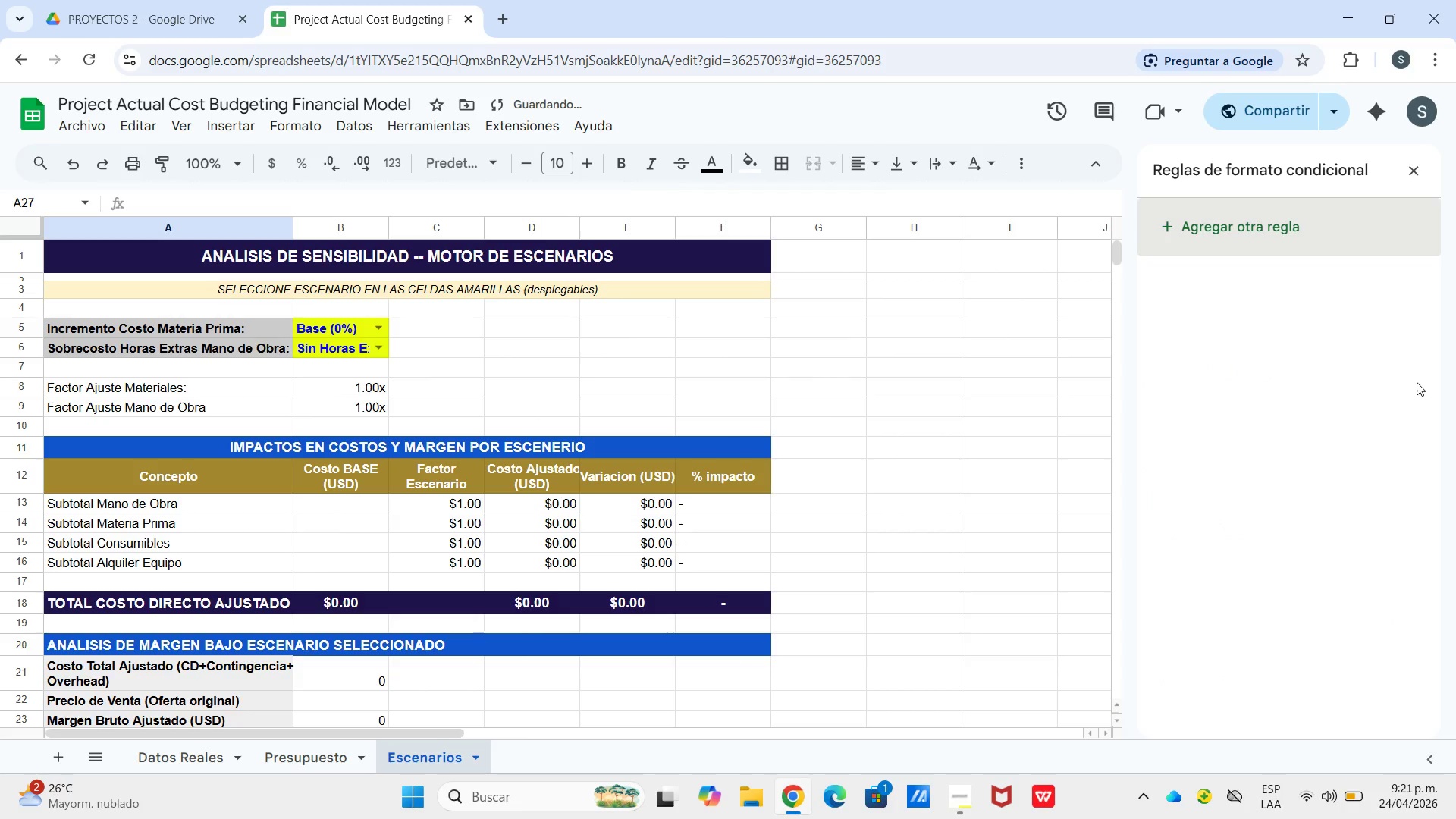 
left_click([1406, 169])
 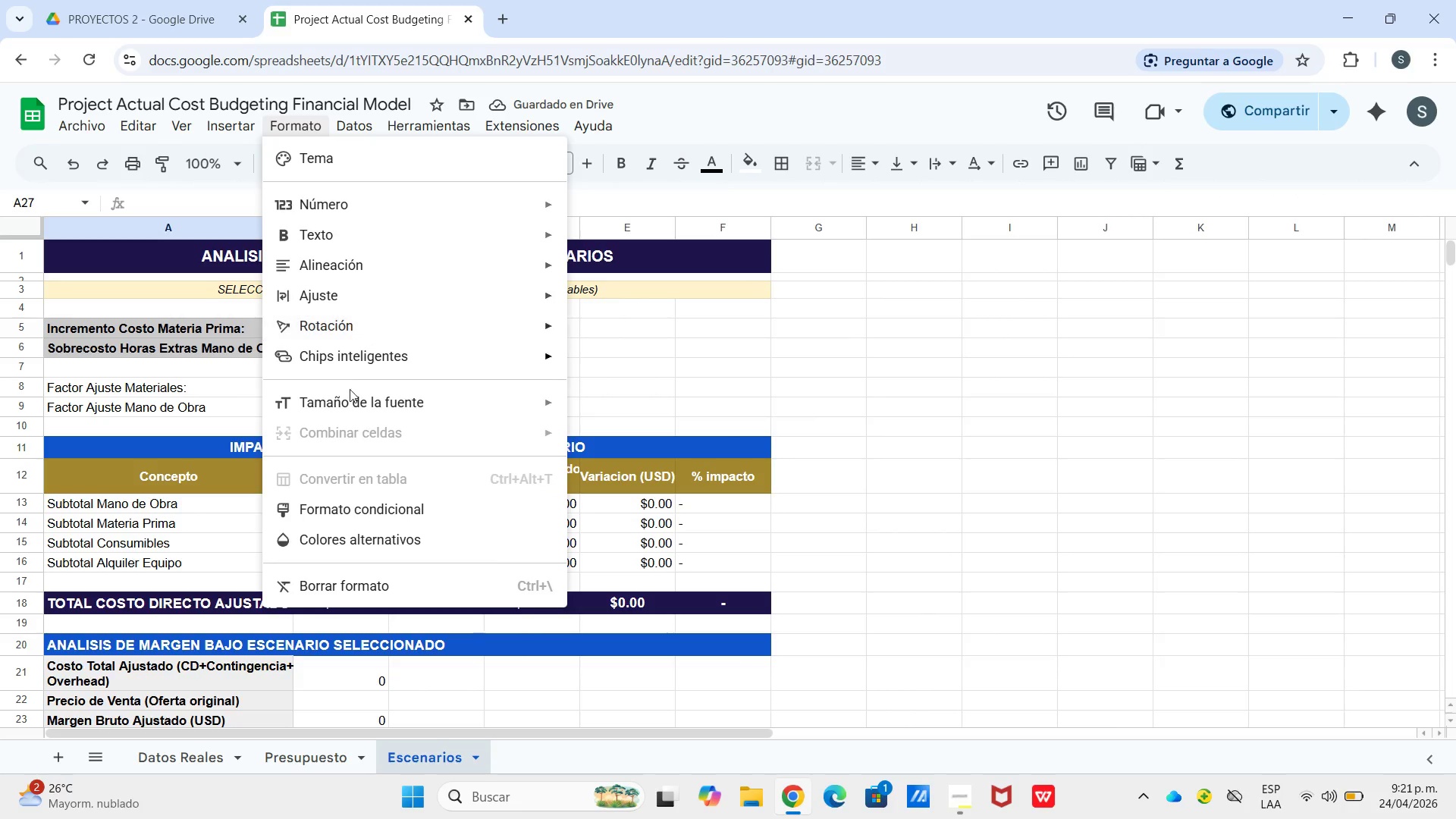 
left_click([372, 493])
 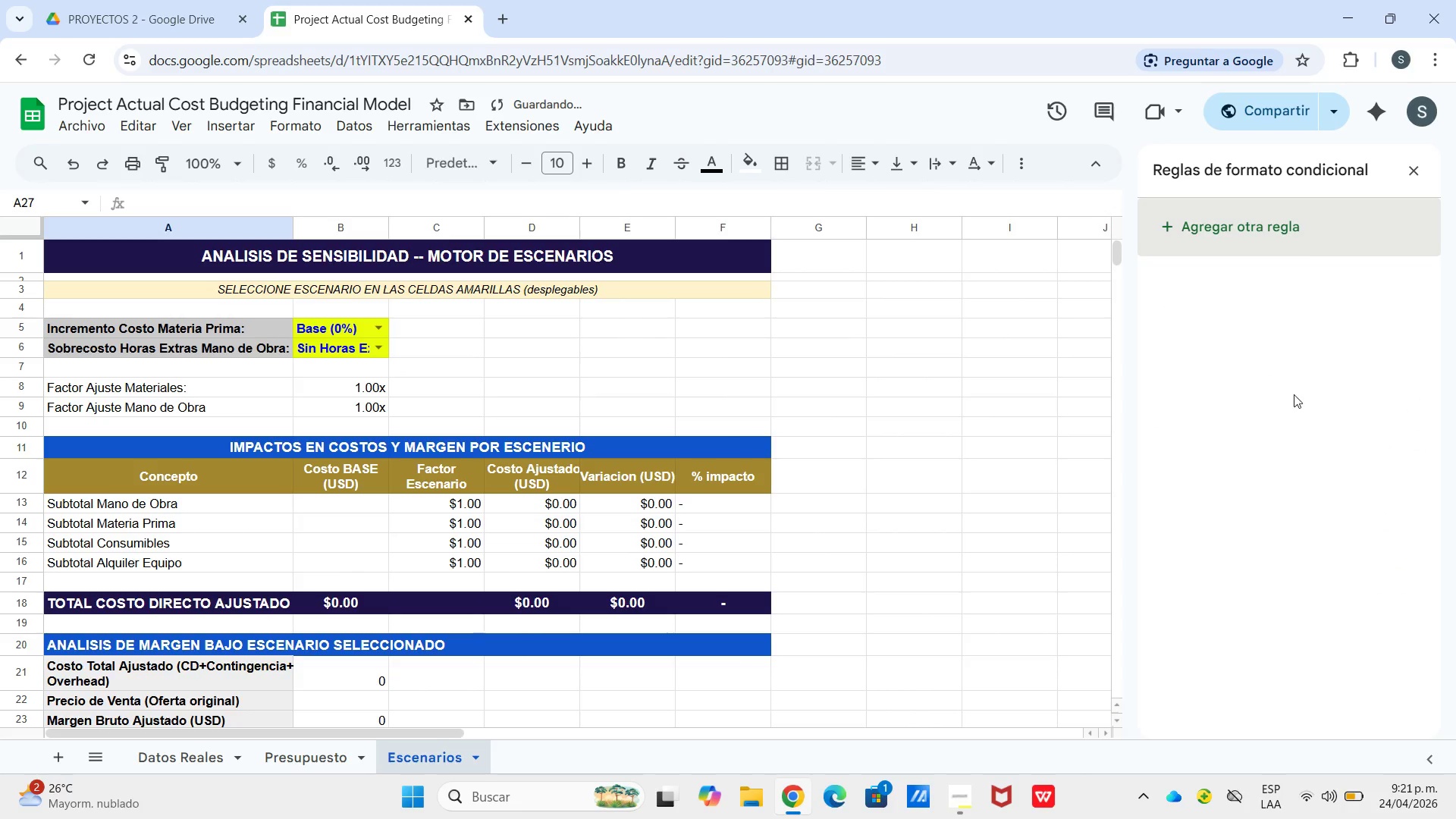 
scroll: coordinate [1269, 343], scroll_direction: up, amount: 5.0
 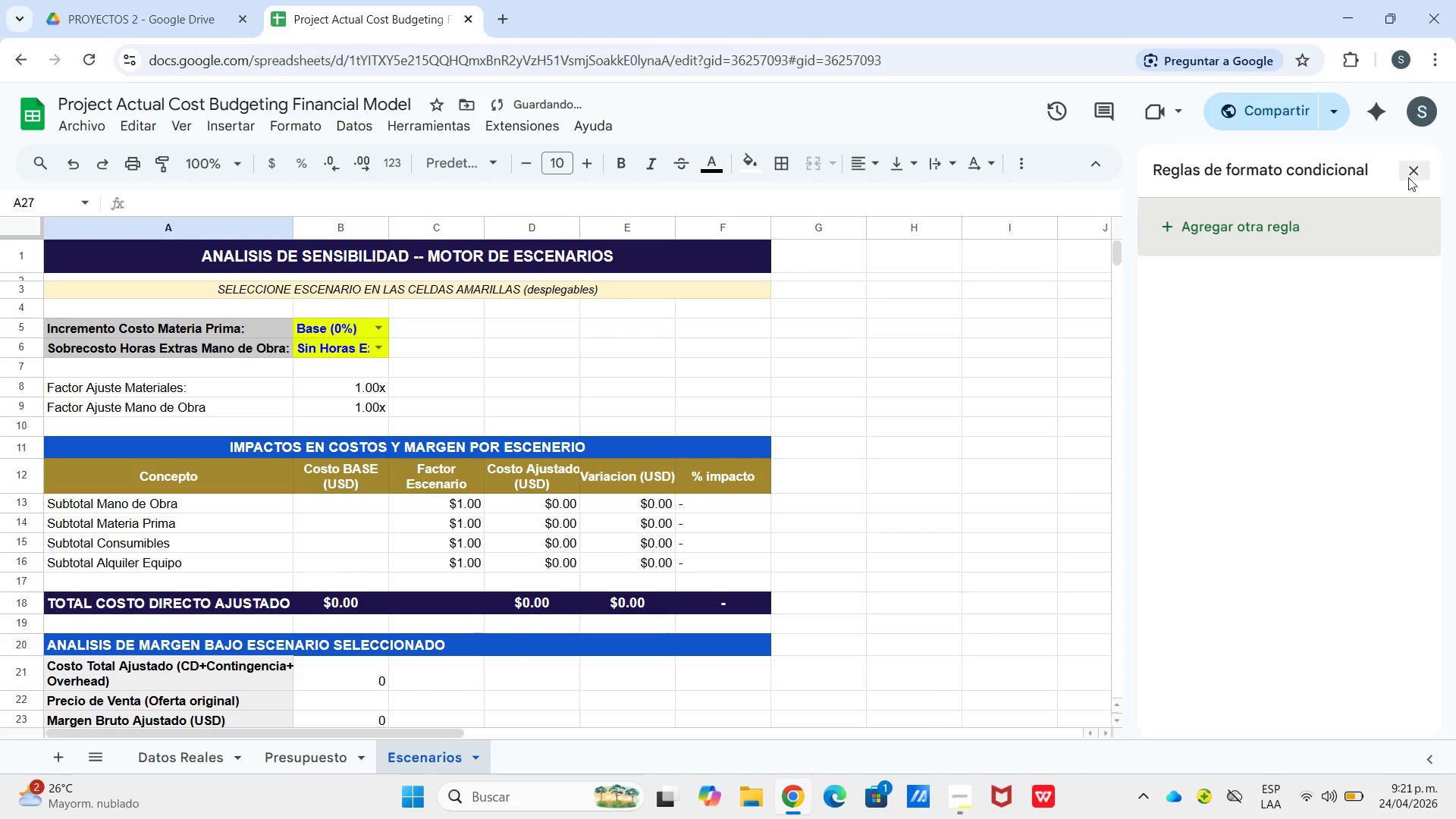 
left_click([1414, 170])
 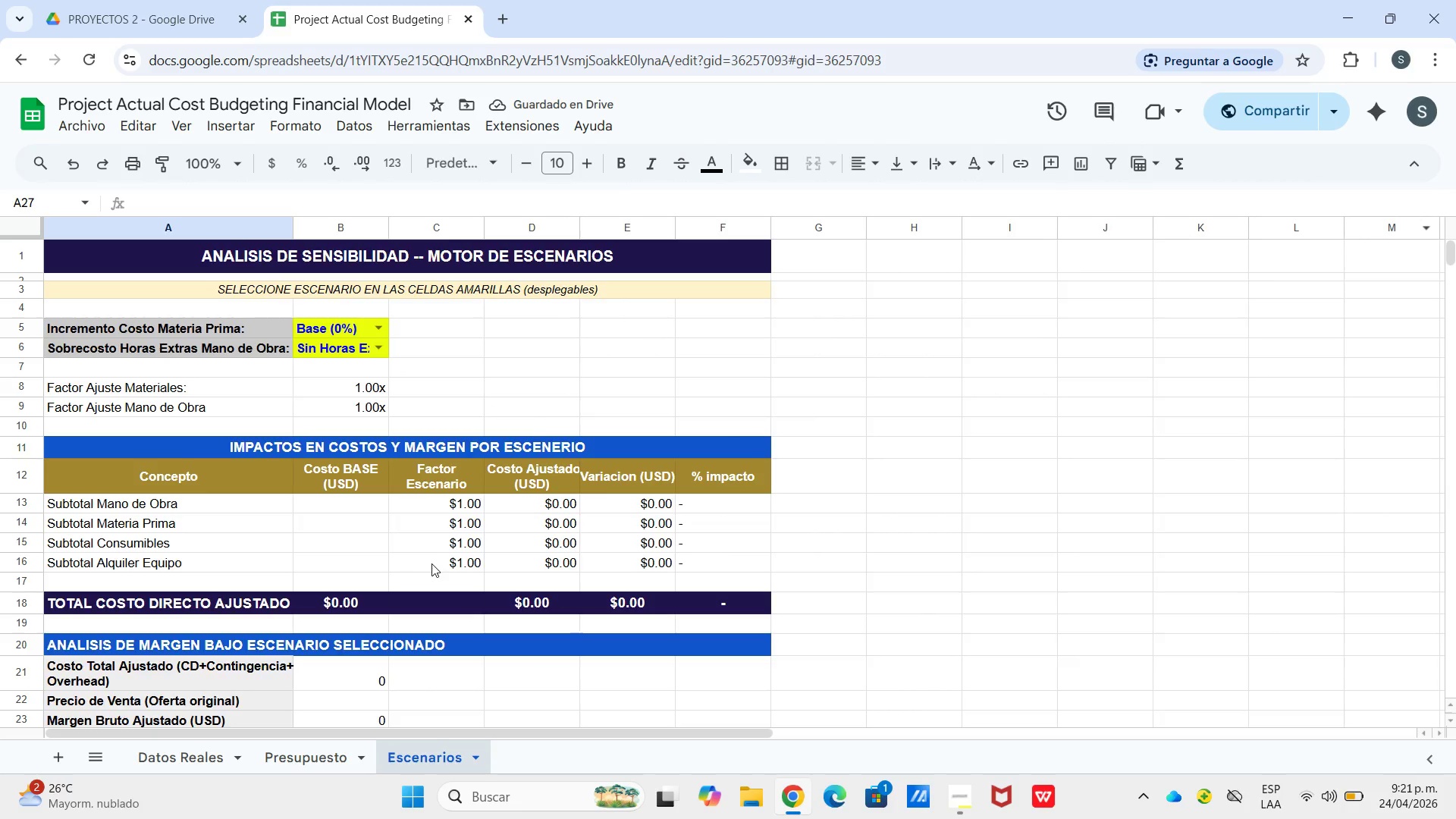 
scroll: coordinate [433, 565], scroll_direction: down, amount: 3.0
 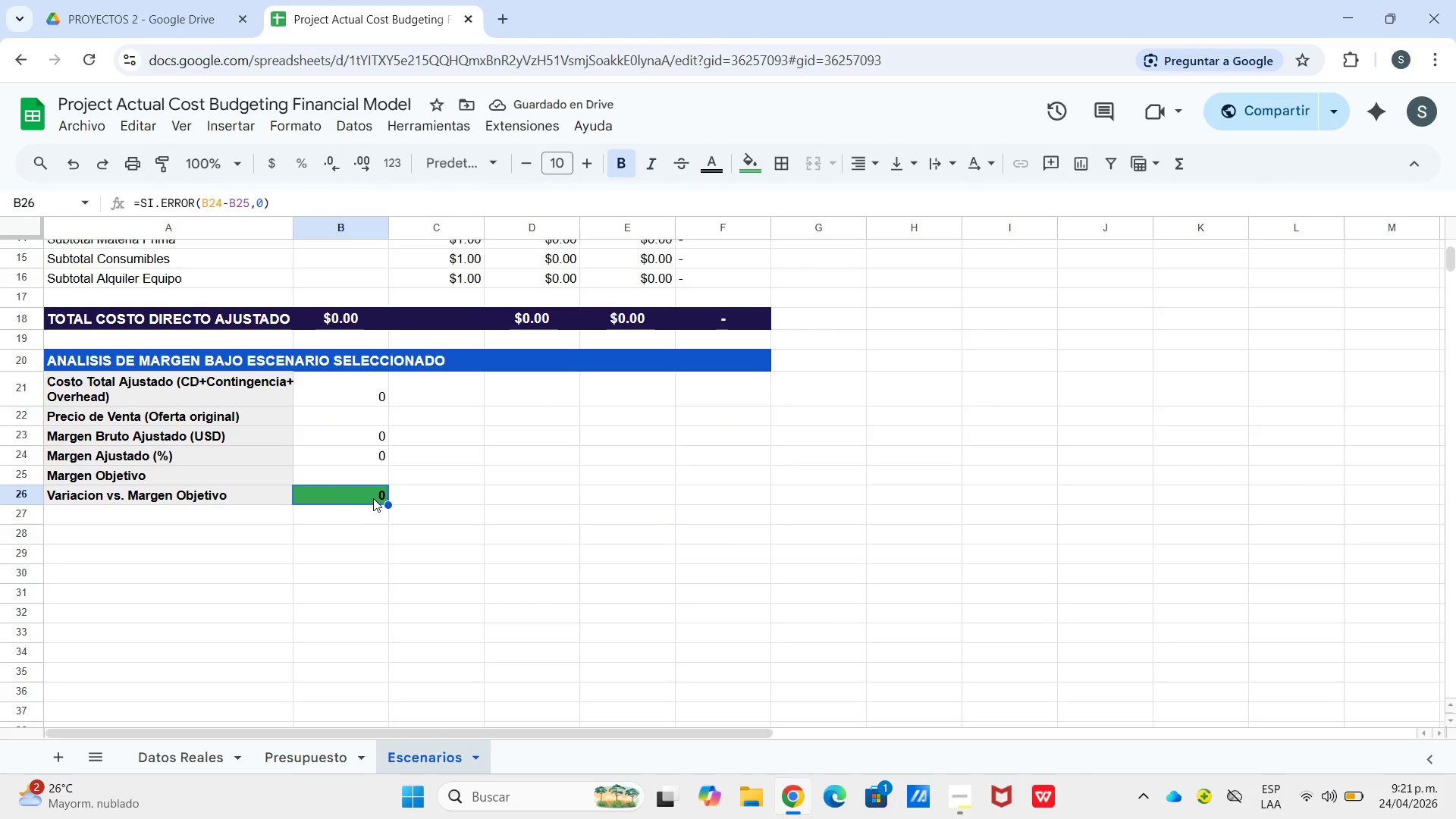 
right_click([373, 498])
 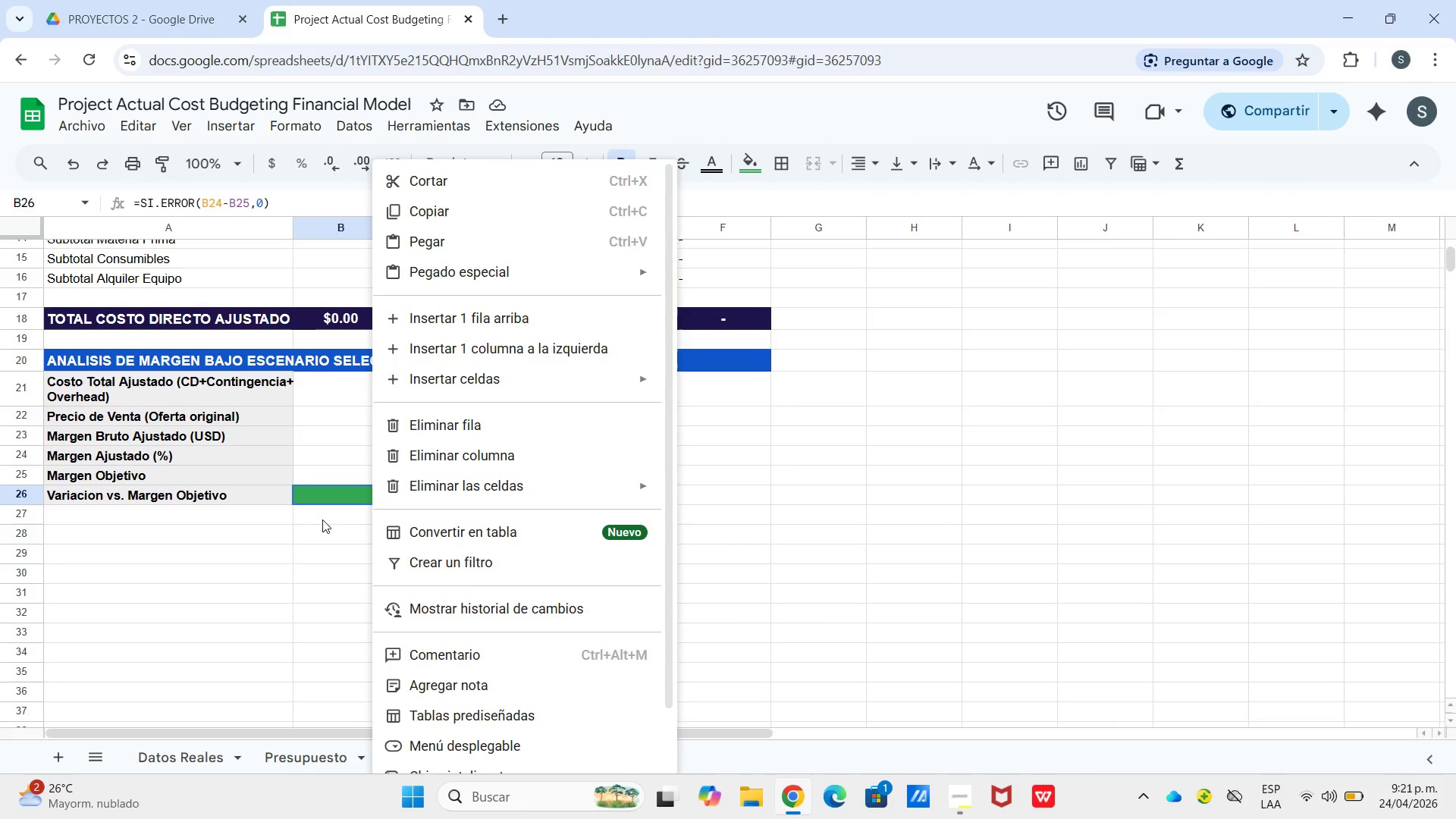 
scroll: coordinate [479, 717], scroll_direction: down, amount: 10.0
 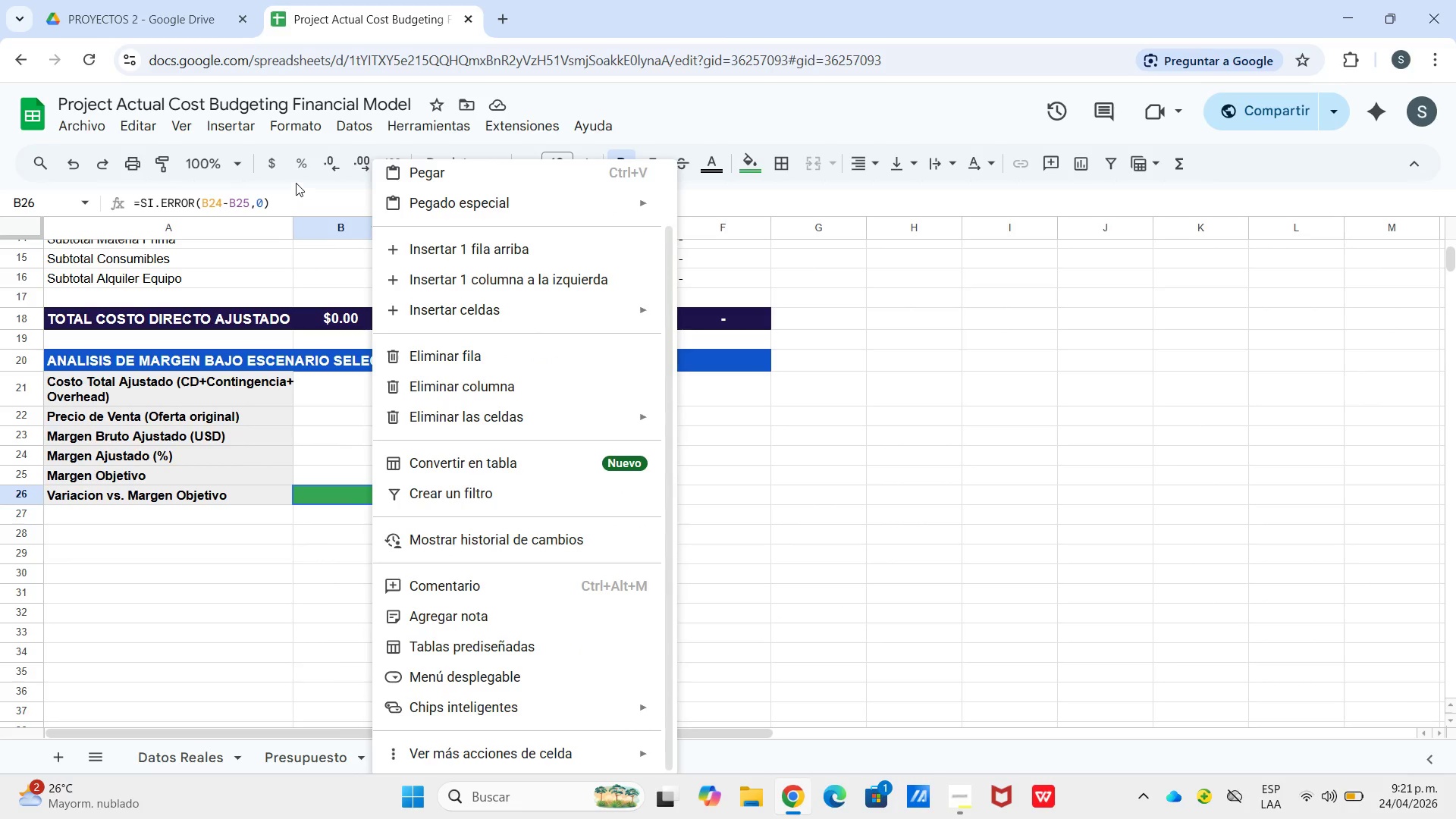 
left_click([293, 132])
 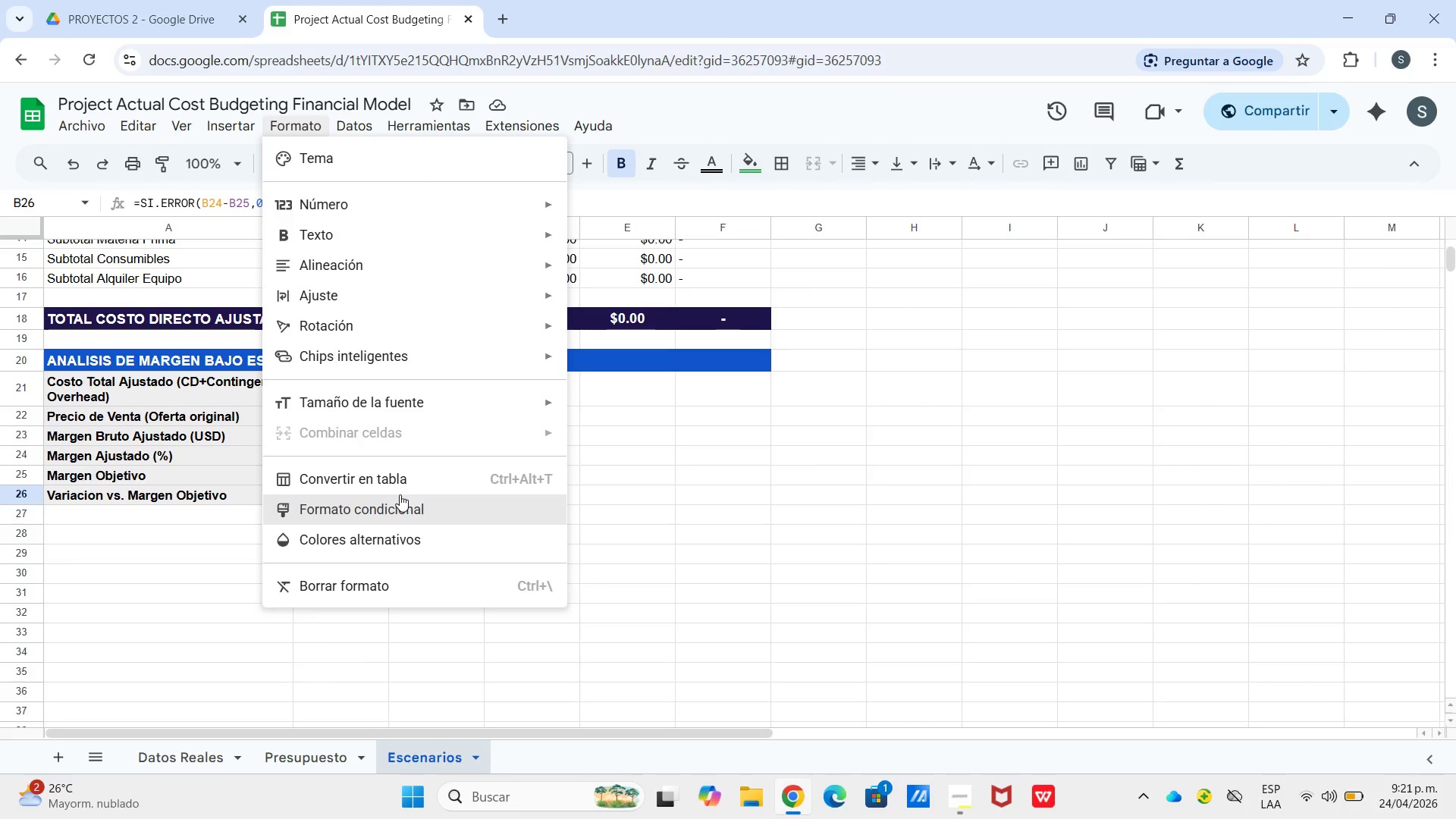 
left_click([406, 503])
 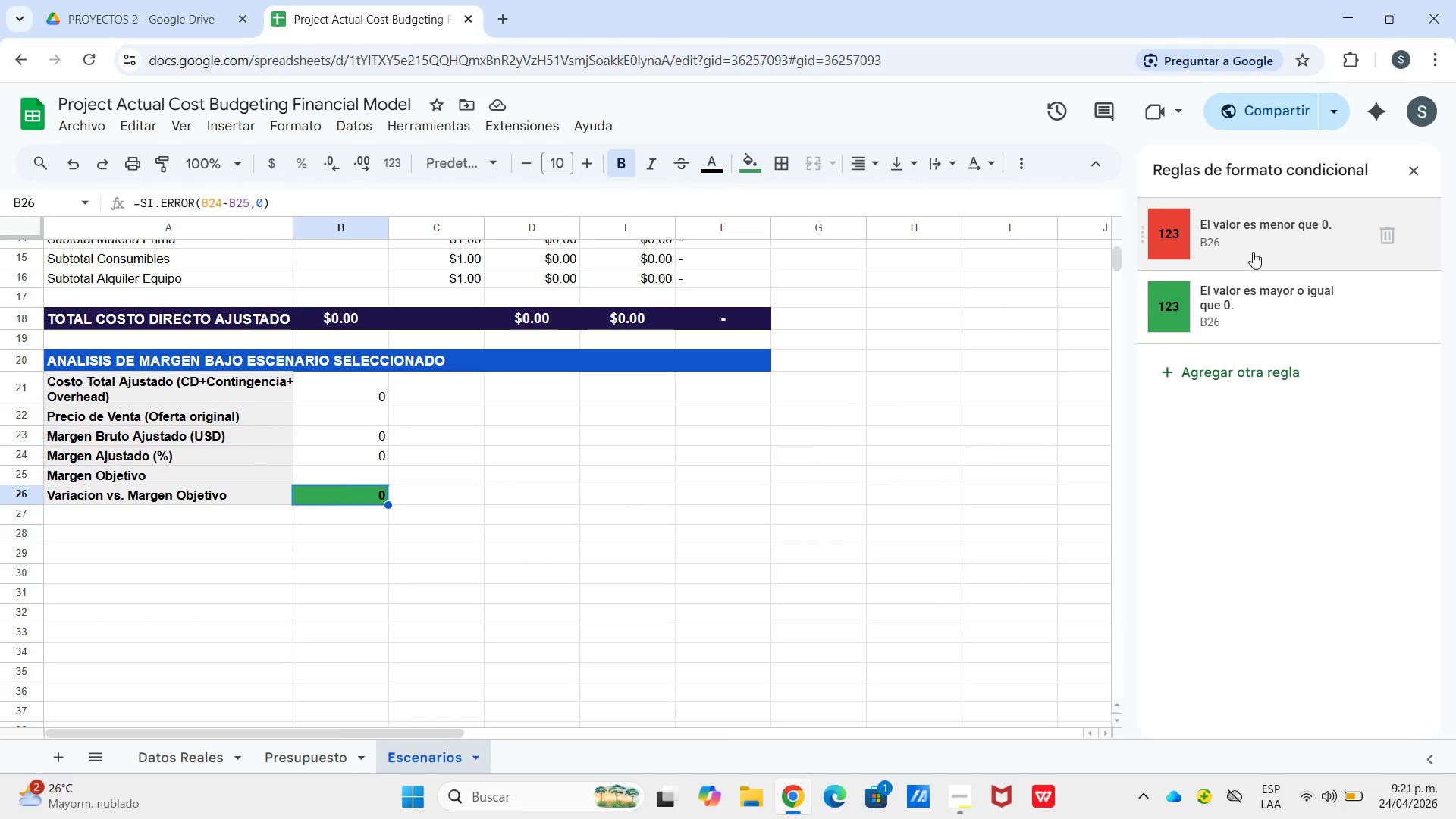 
wait(7.78)
 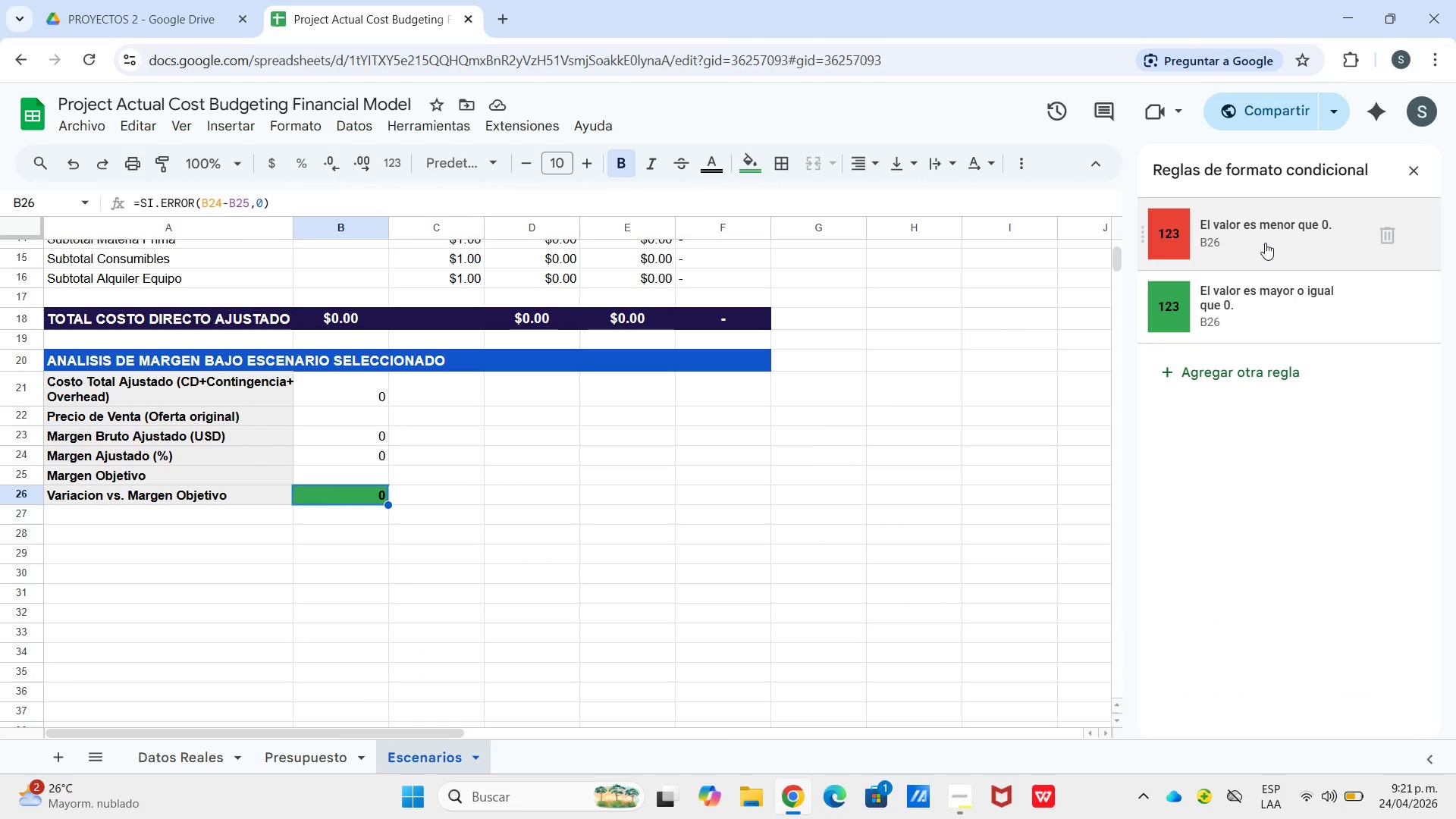 
left_click([661, 480])
 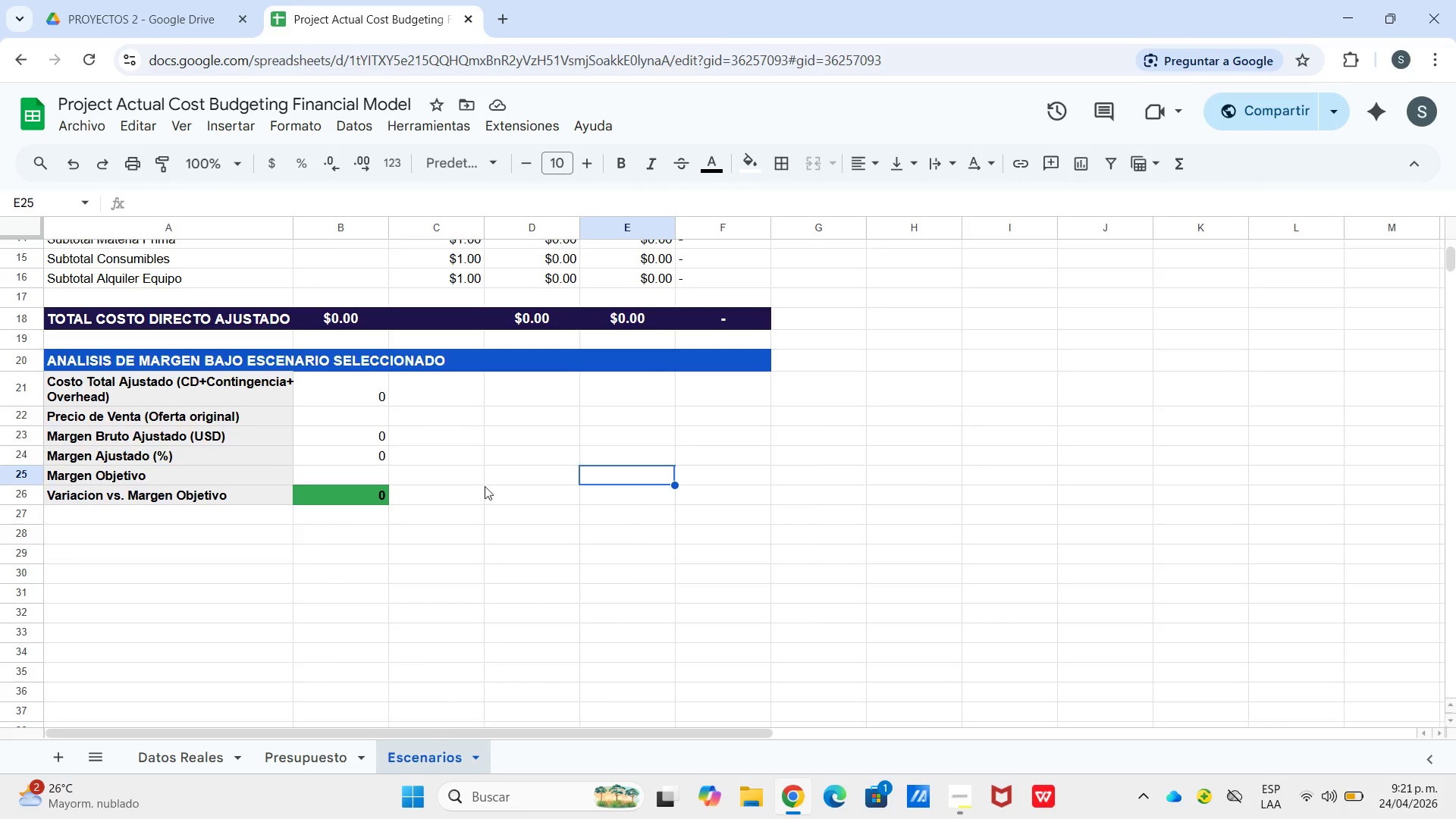 
wait(8.38)
 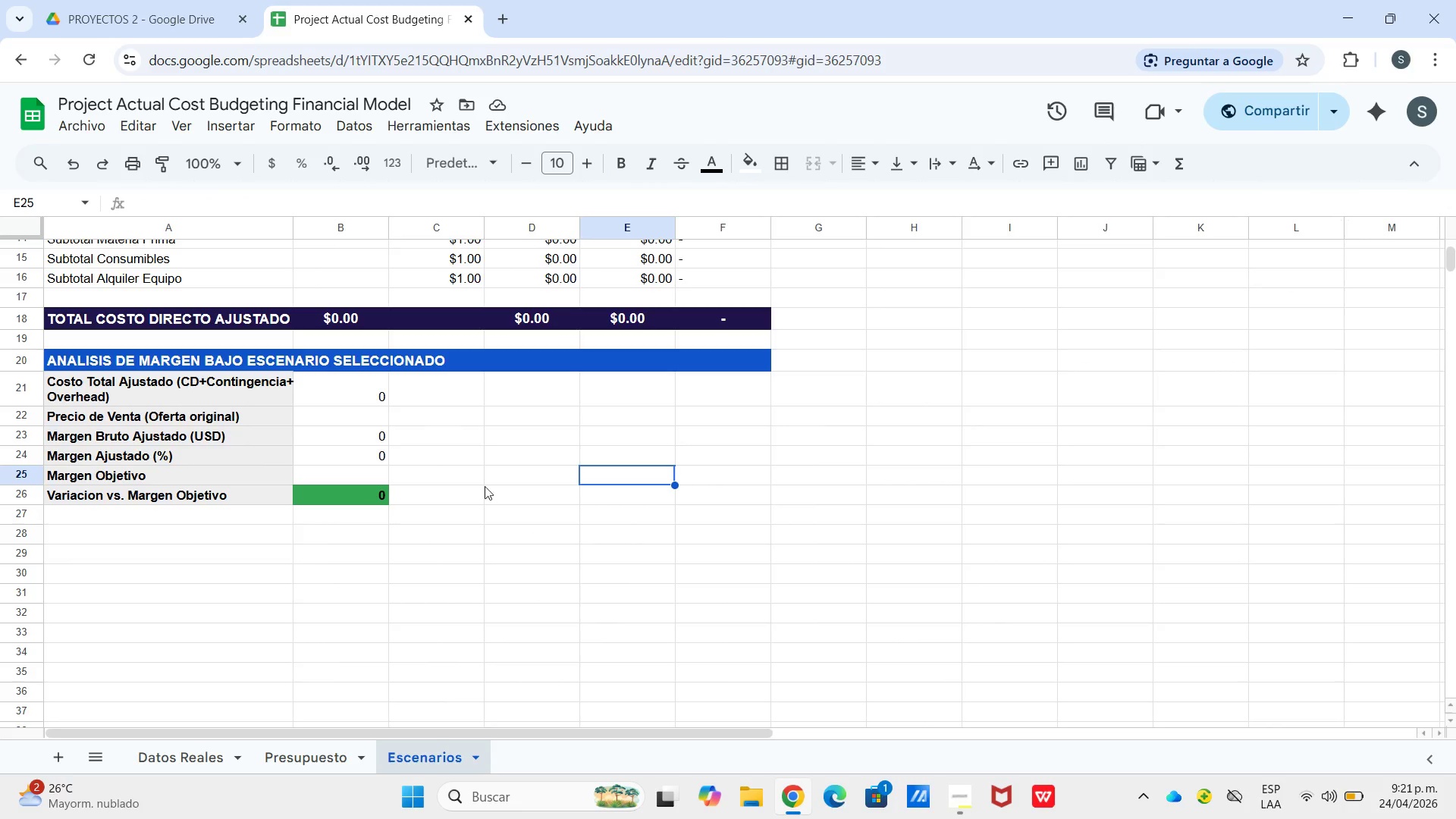 
left_click([60, 755])
 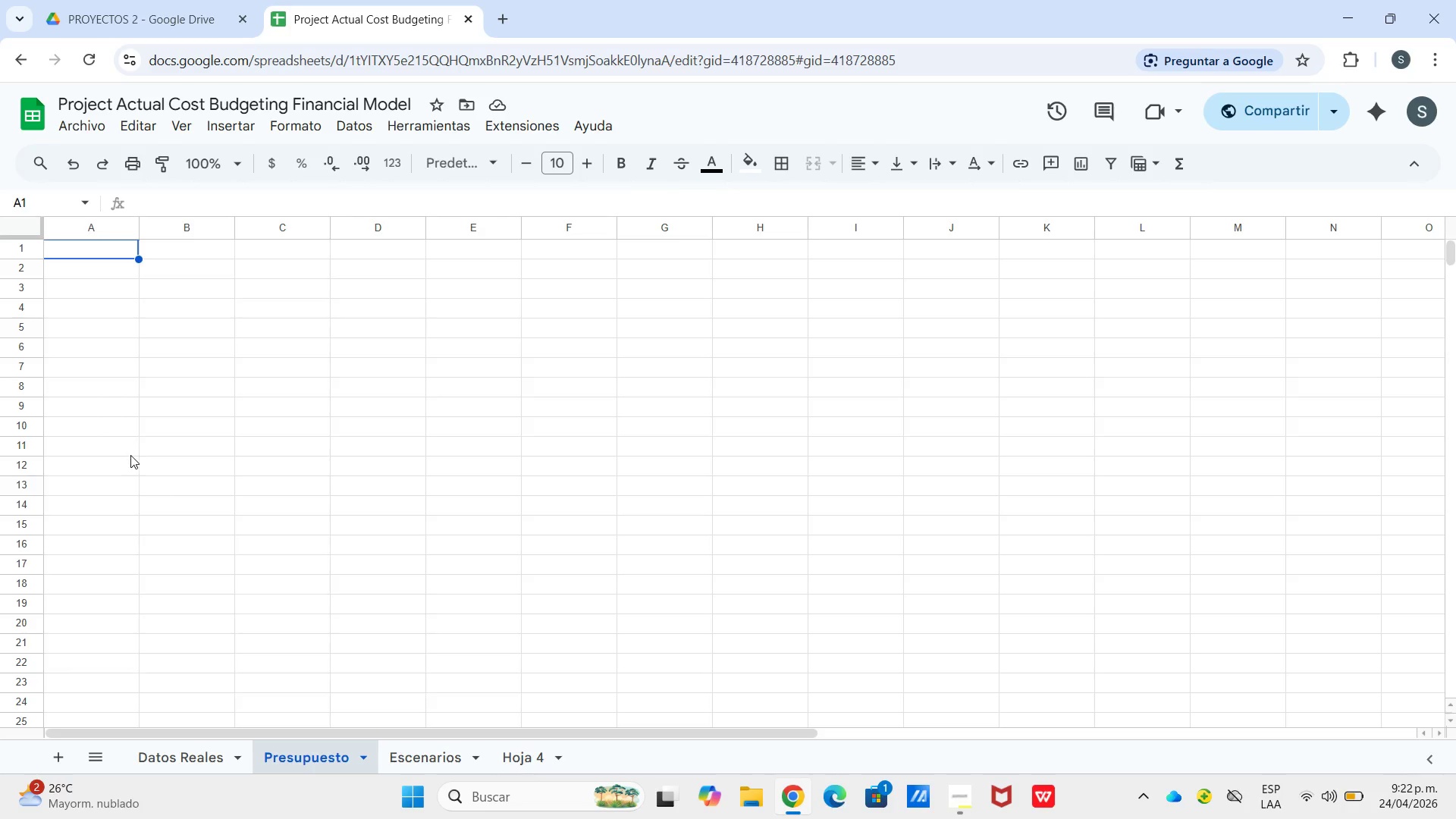 
wait(24.59)
 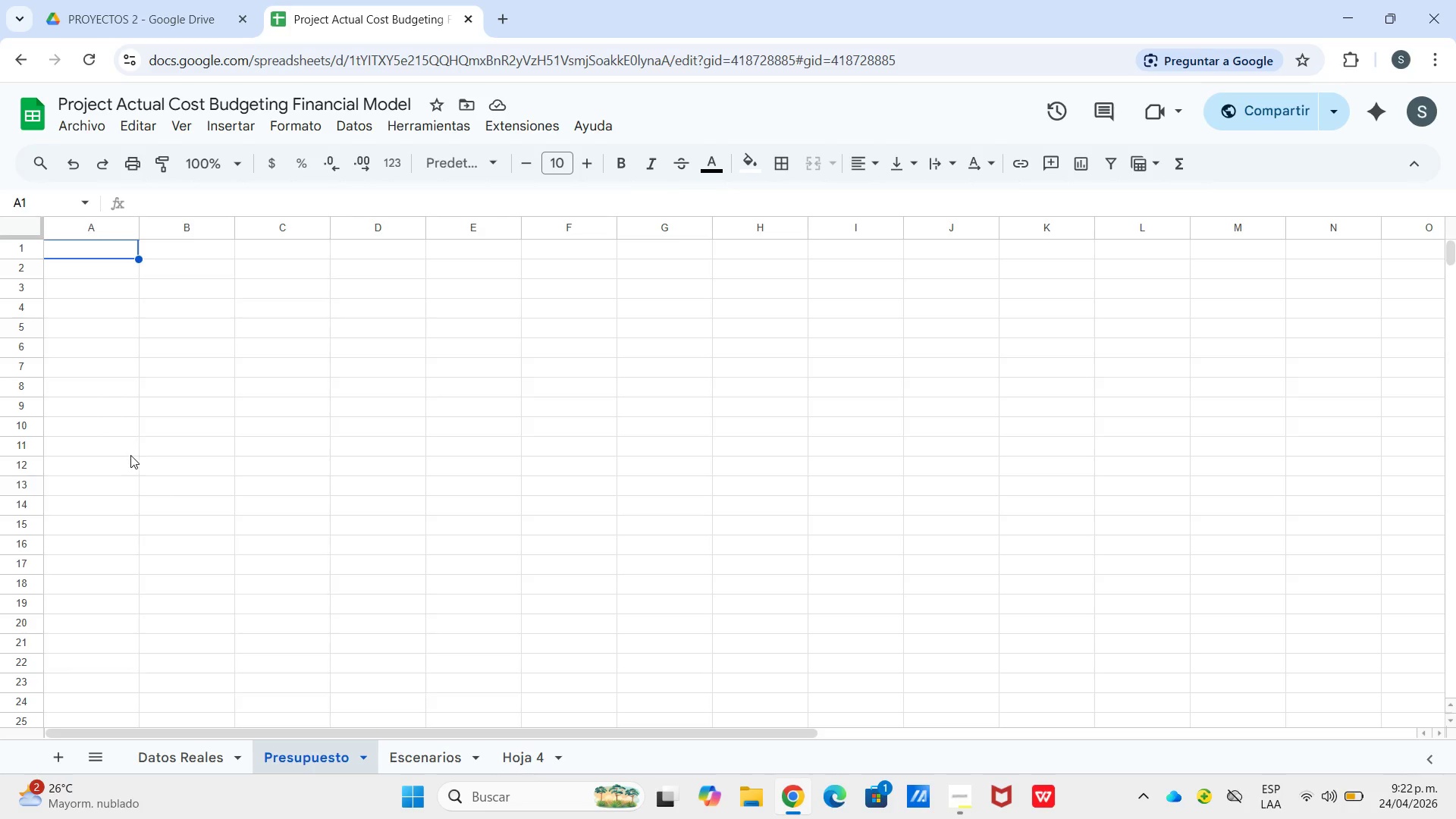 
left_click_drag(start_coordinate=[88, 252], to_coordinate=[749, 254])
 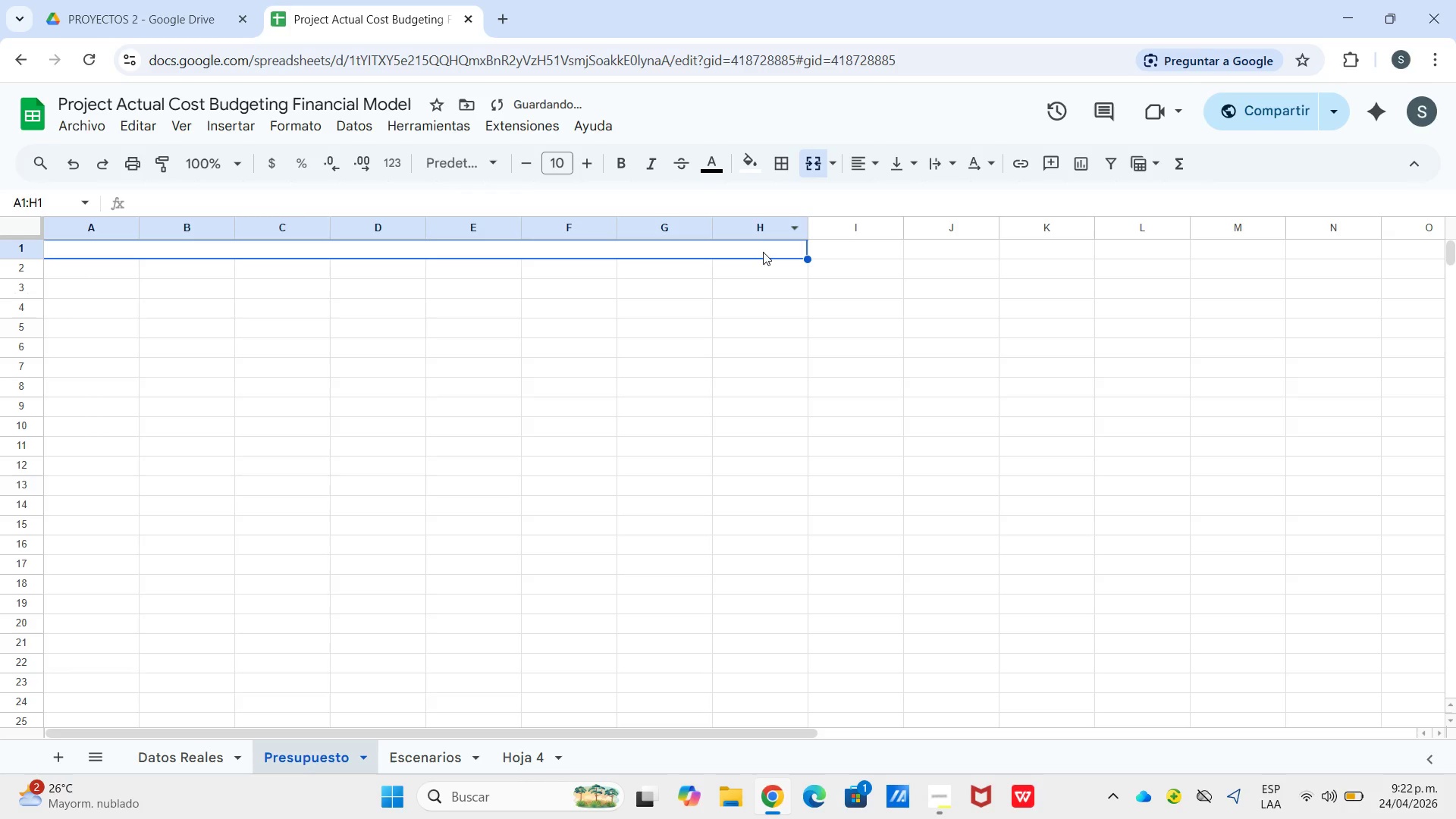 
double_click([763, 252])
 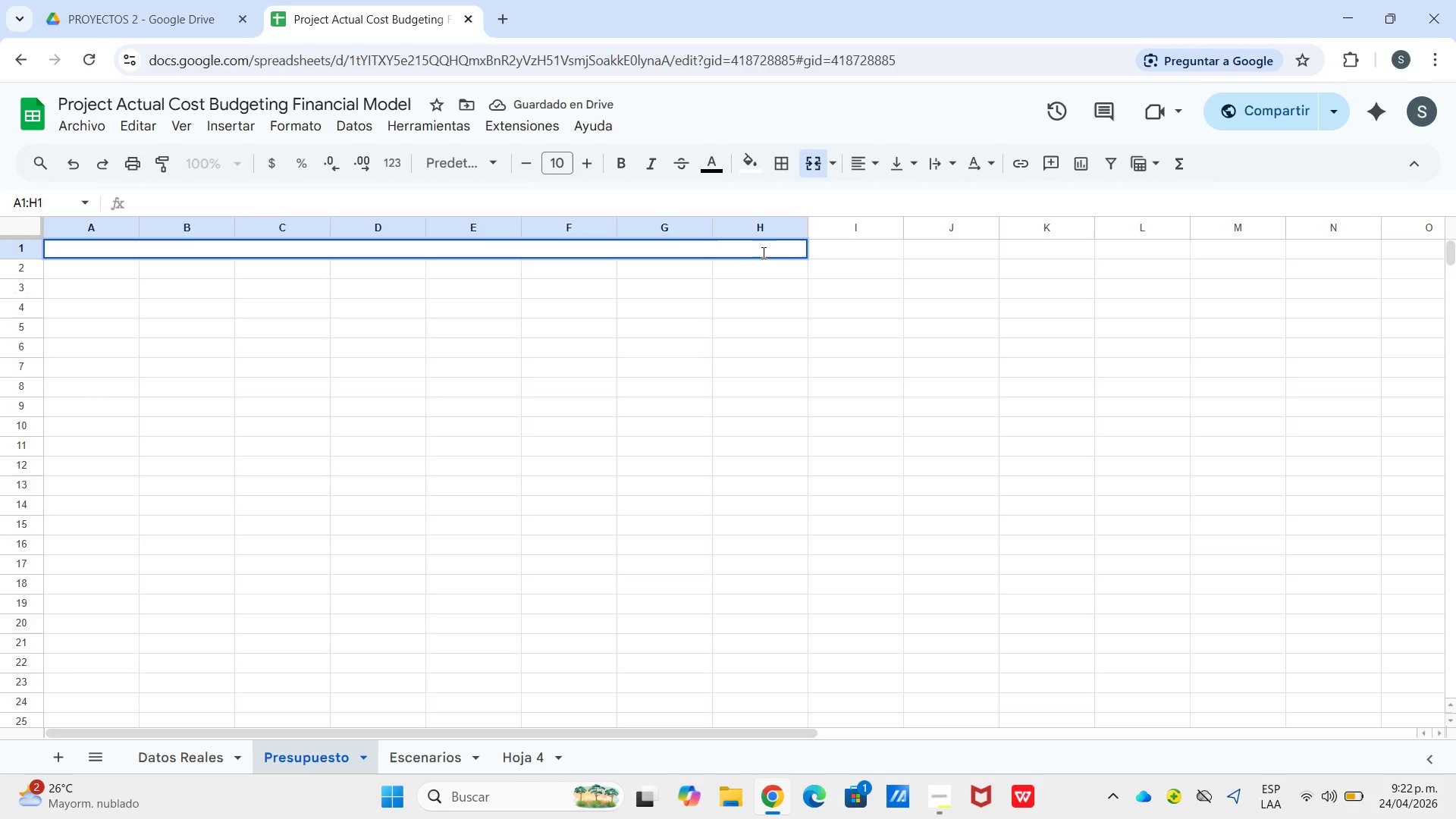 
type(IROMNO)
key(Backspace)
key(Backspace)
 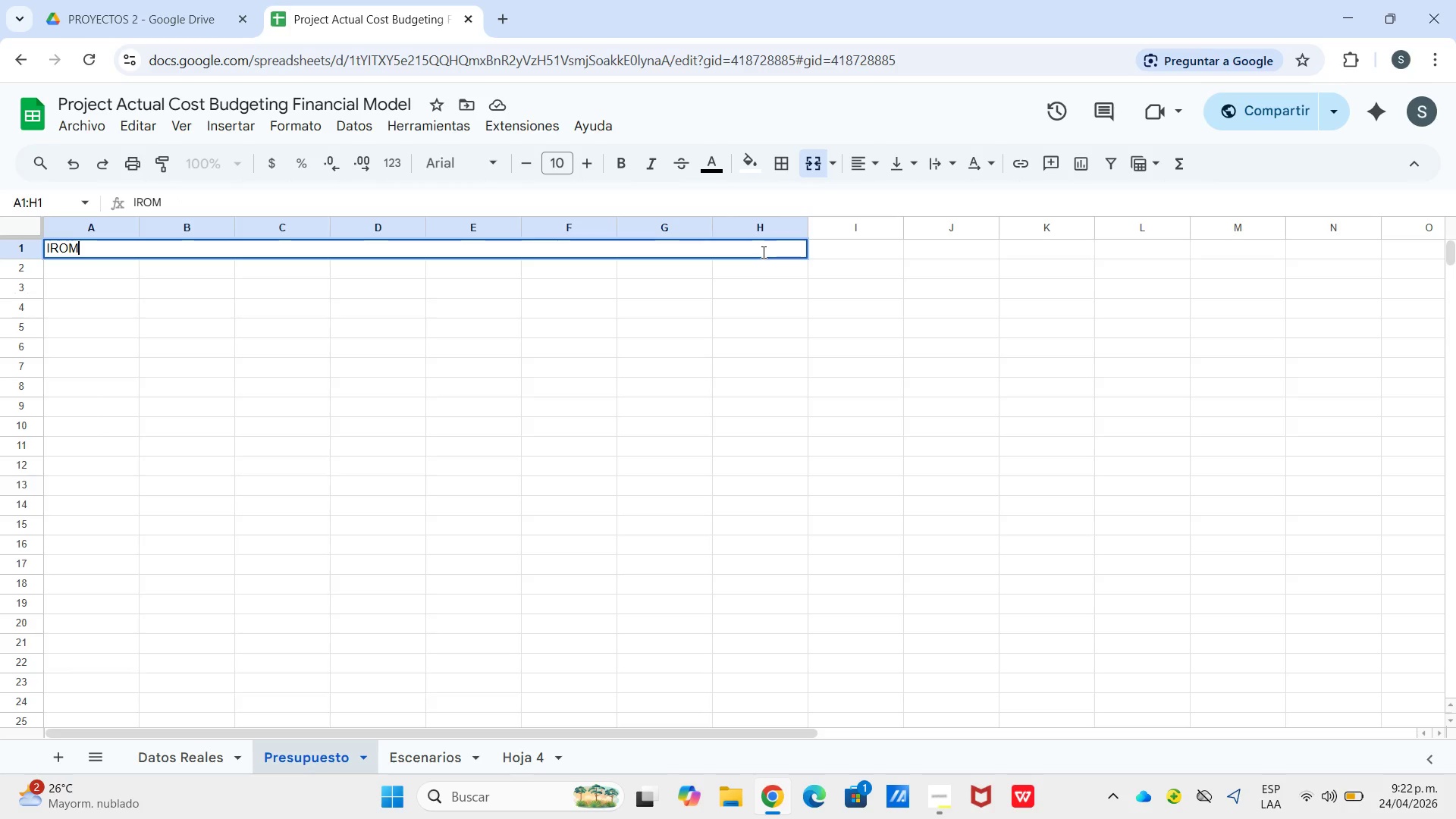 
key(Backspace)
key(Backspace)
key(Backspace)
key(Backspace)
key(Backspace)
key(Backspace)
type(!RONBOUND INFRASTRUCTURE --- CALCULADORA E PRESUPUESTO DINAMICO)
 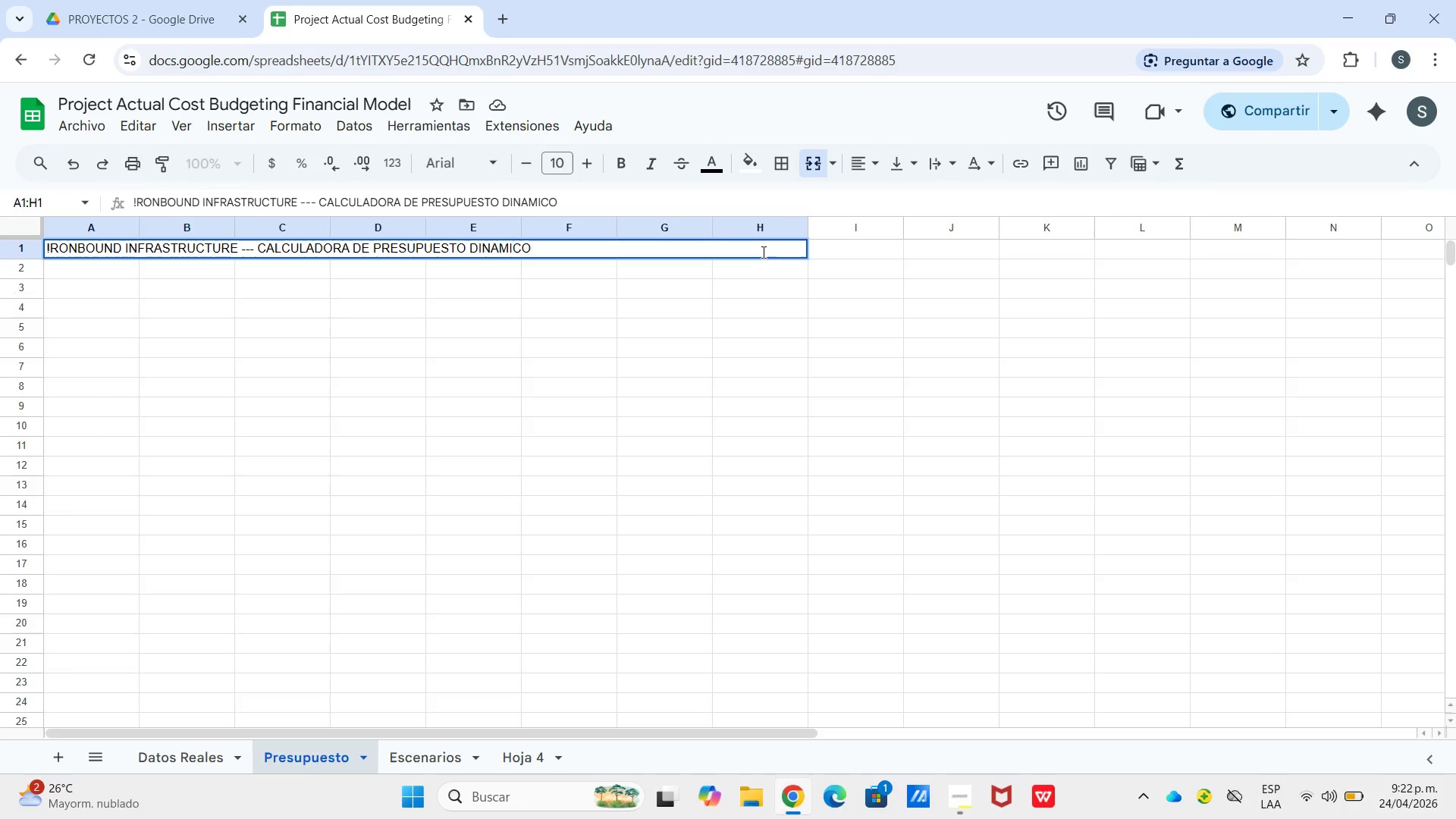 
key(Enter)
 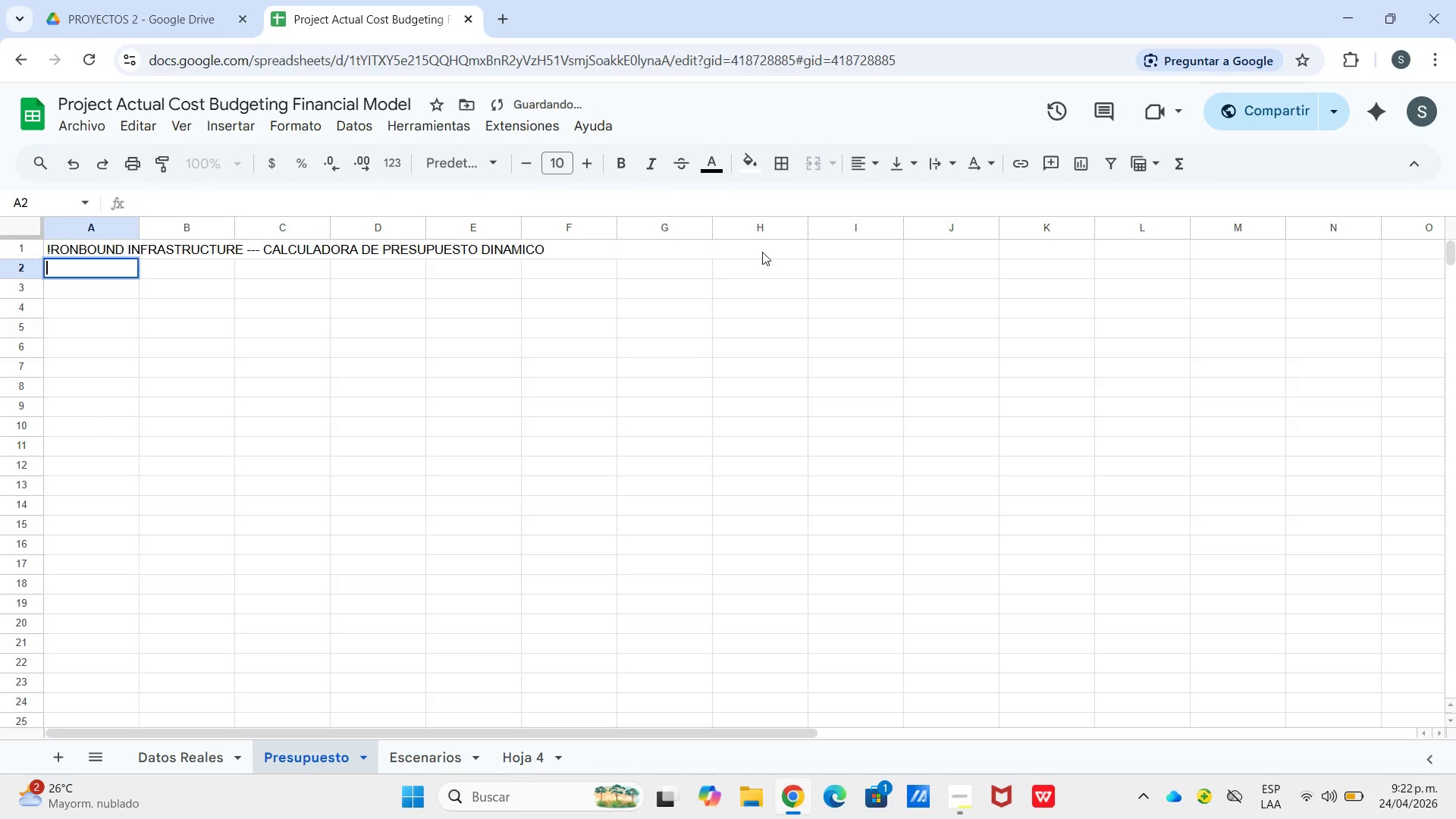 
key(Enter)
 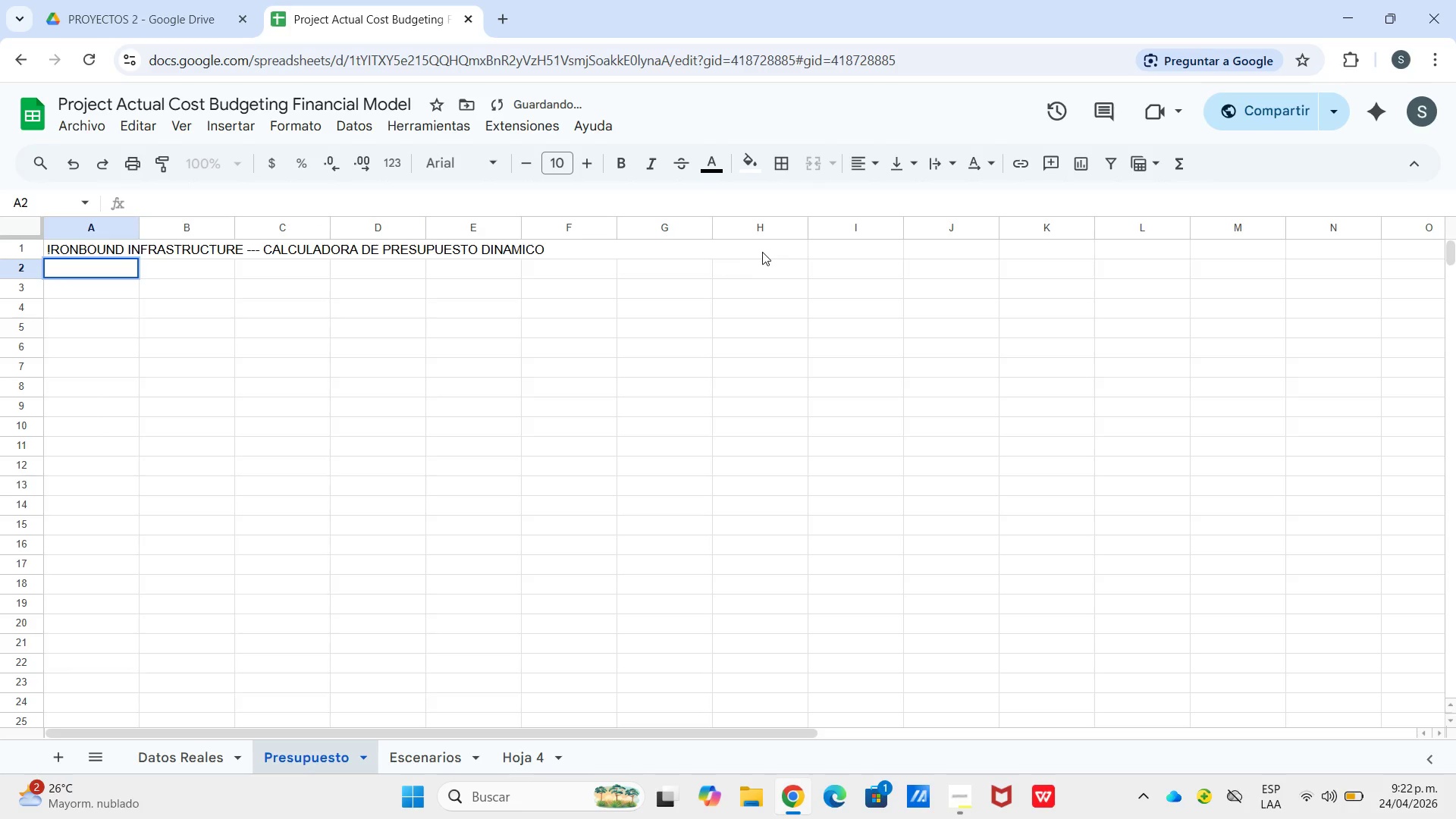 
left_click_drag(start_coordinate=[478, 325], to_coordinate=[473, 325])
 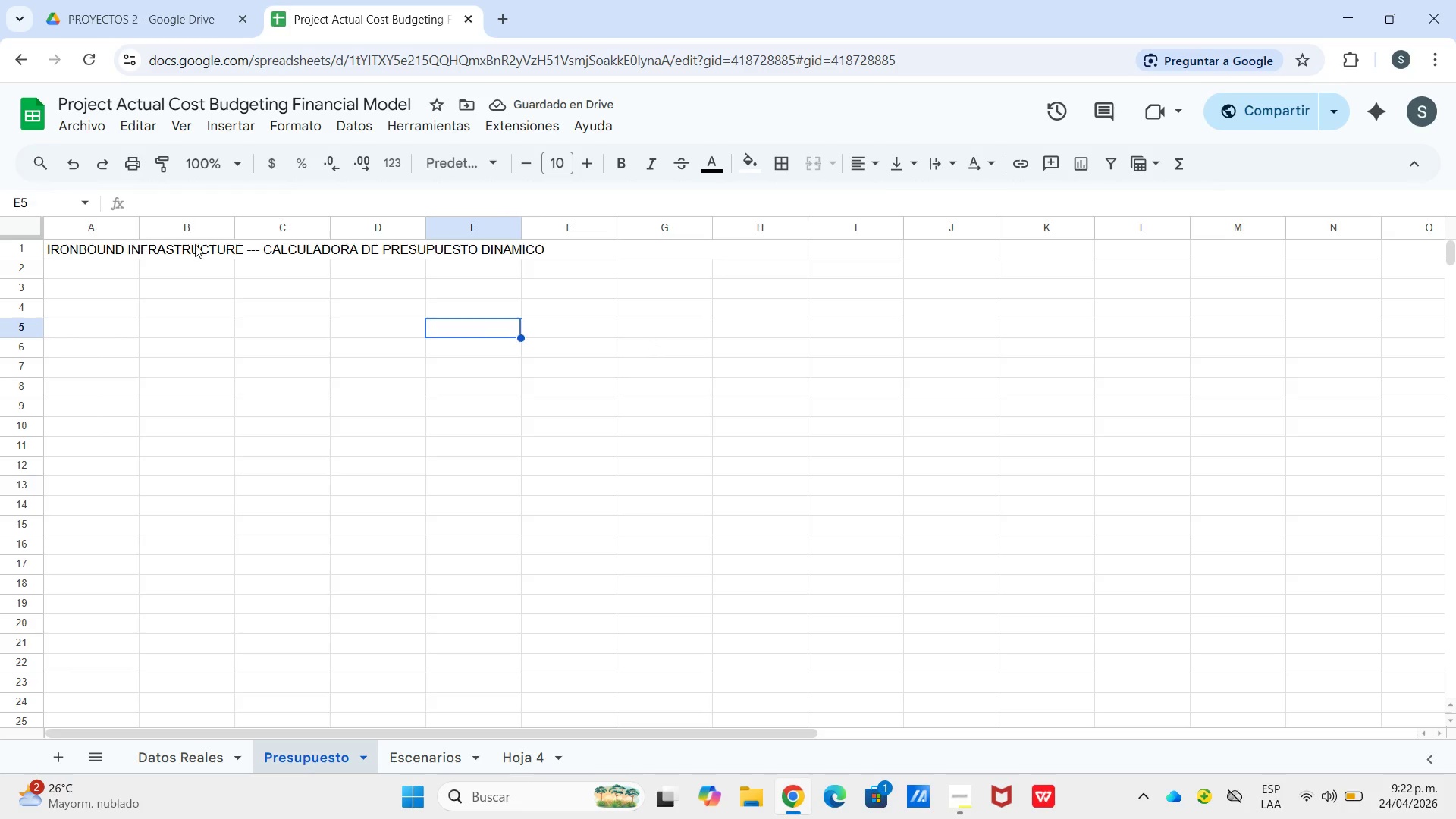 
scroll: coordinate [762, 252], scroll_direction: up, amount: 1.0
 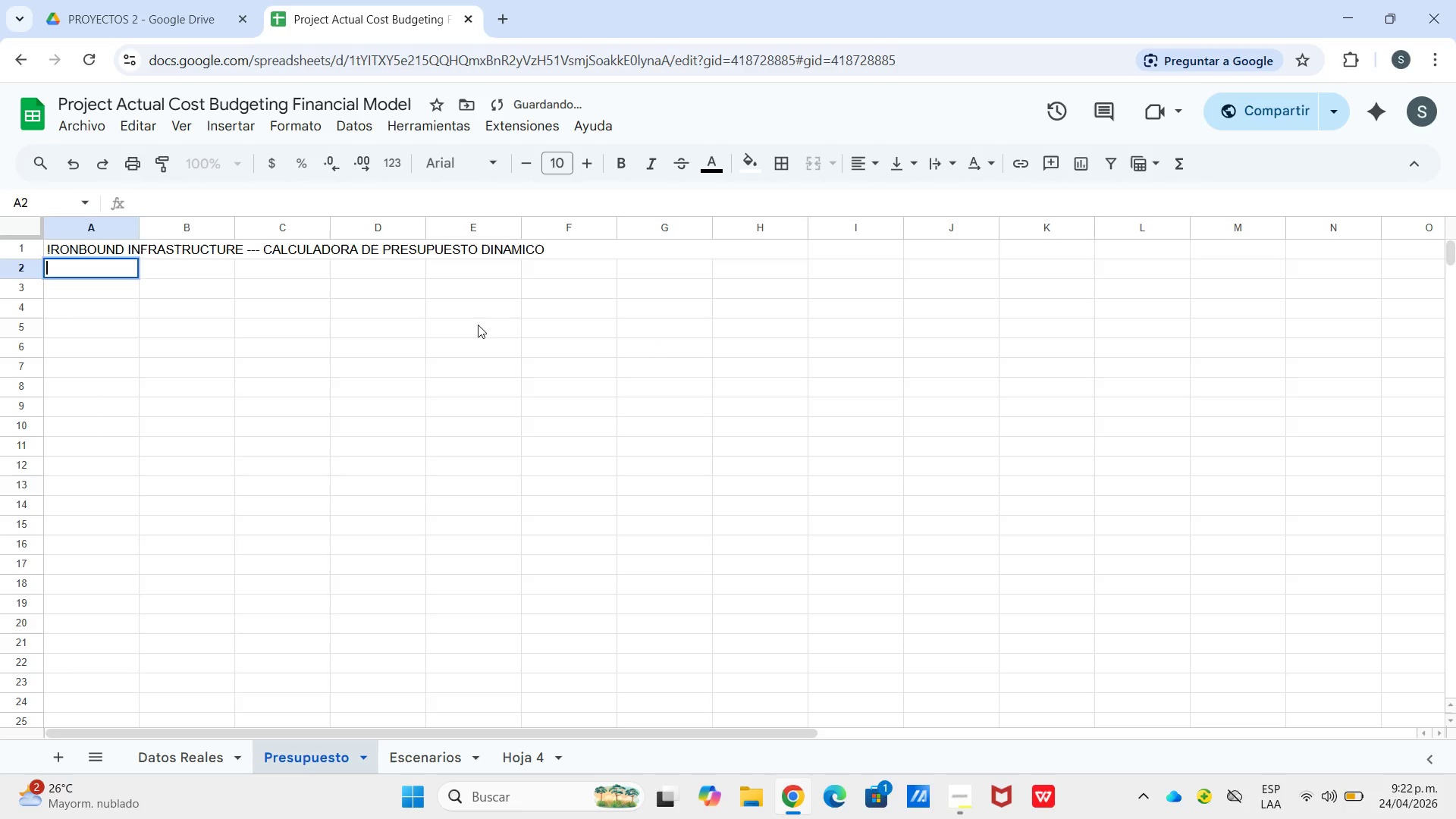 
left_click_drag(start_coordinate=[195, 244], to_coordinate=[202, 262])
 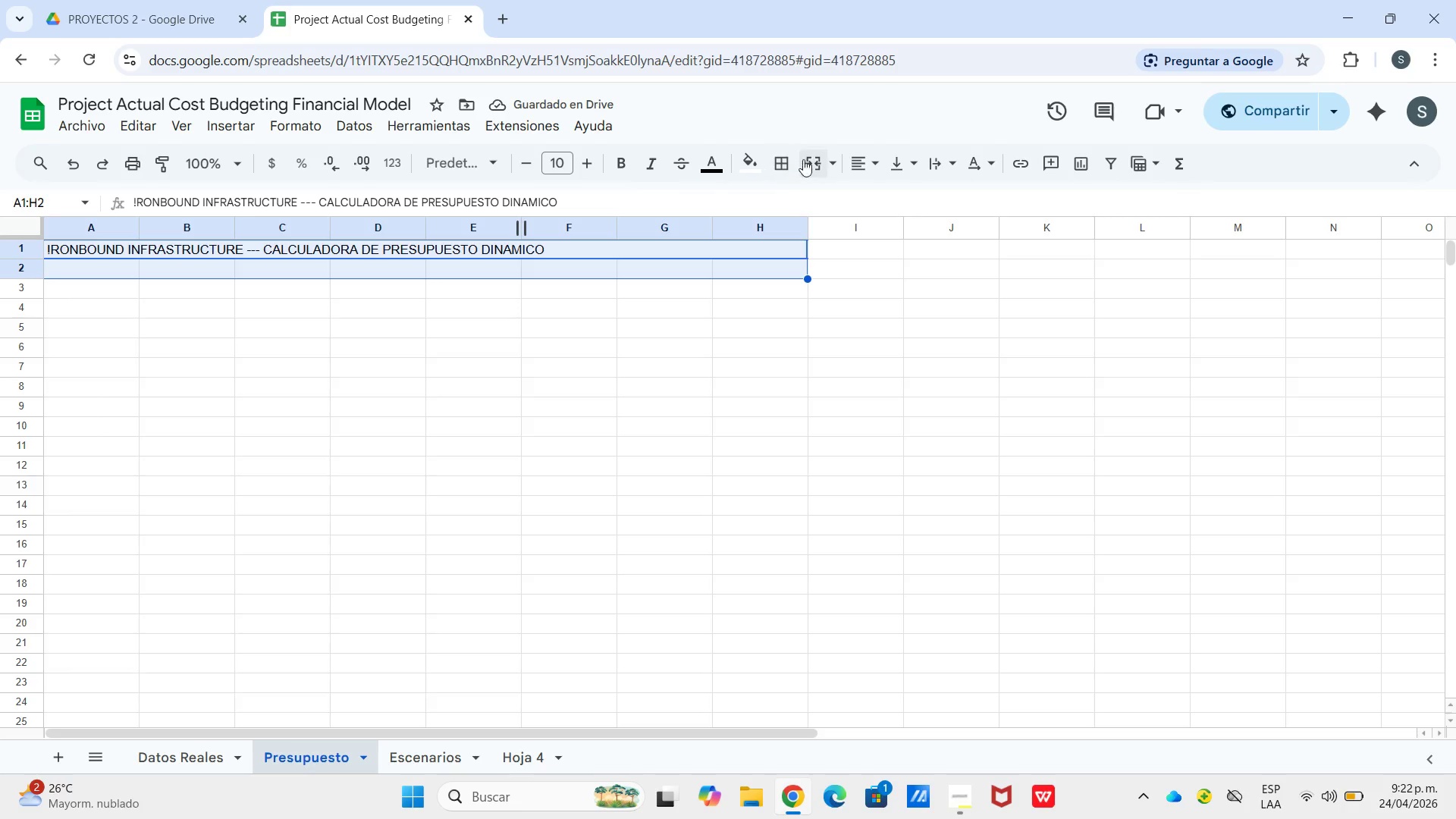 
left_click([819, 159])
 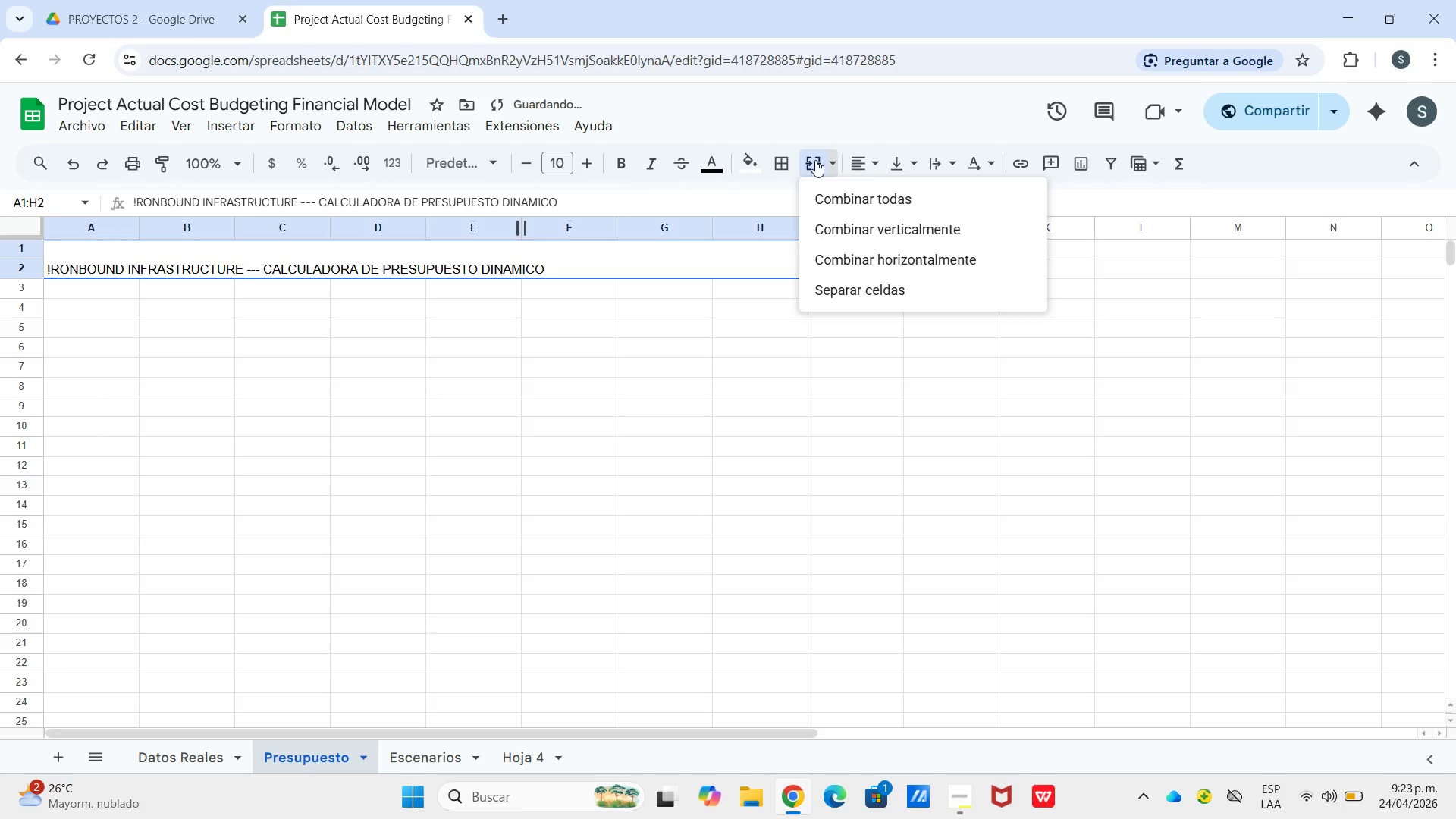 
double_click([814, 160])
 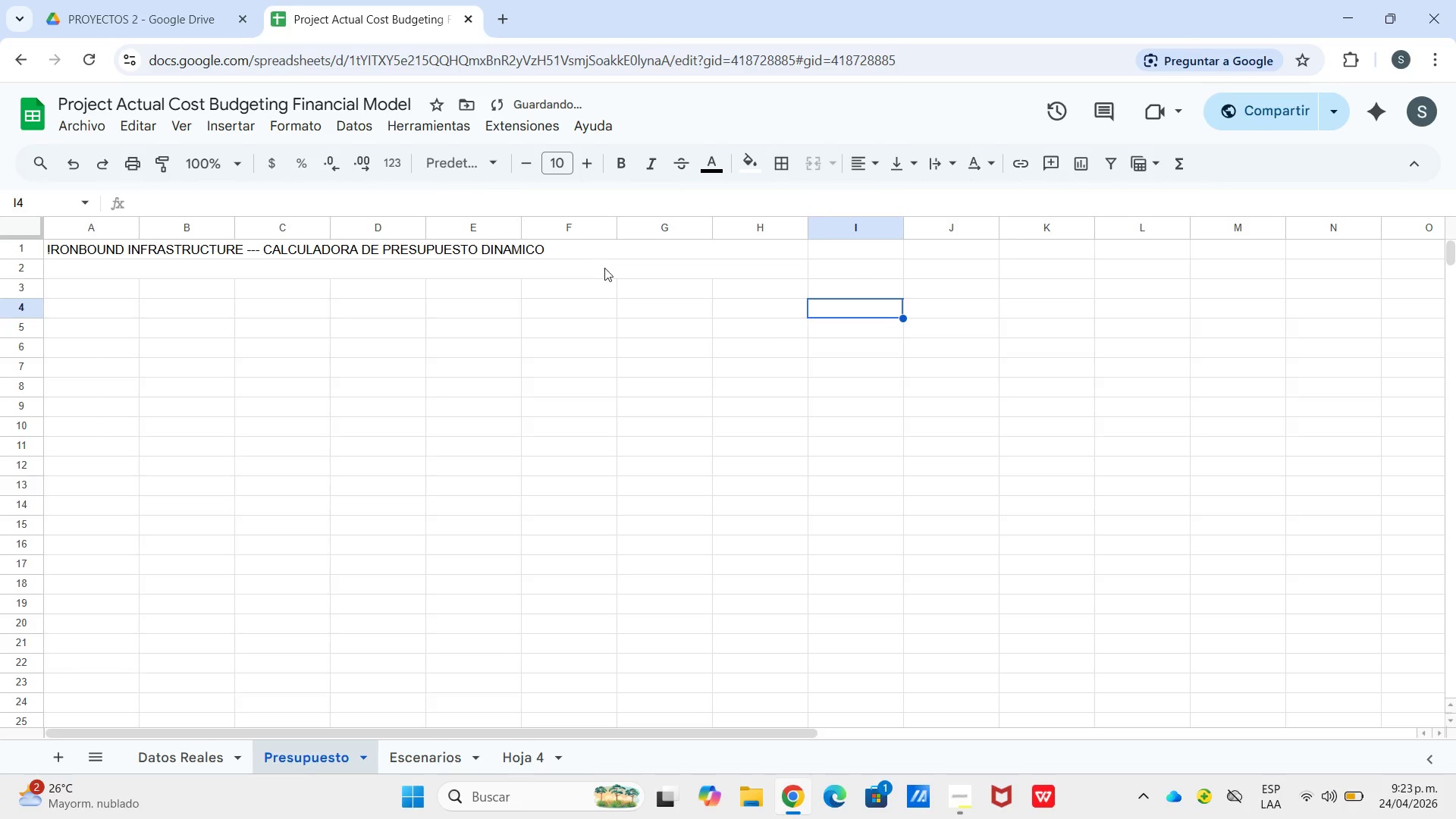 
double_click([610, 271])
 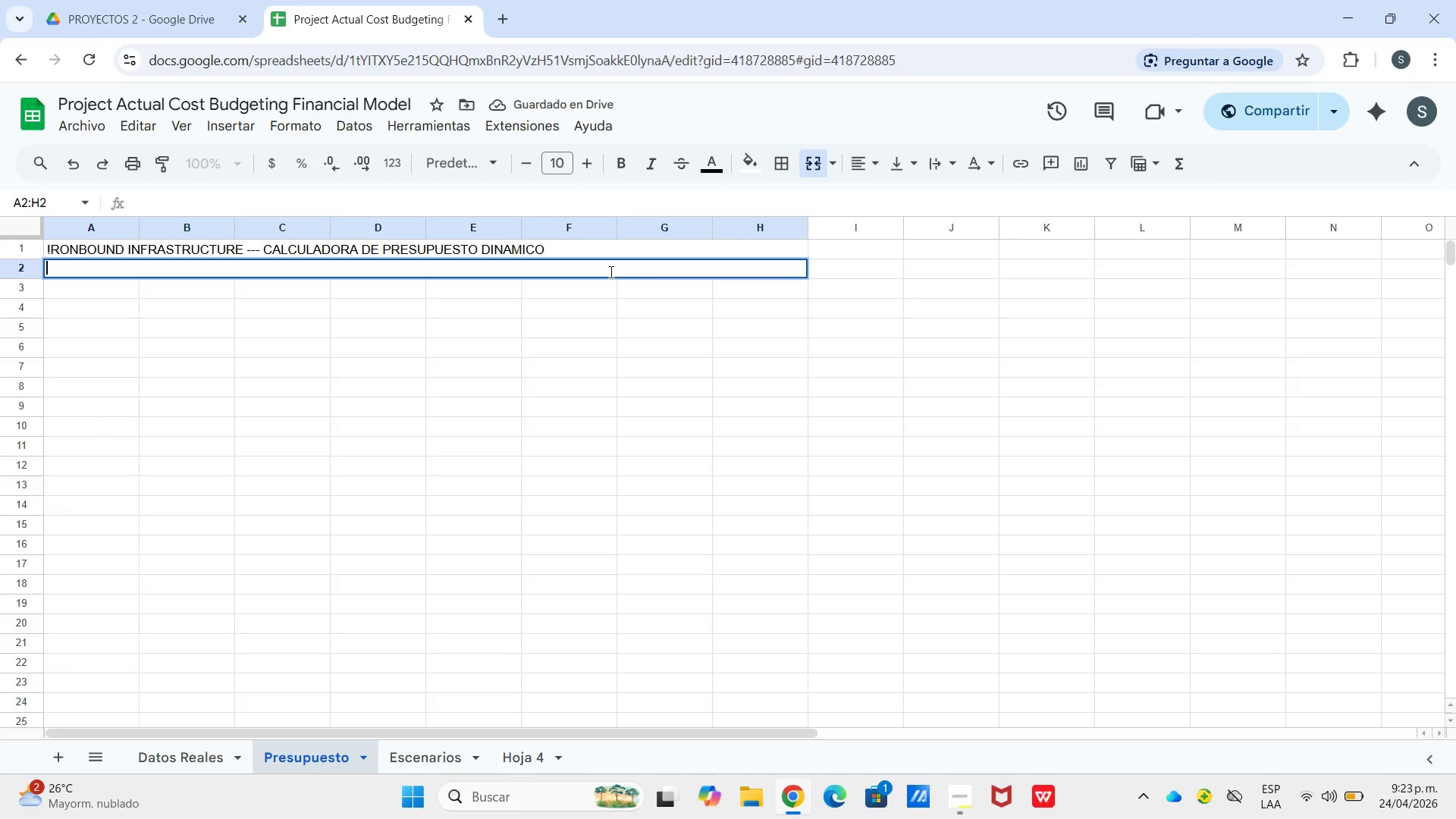 
type(CEKDAS)
key(Backspace)
key(Backspace)
key(Backspace)
key(Backspace)
type(LDAS AZUEL)
key(Backspace)
key(Backspace)
type(LES ) Entradas del usuario \ CELS NEGRAS ) Formulas automatic)
 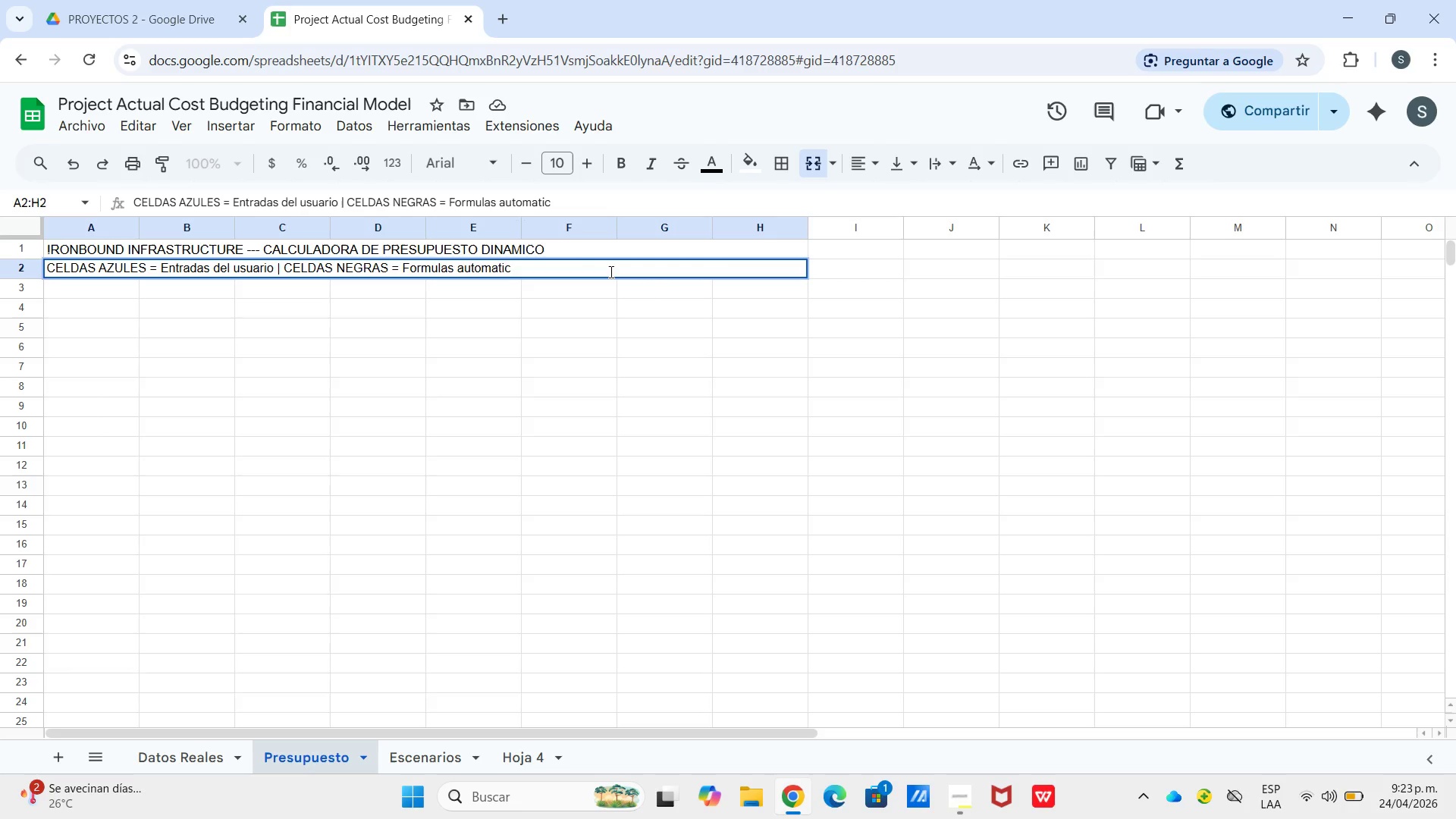 
type(i)
key(Backspace)
type(as)
 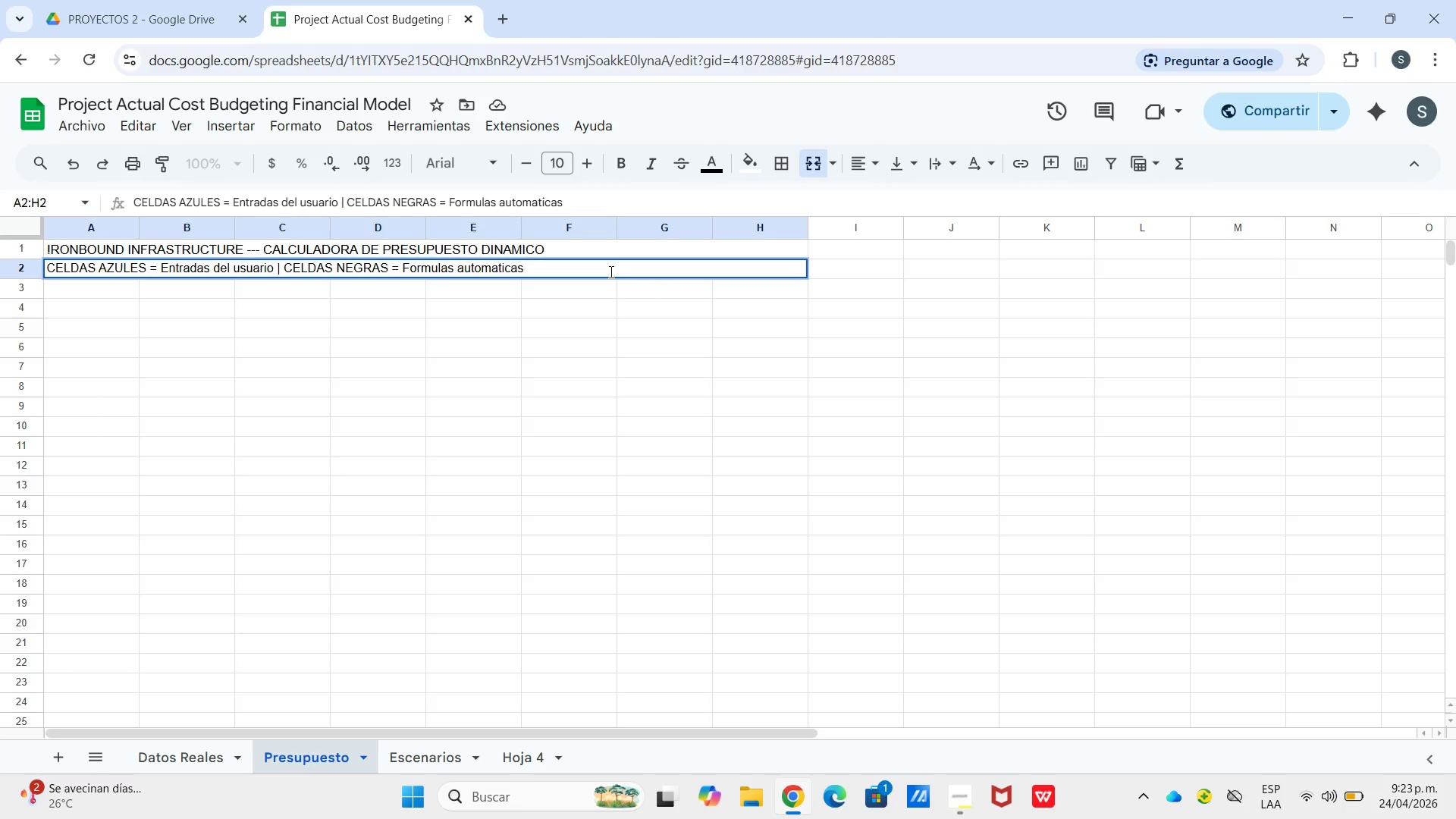 
wait(9.91)
 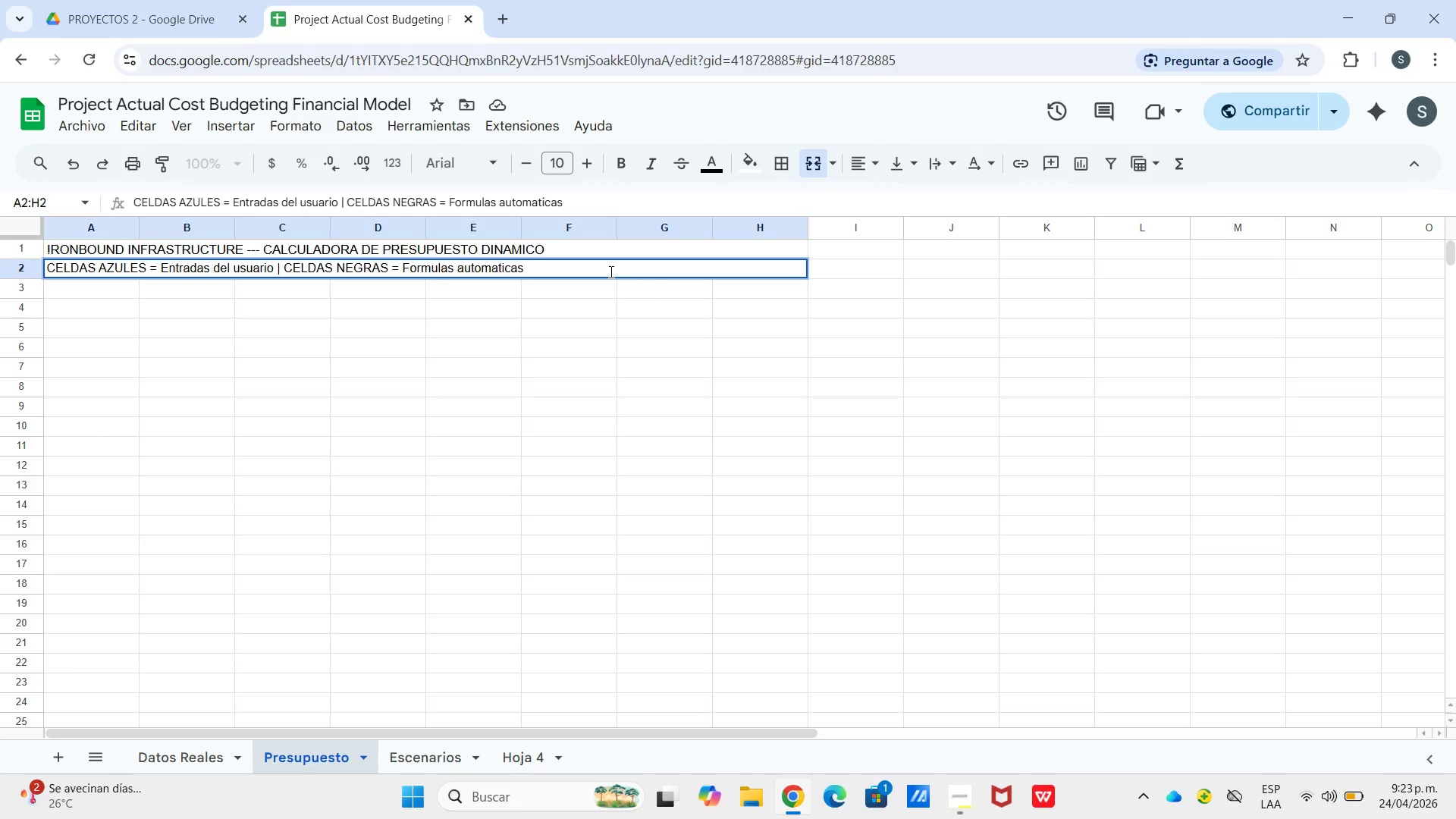 
left_click_drag(start_coordinate=[625, 268], to_coordinate=[635, 303])
 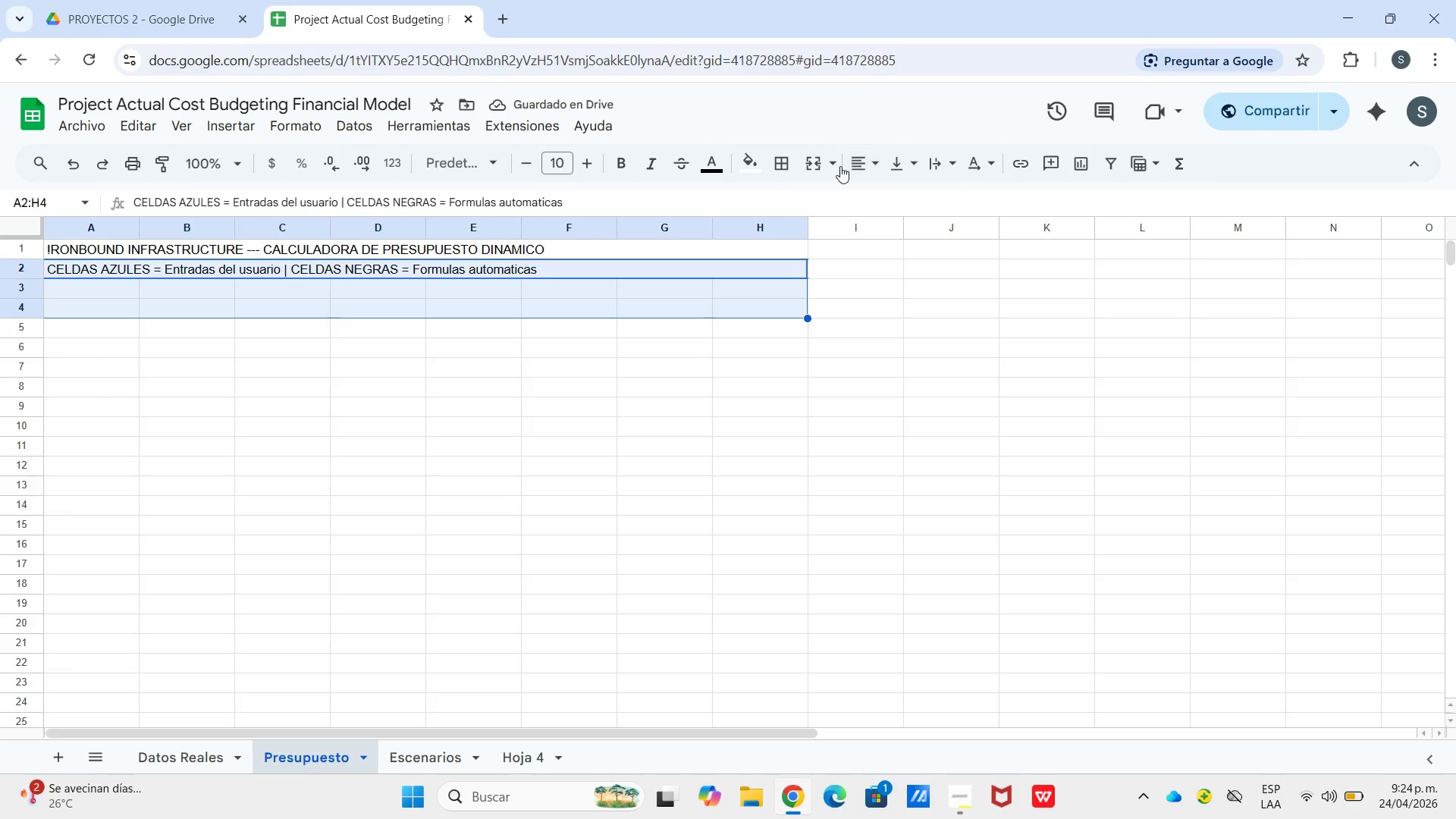 
left_click([840, 166])
 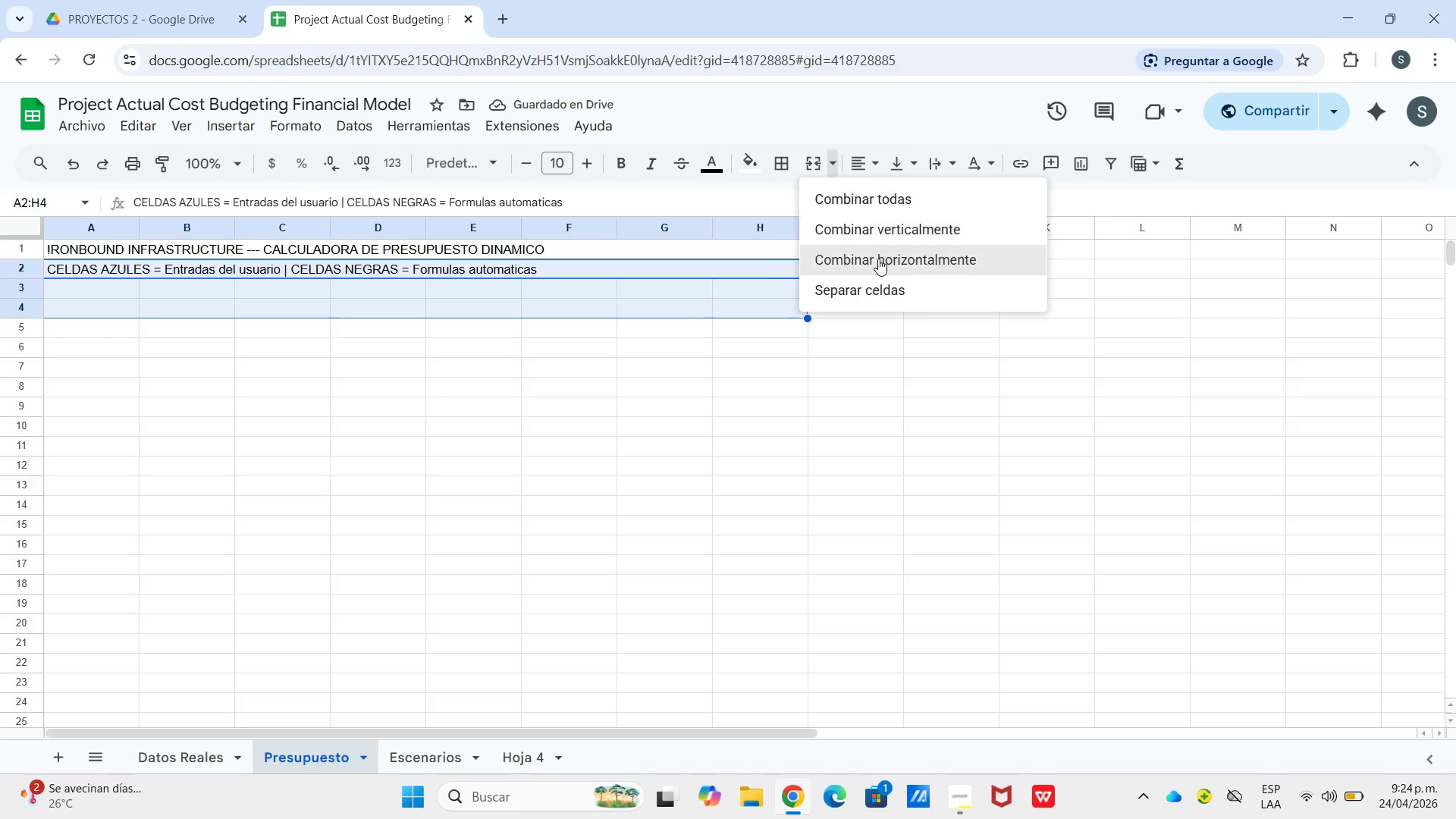 
left_click([878, 259])
 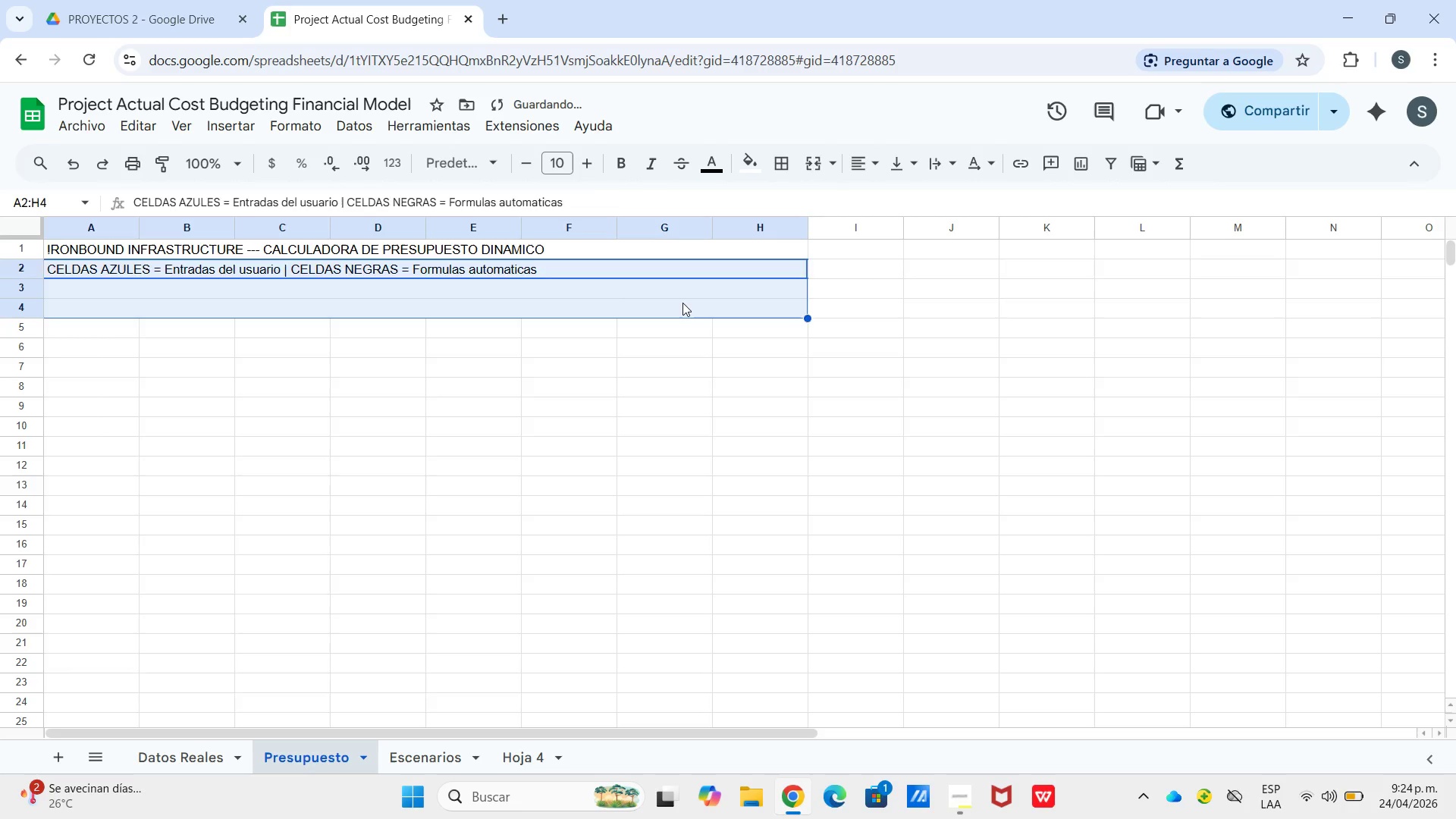 
left_click([682, 303])
 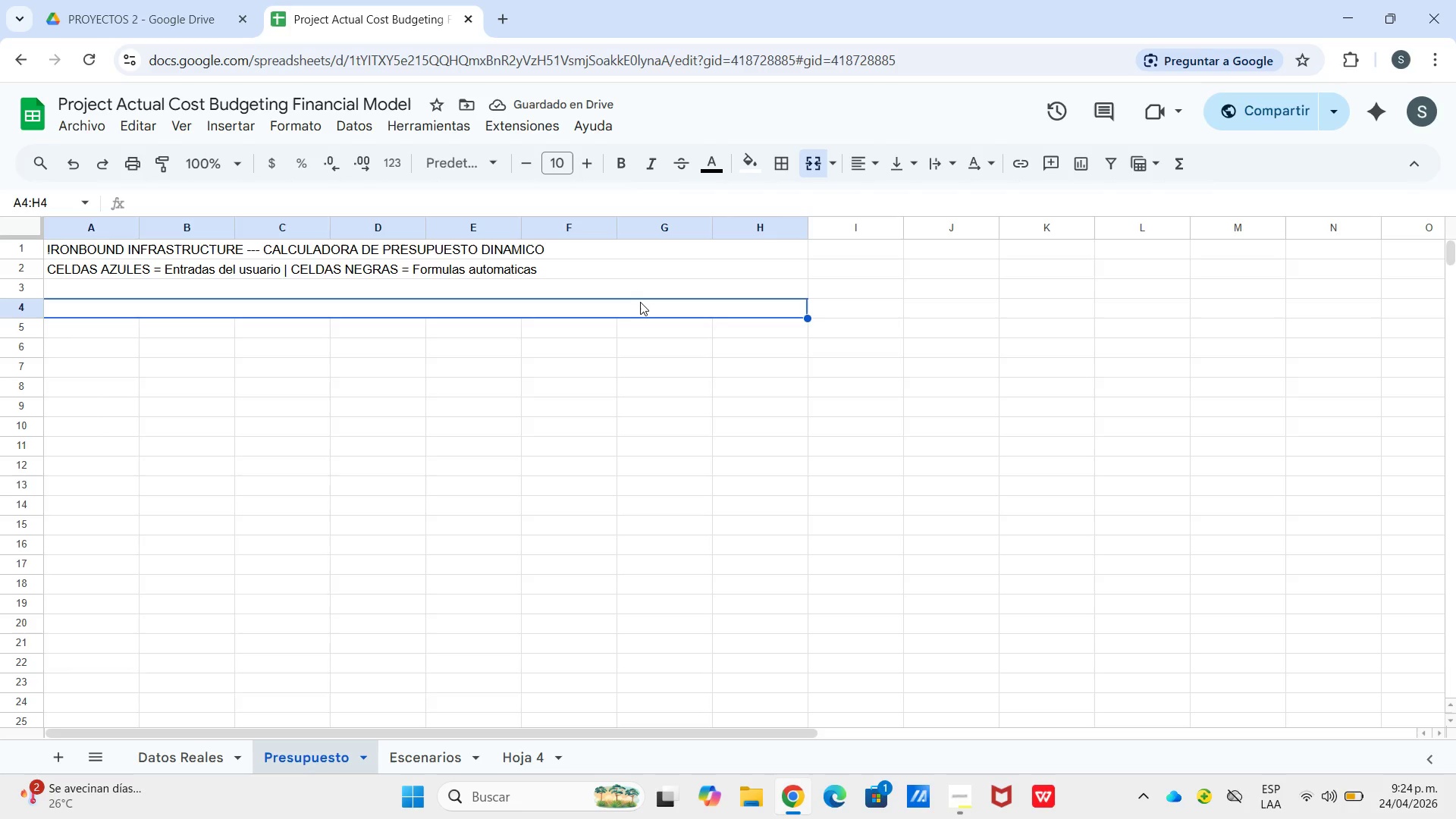 
wait(5.72)
 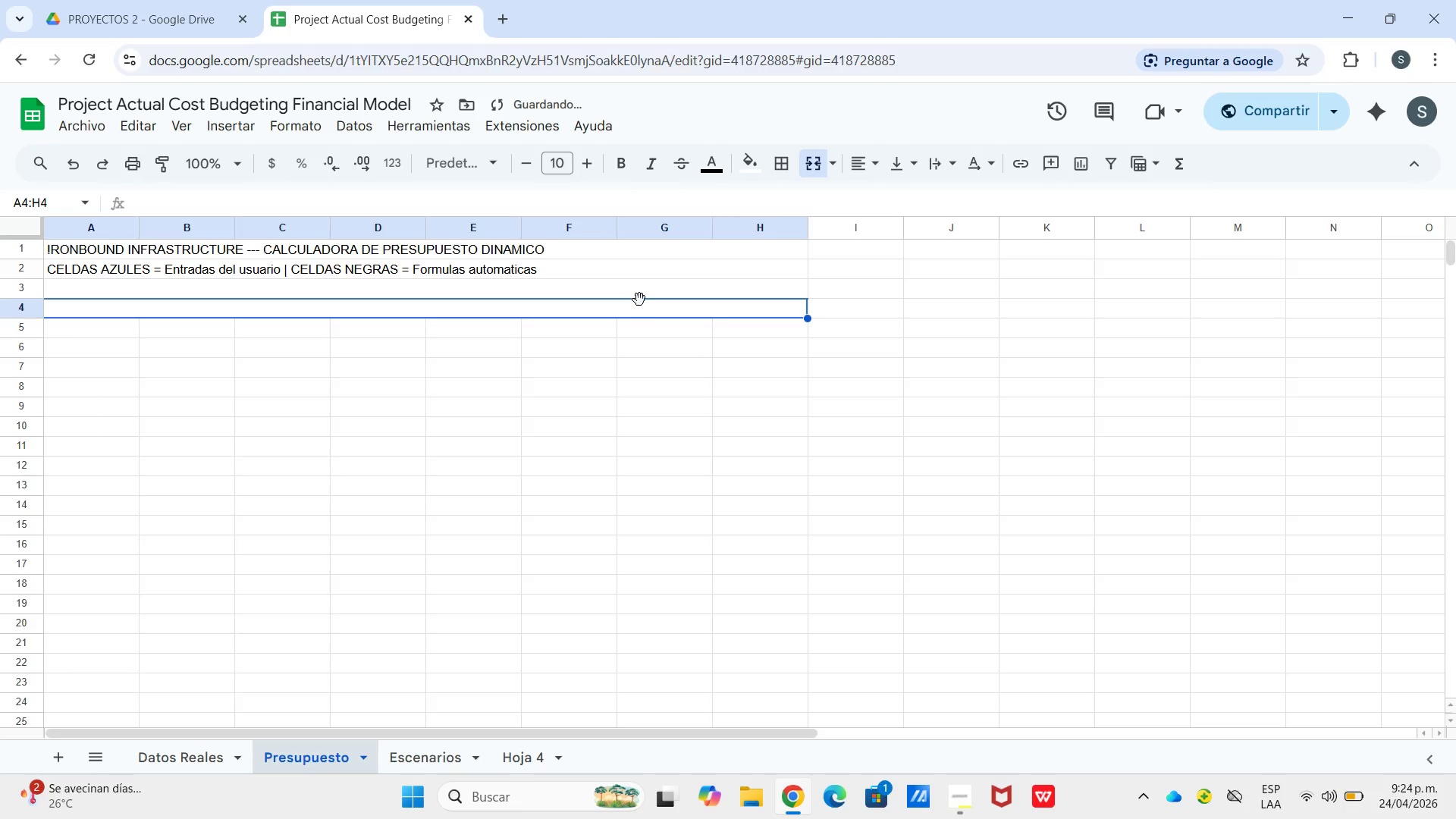 
type(ESPECIFICA)
 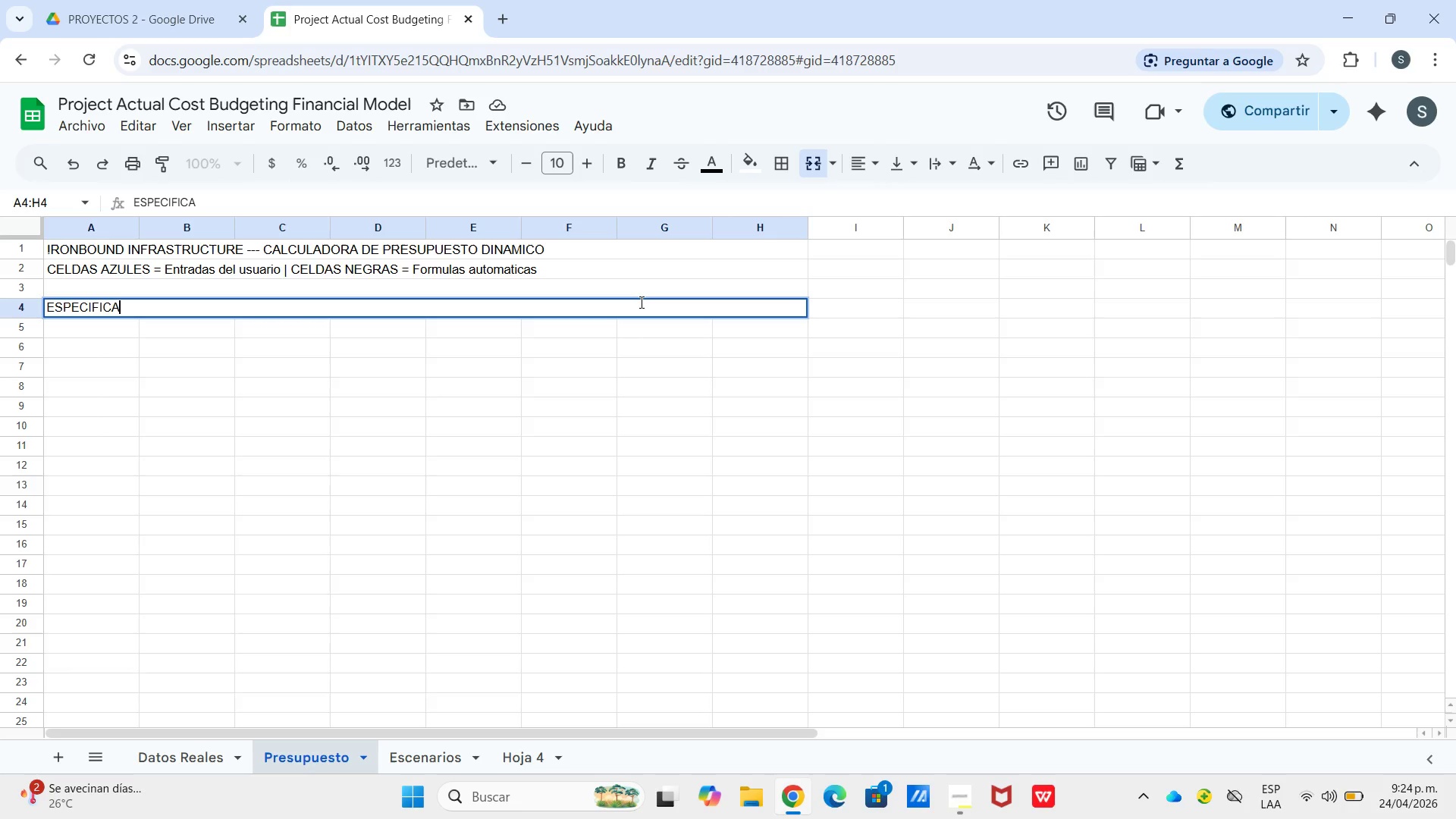 
type(CIONES DEL PROYECT)
 